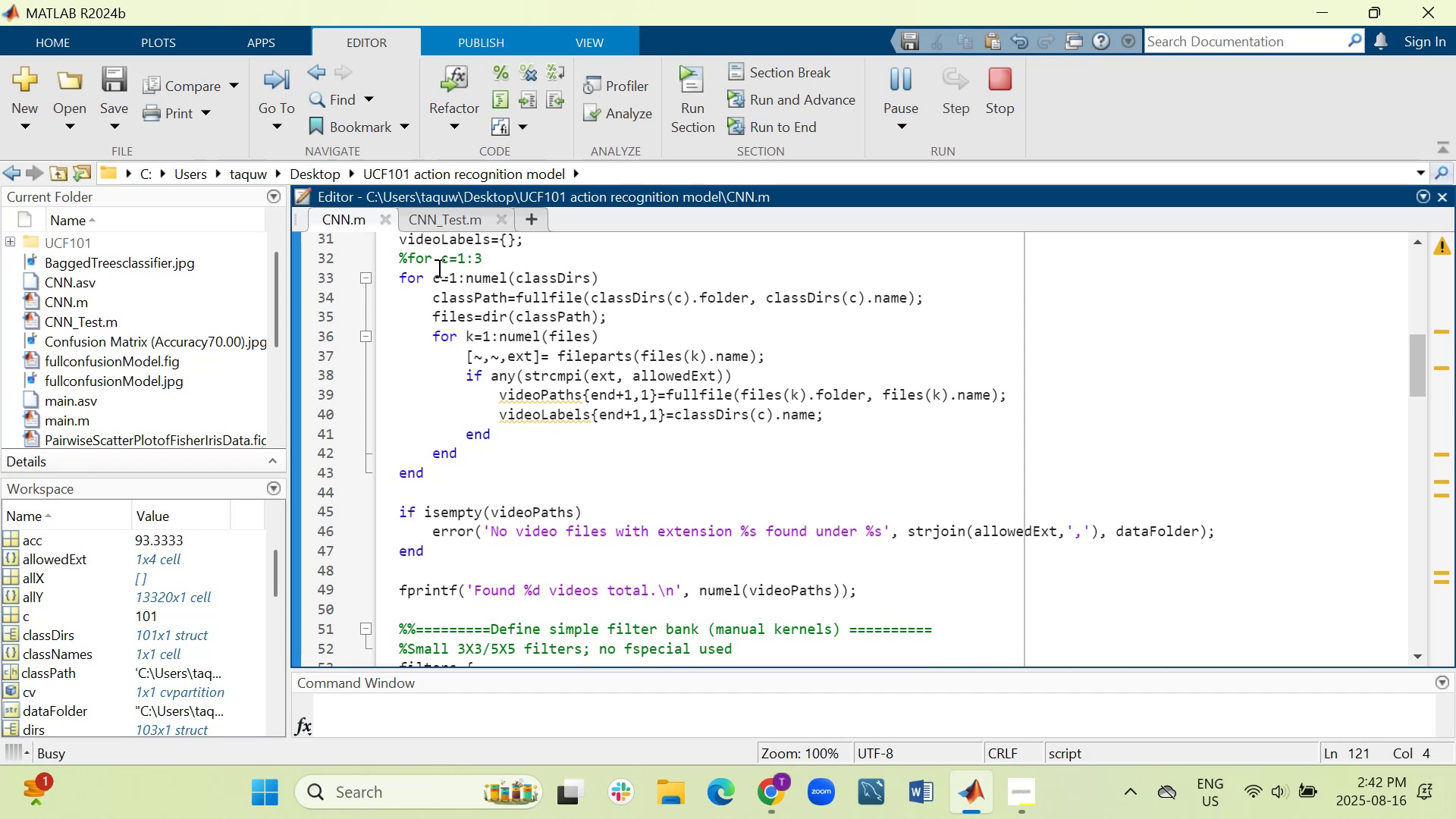 
wait(11.67)
 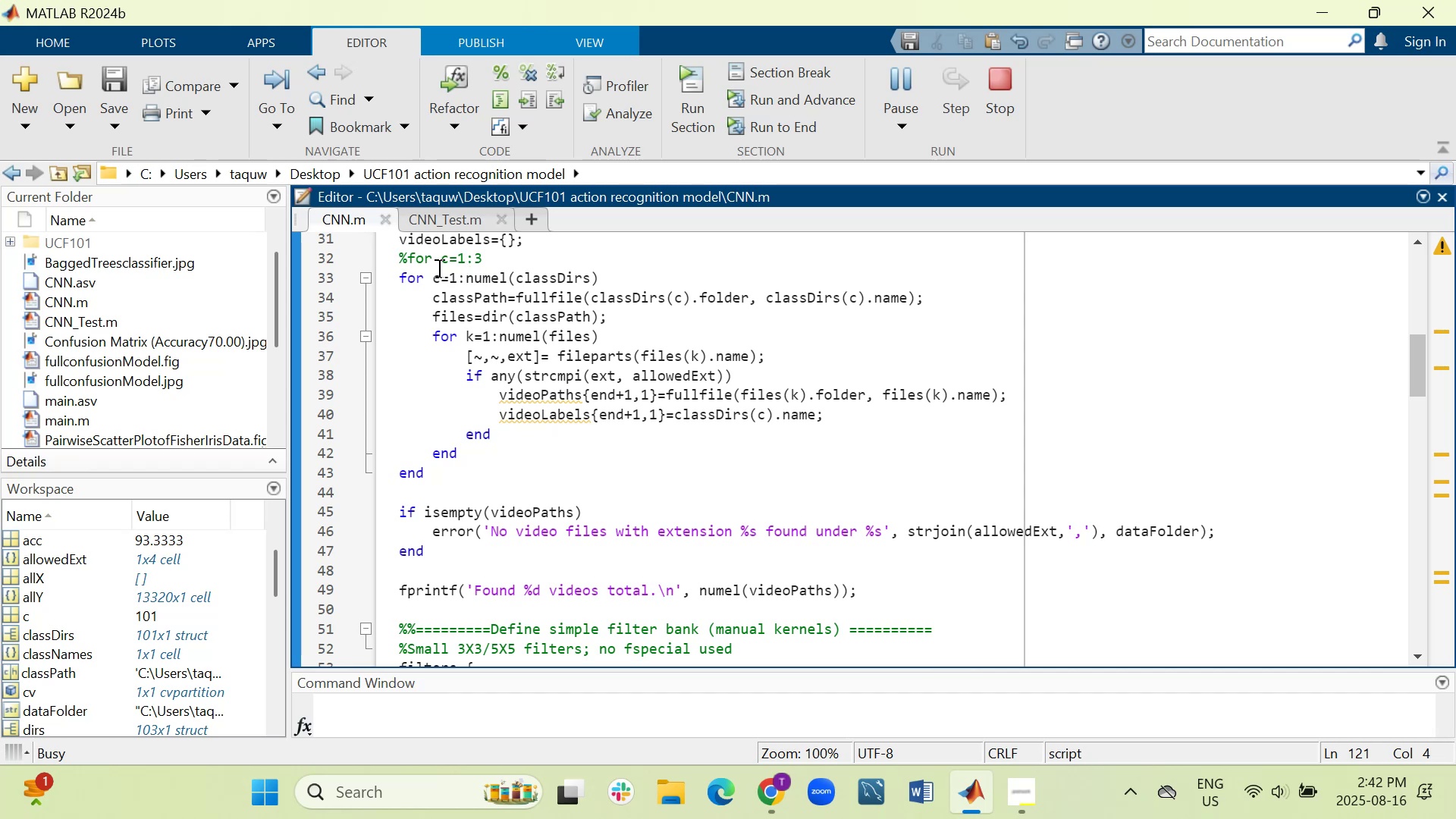 
left_click([613, 322])
 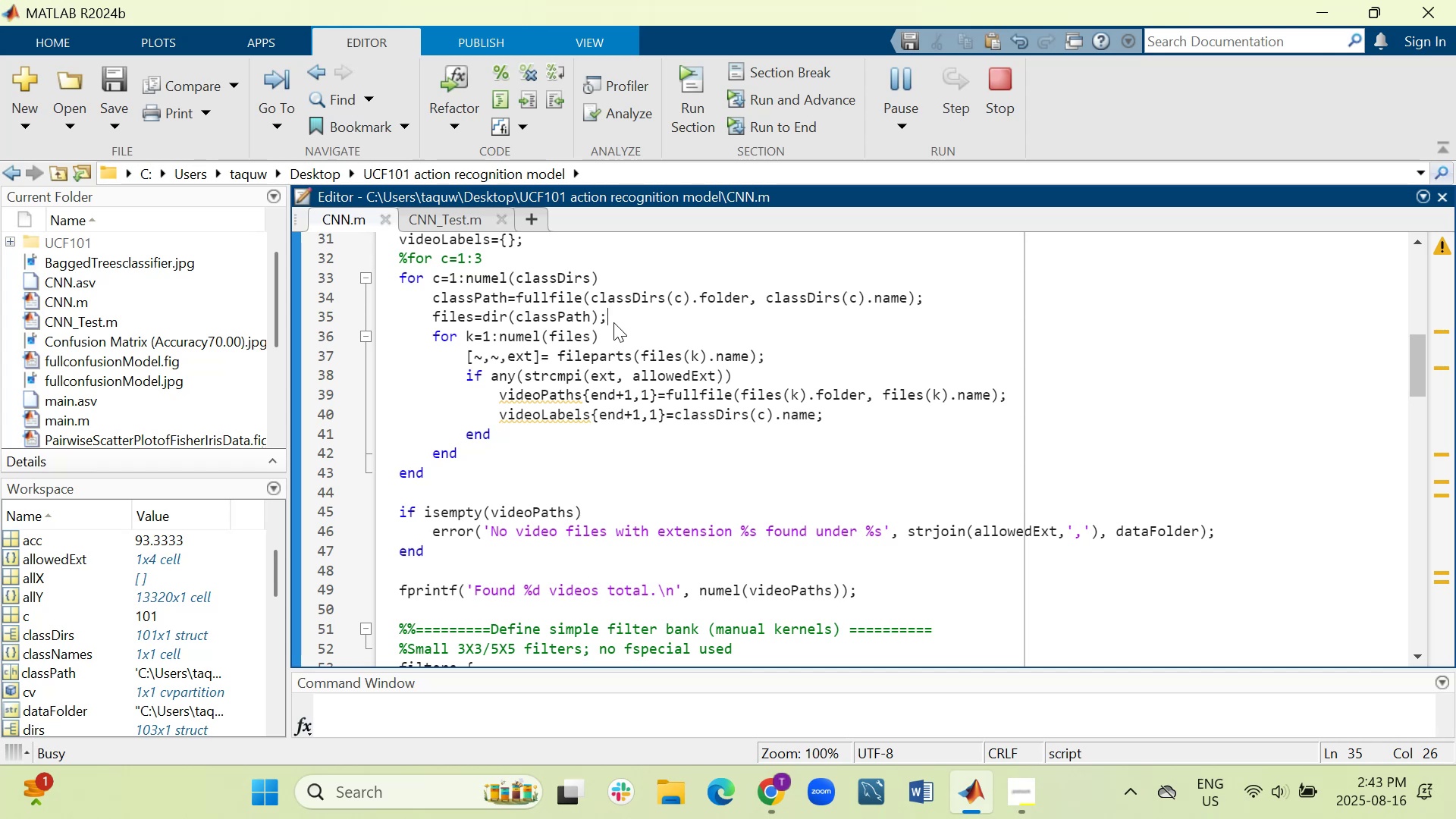 
key(Shift+ShiftRight)
 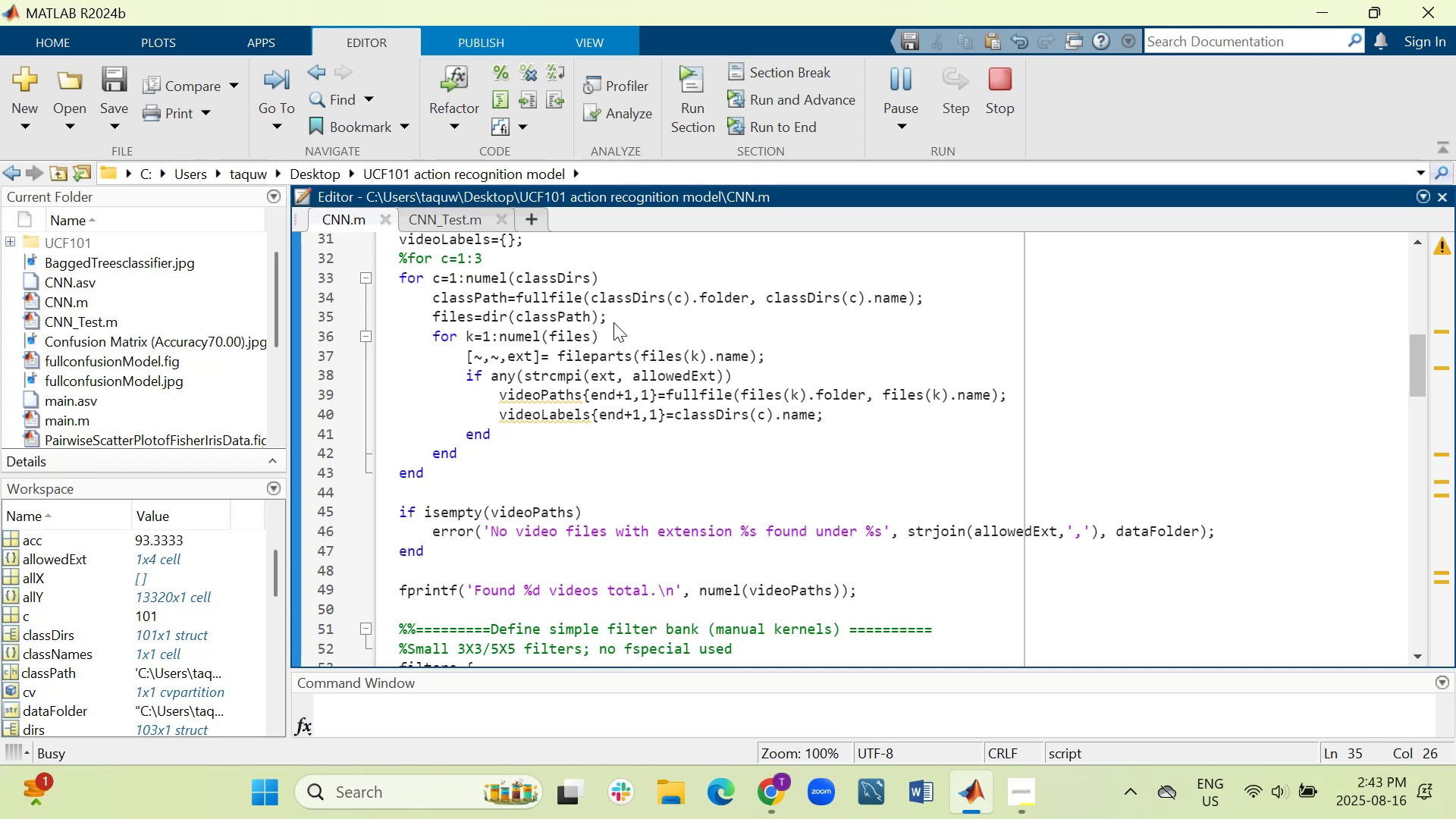 
key(Shift+Enter)
 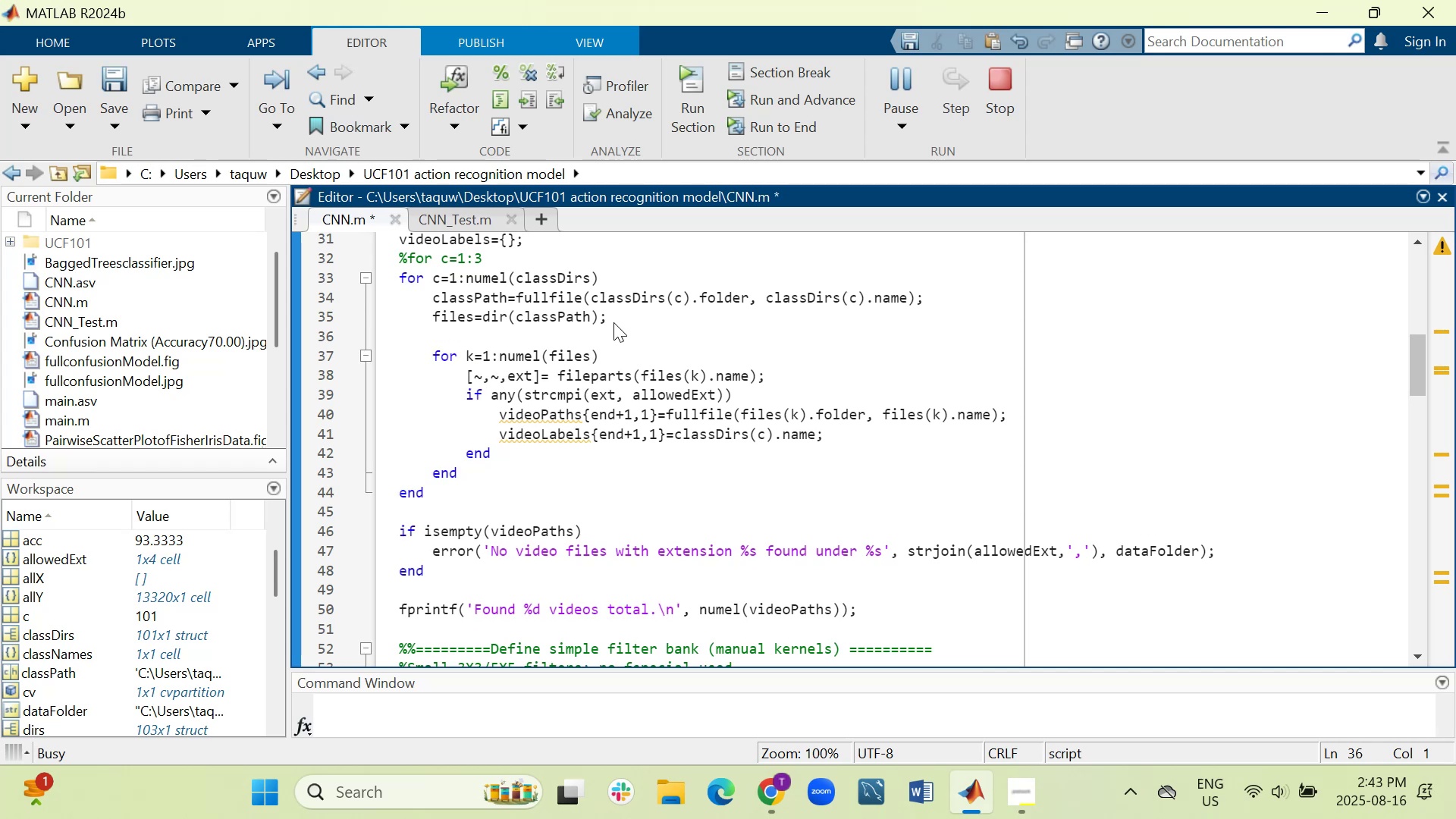 
key(Tab)
 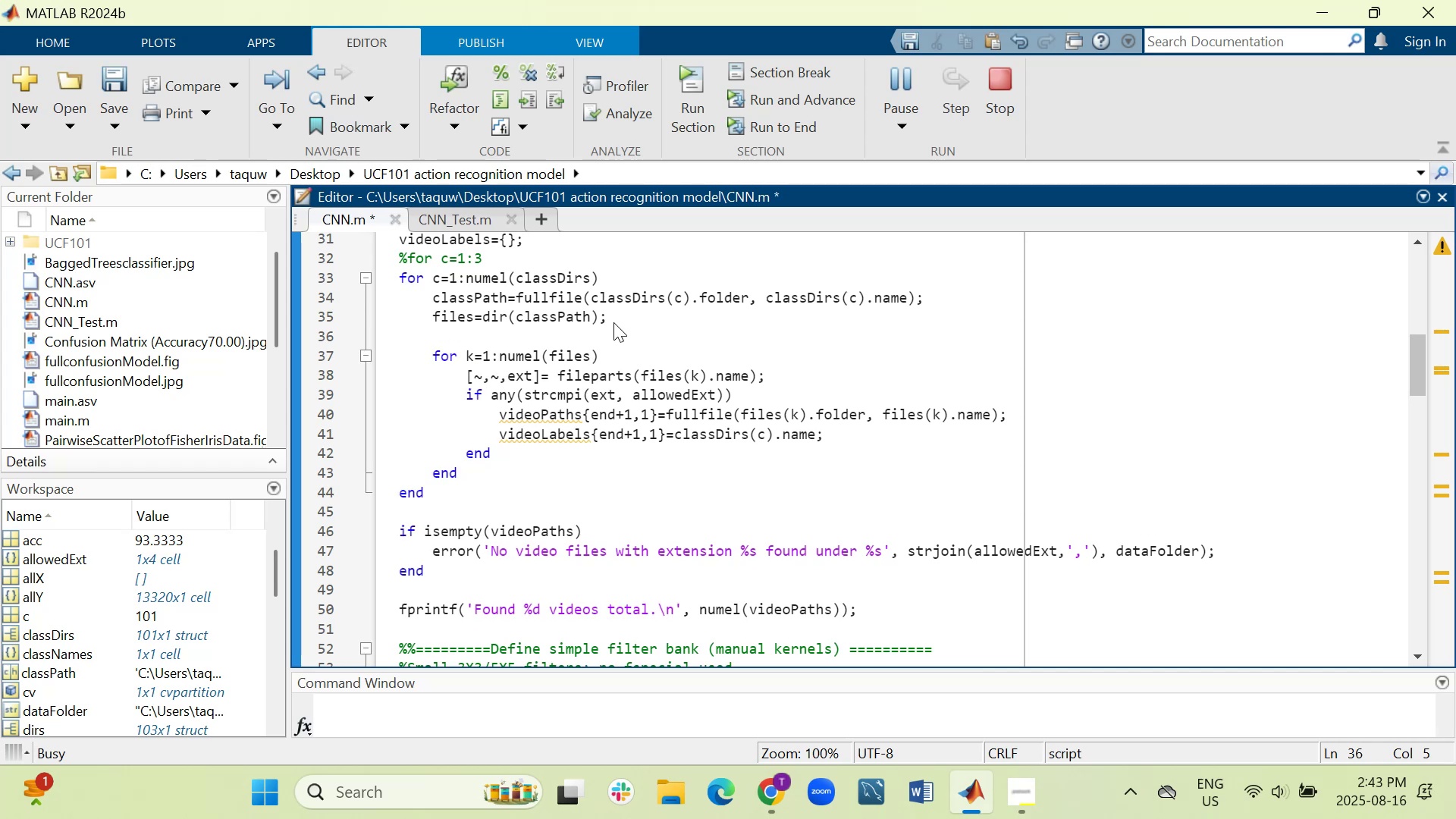 
type(for)
 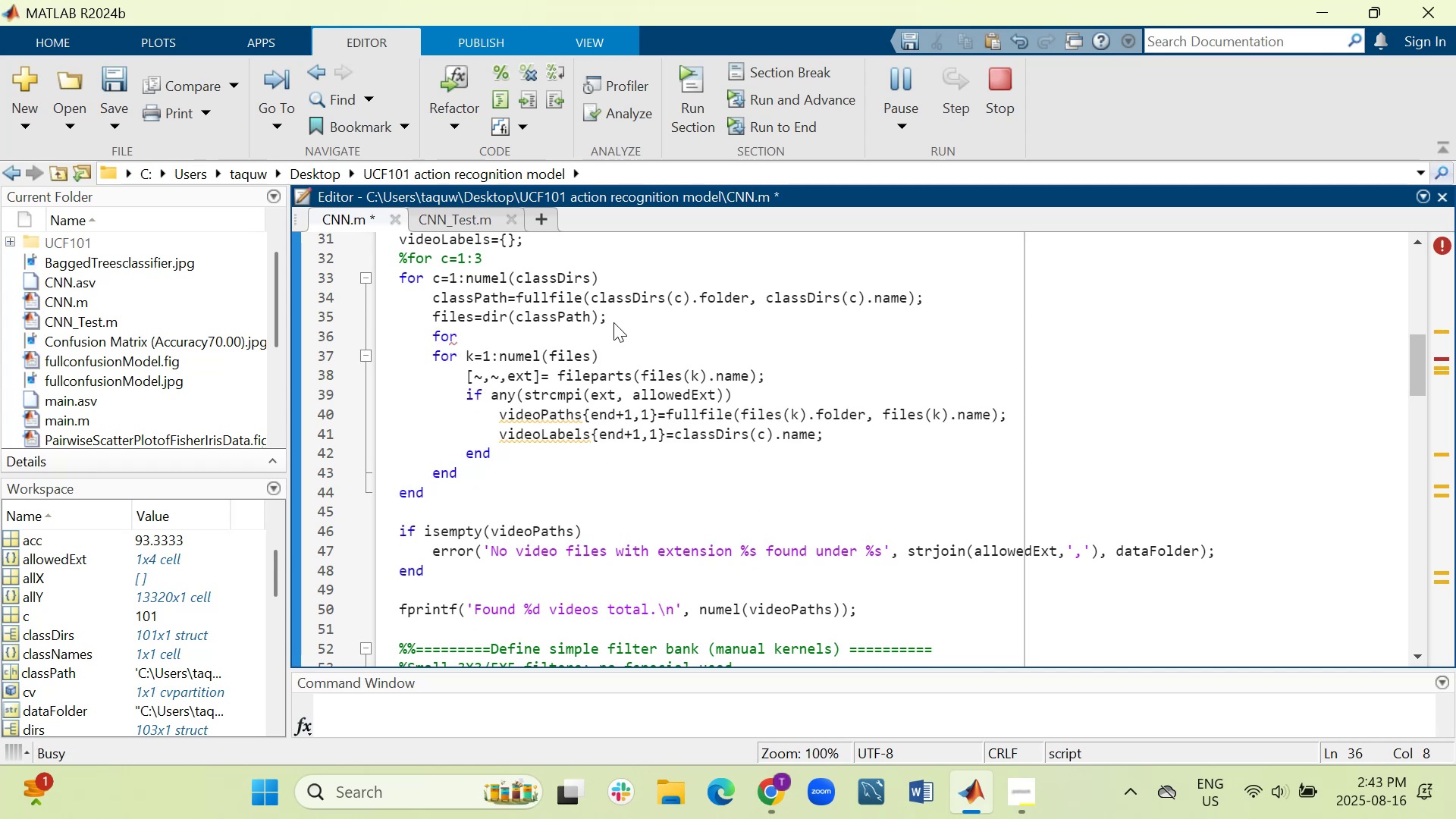 
key(Space)
 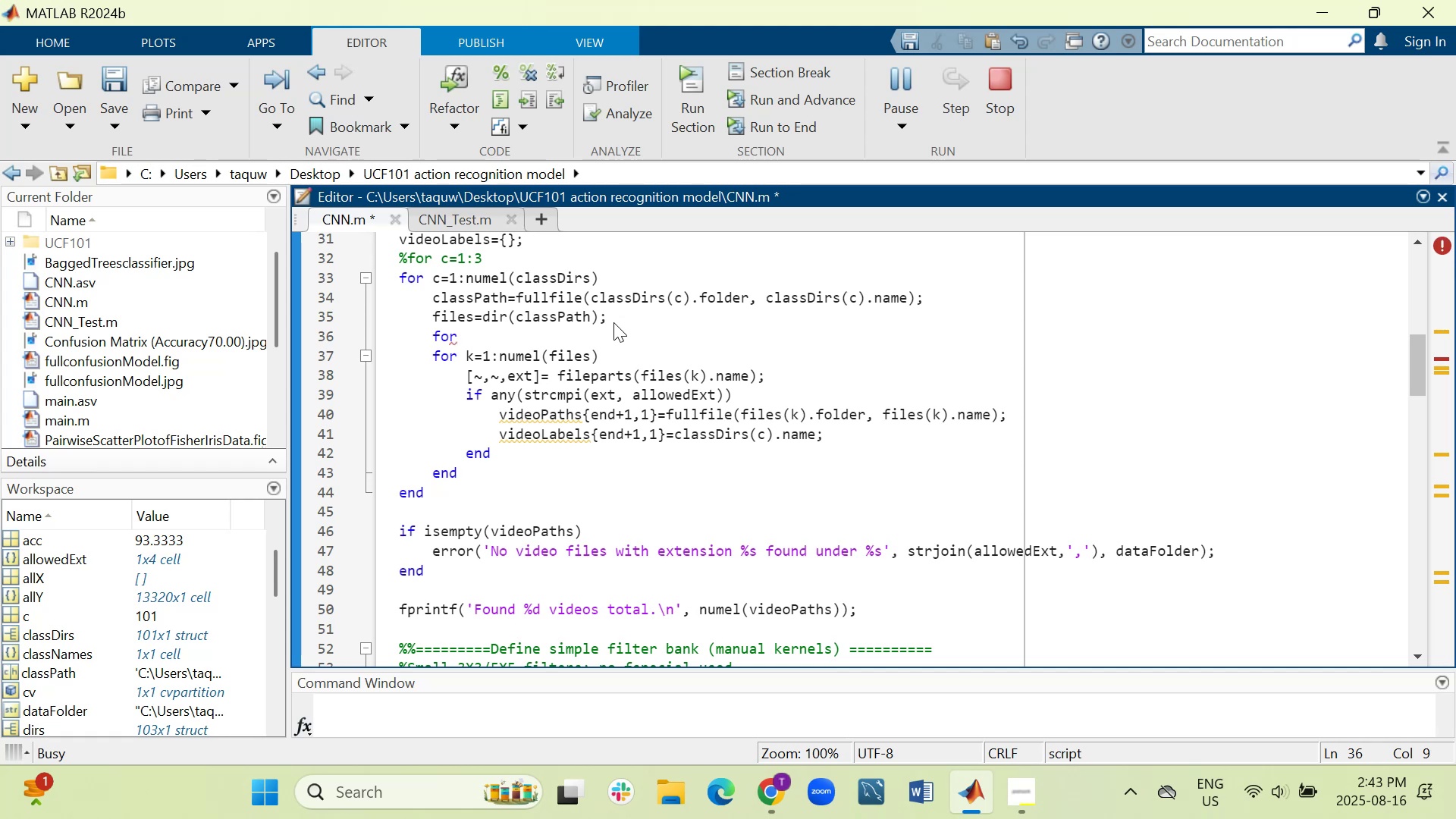 
key(K)
 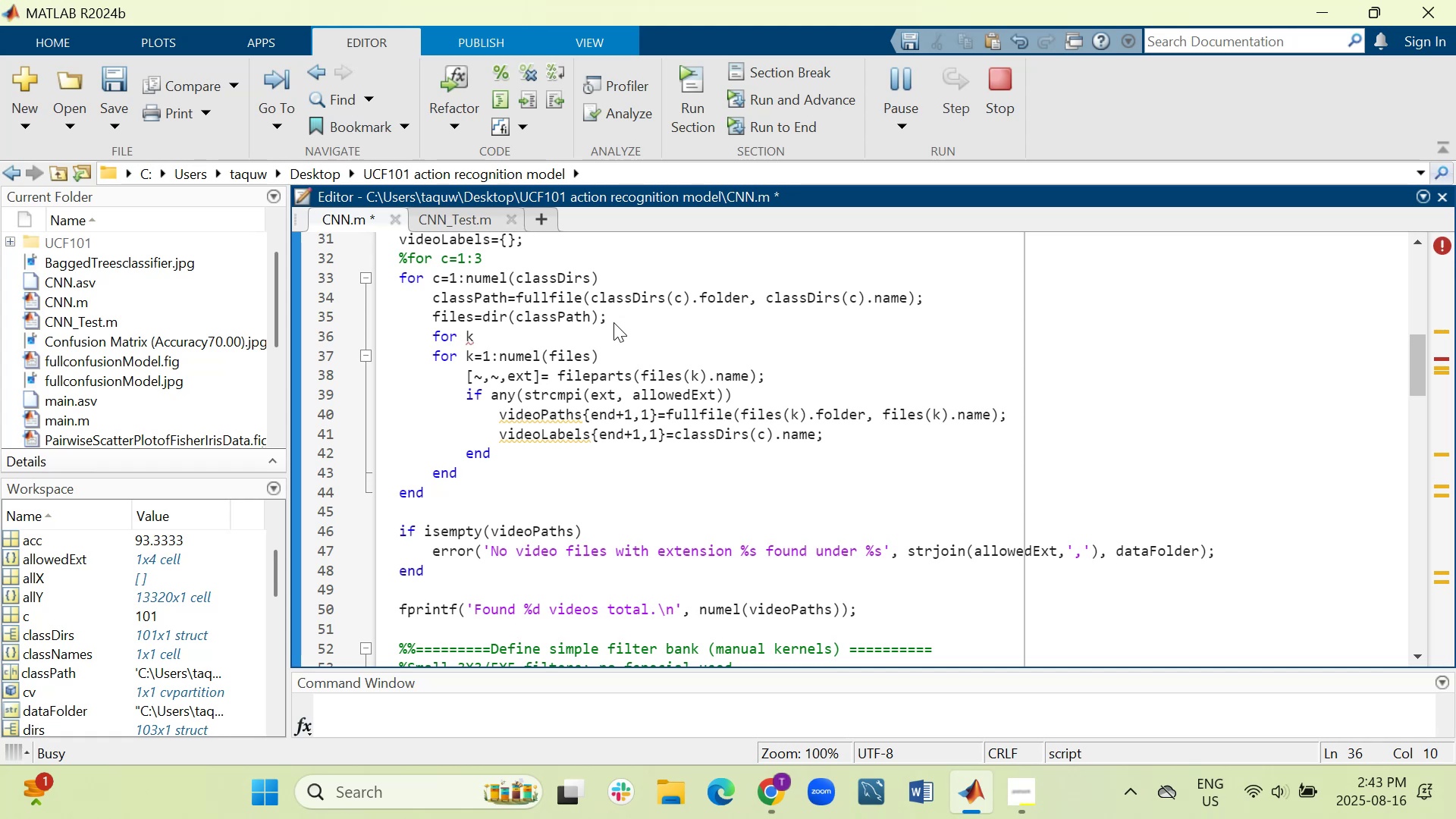 
key(Equal)
 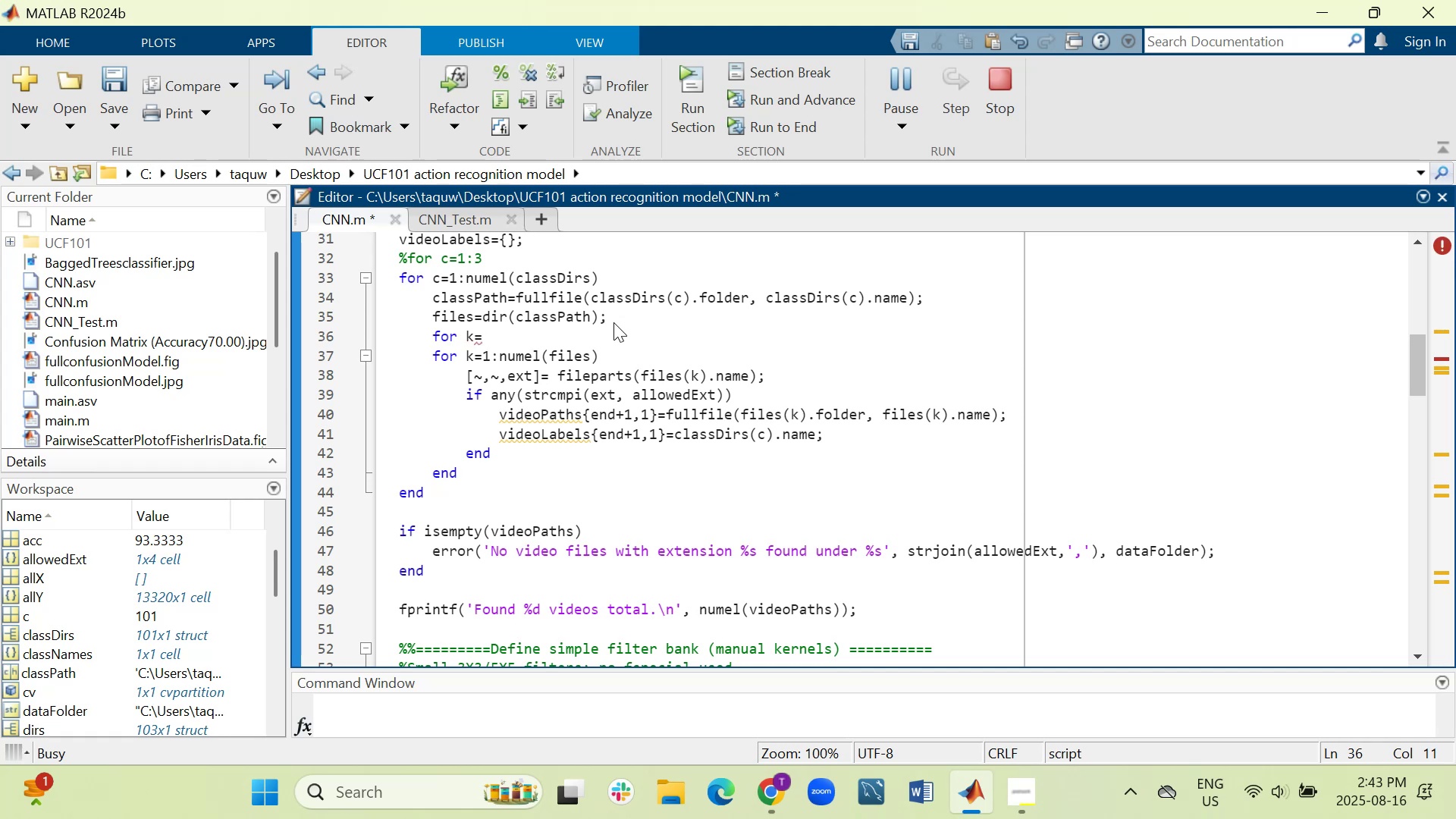 
key(1)
 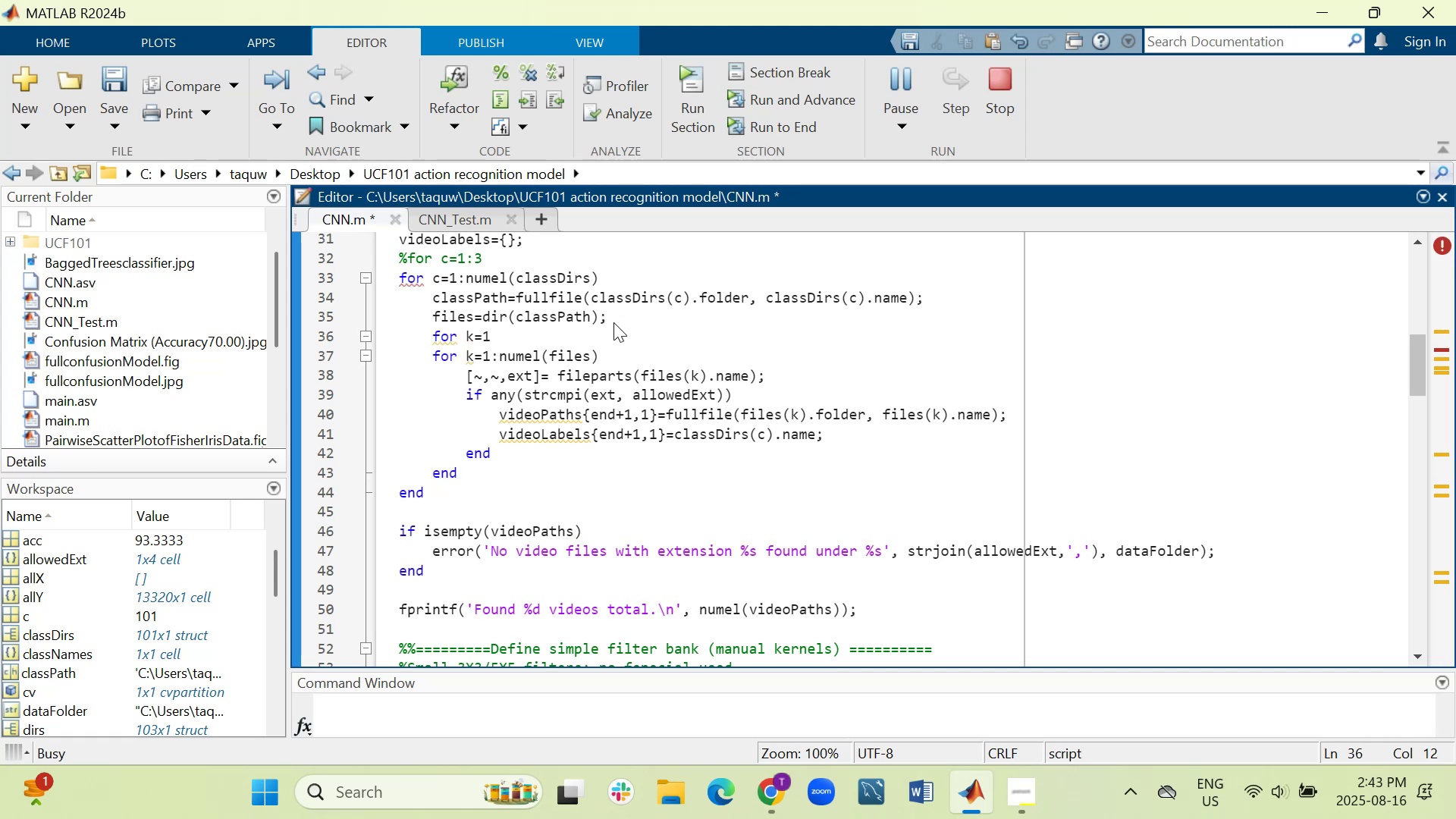 
key(Shift+Semicolon)
 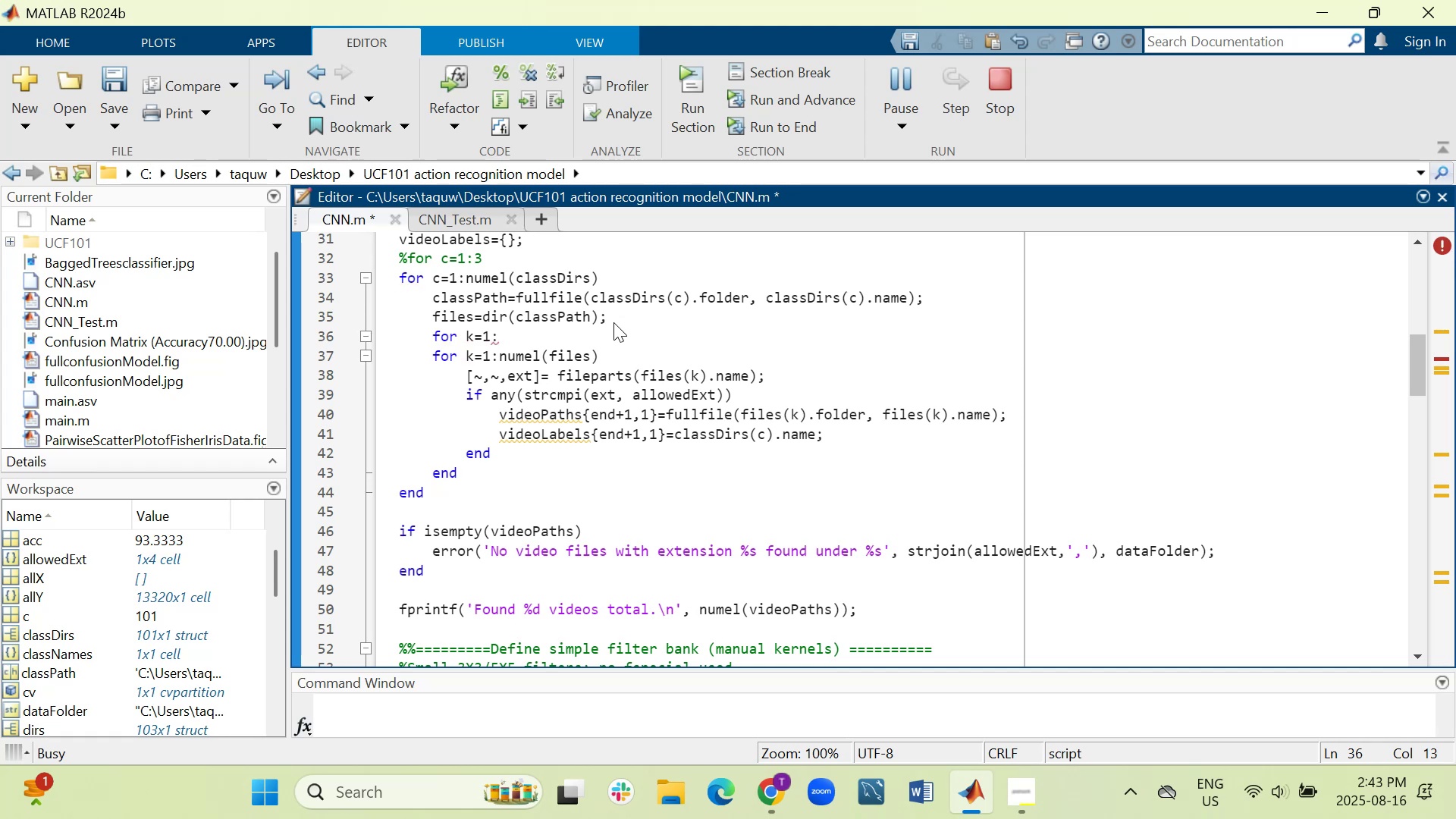 
key(3)
 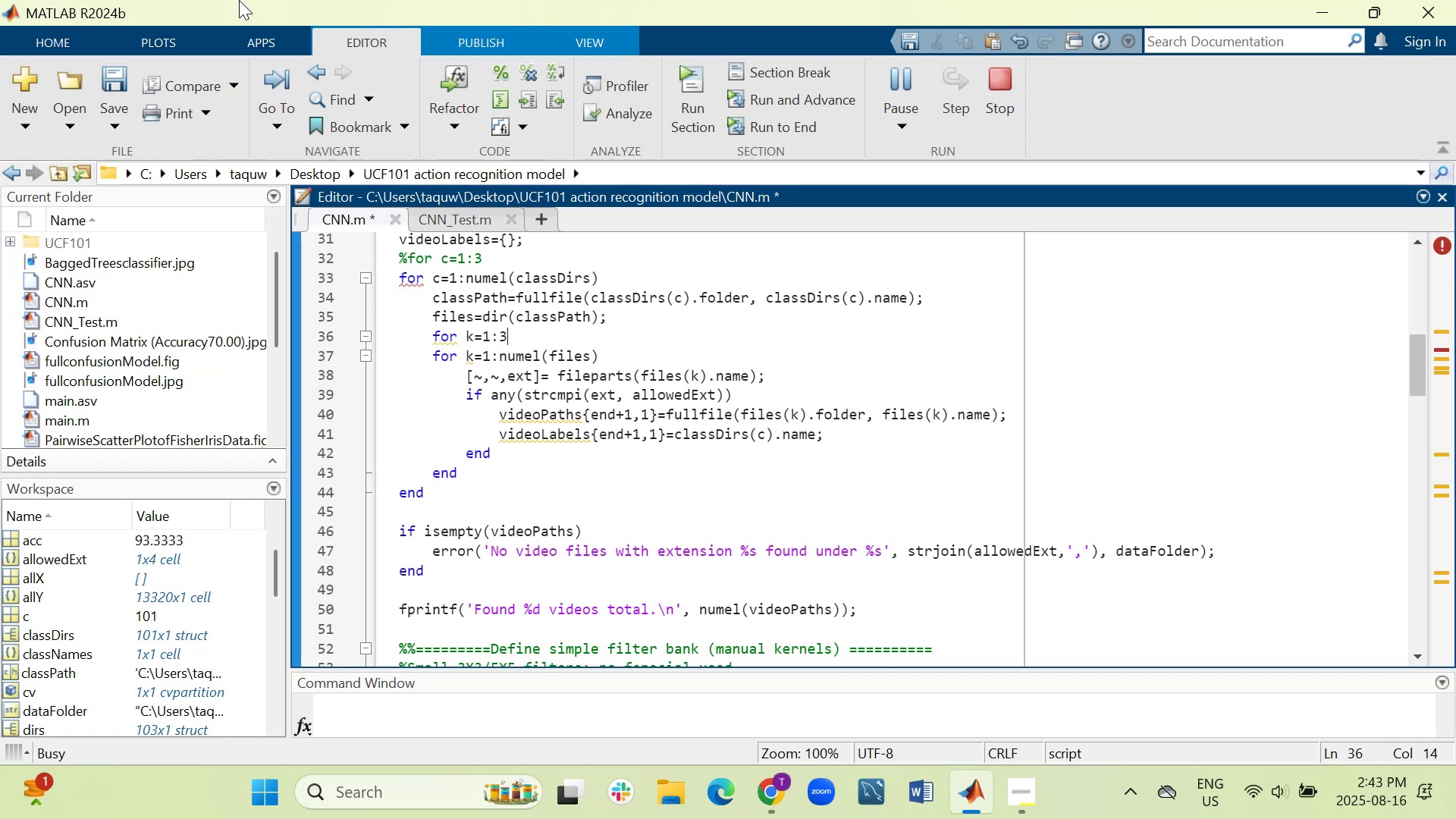 
key(ArrowLeft)
 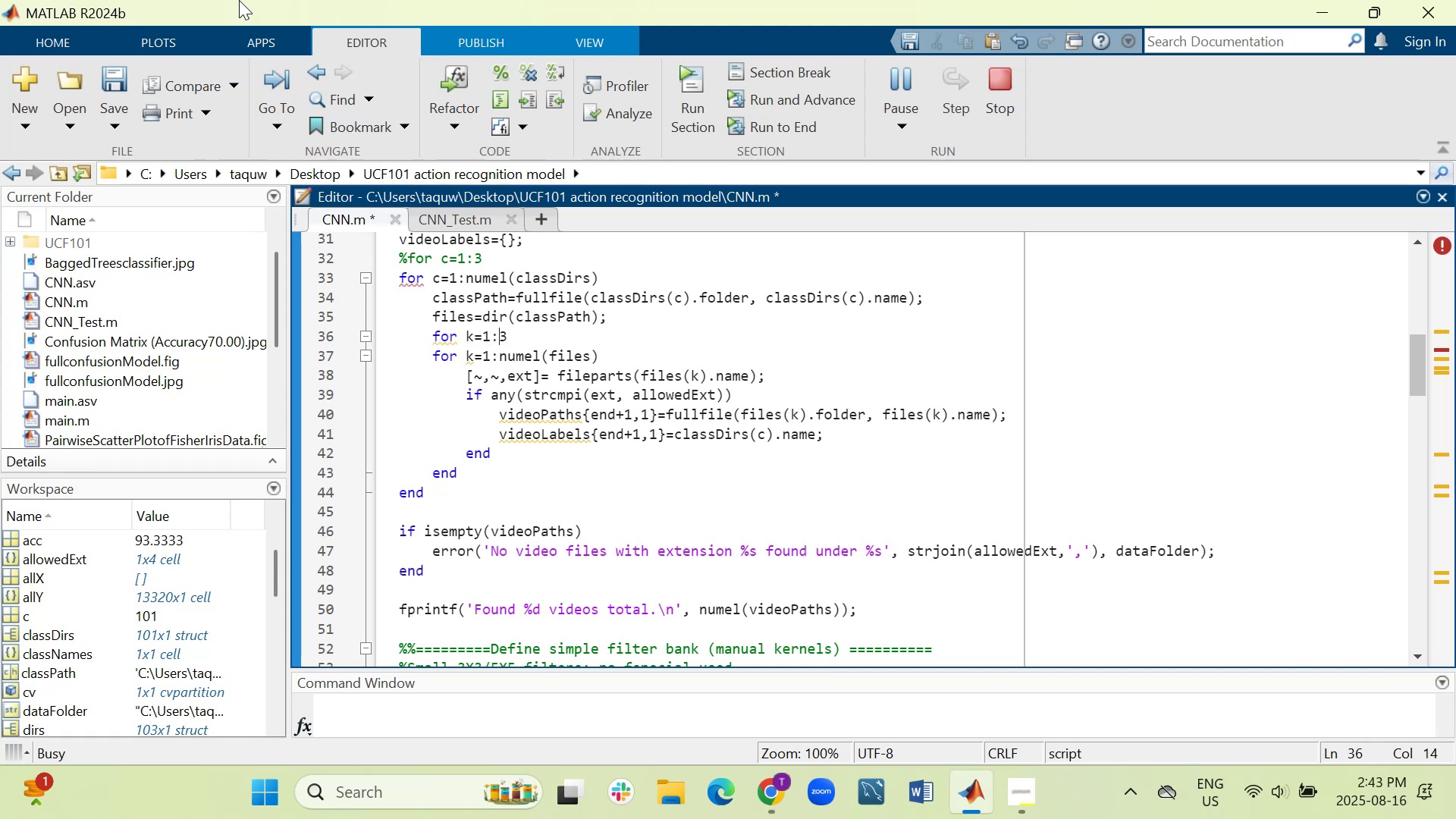 
key(ArrowLeft)
 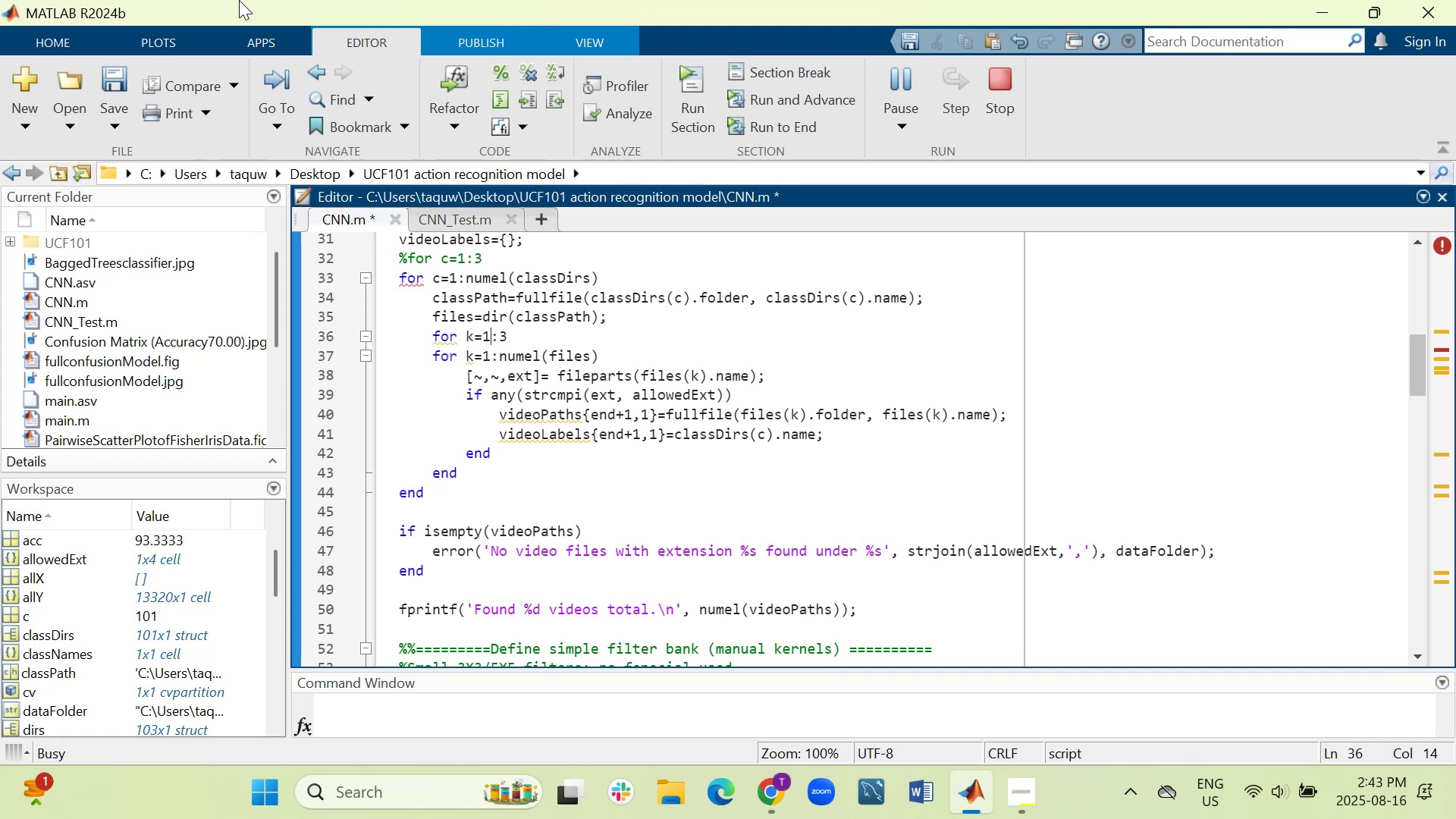 
key(ArrowLeft)
 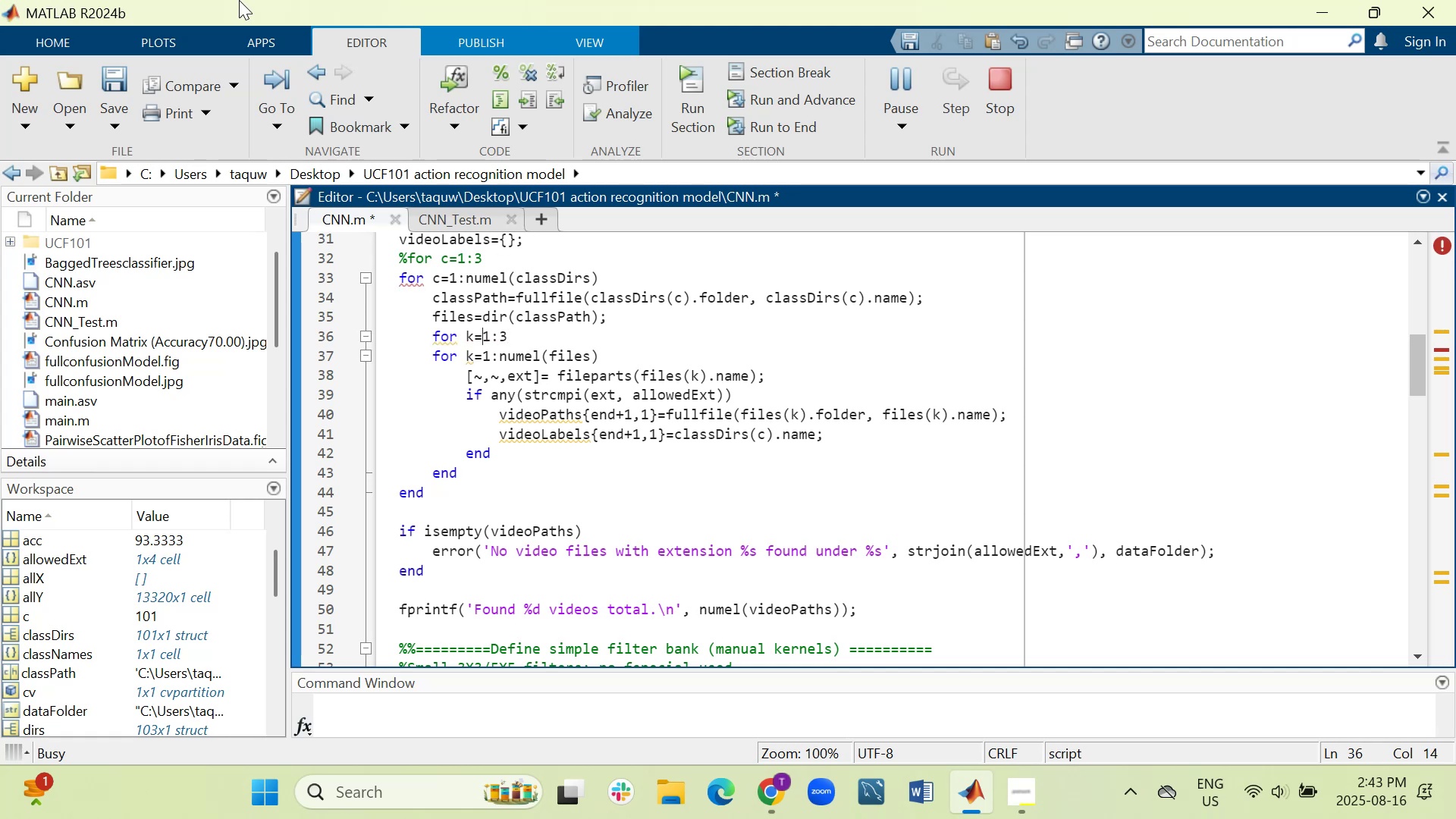 
key(ArrowLeft)
 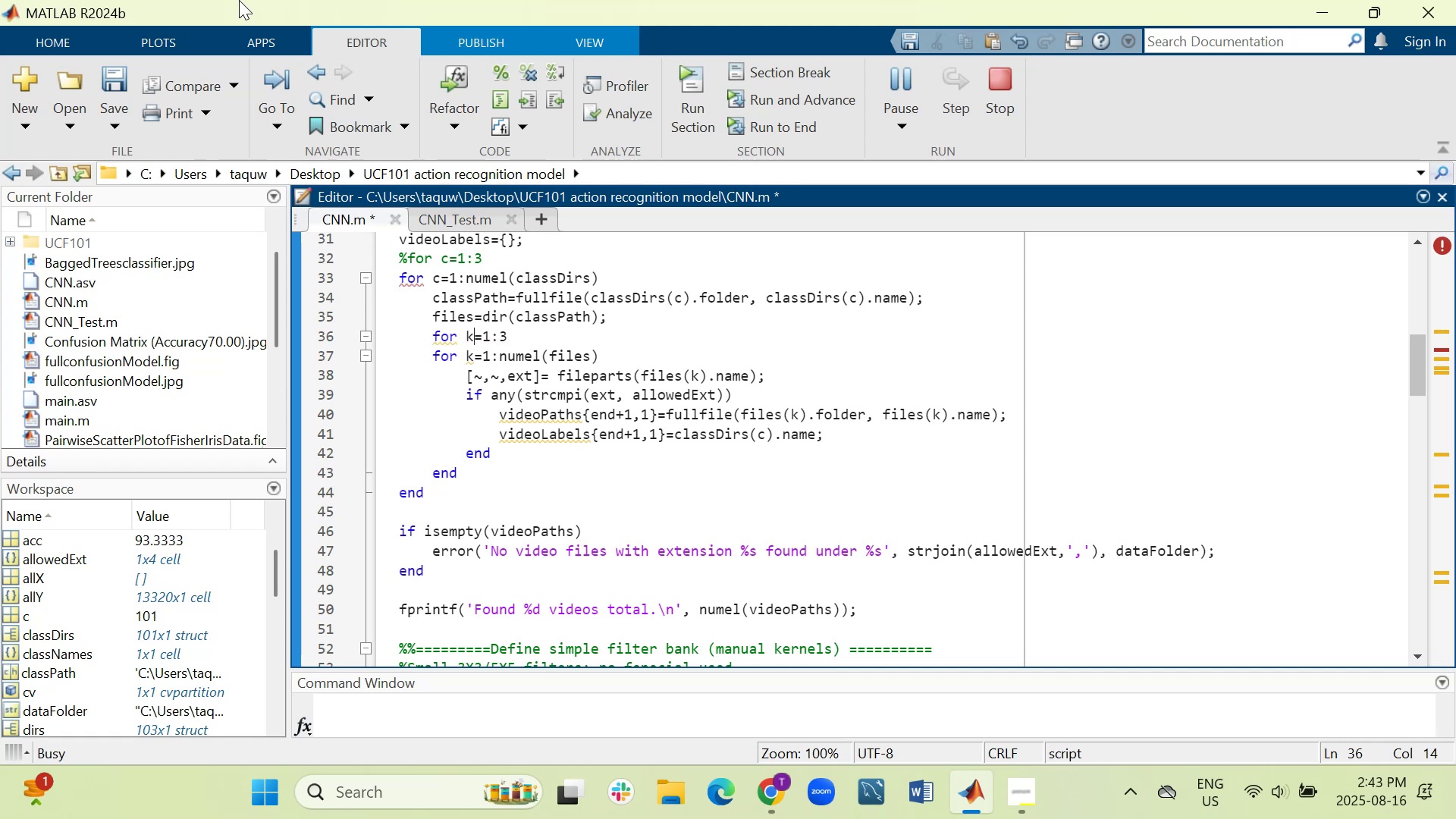 
key(ArrowLeft)
 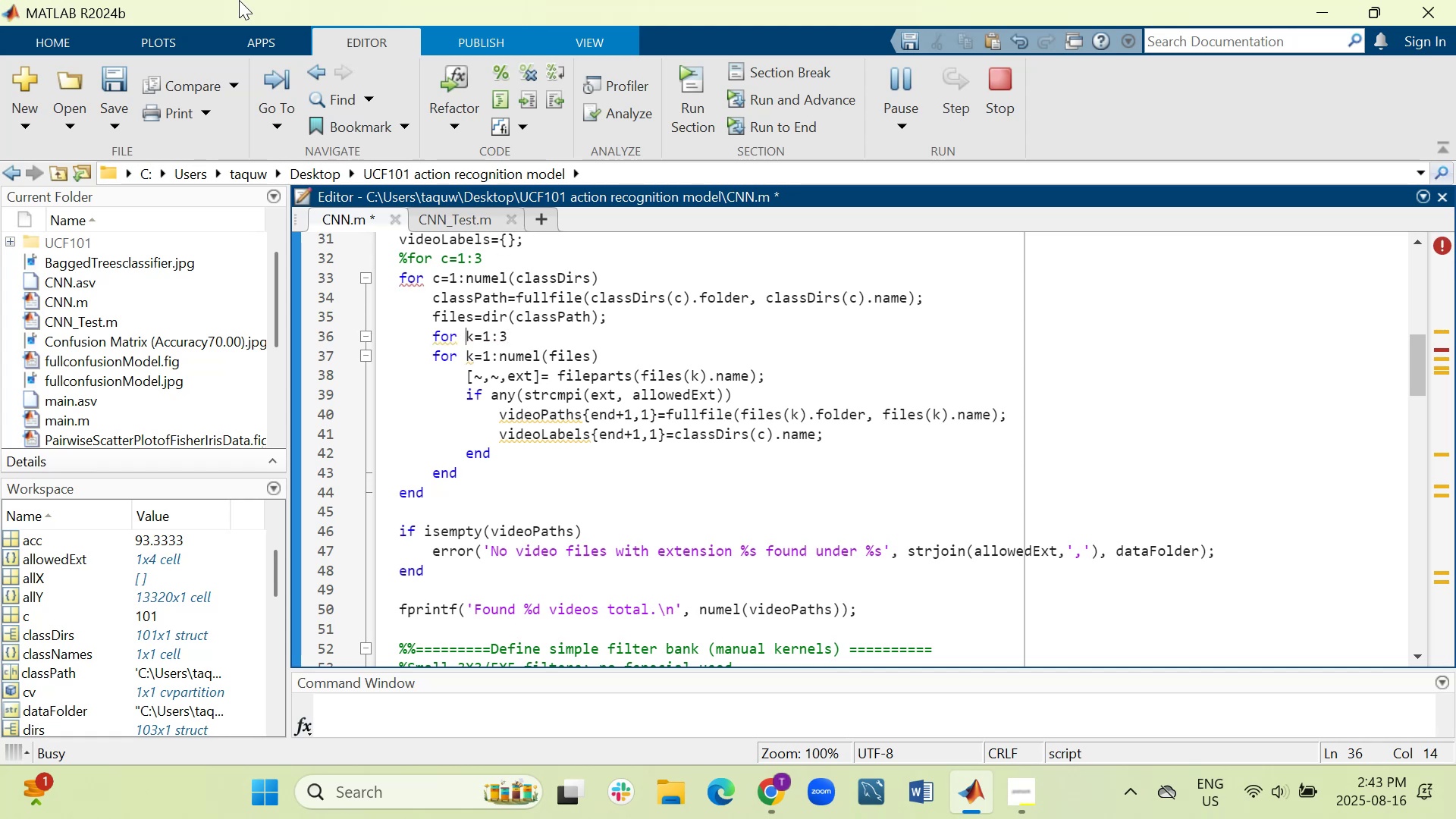 
key(ArrowLeft)
 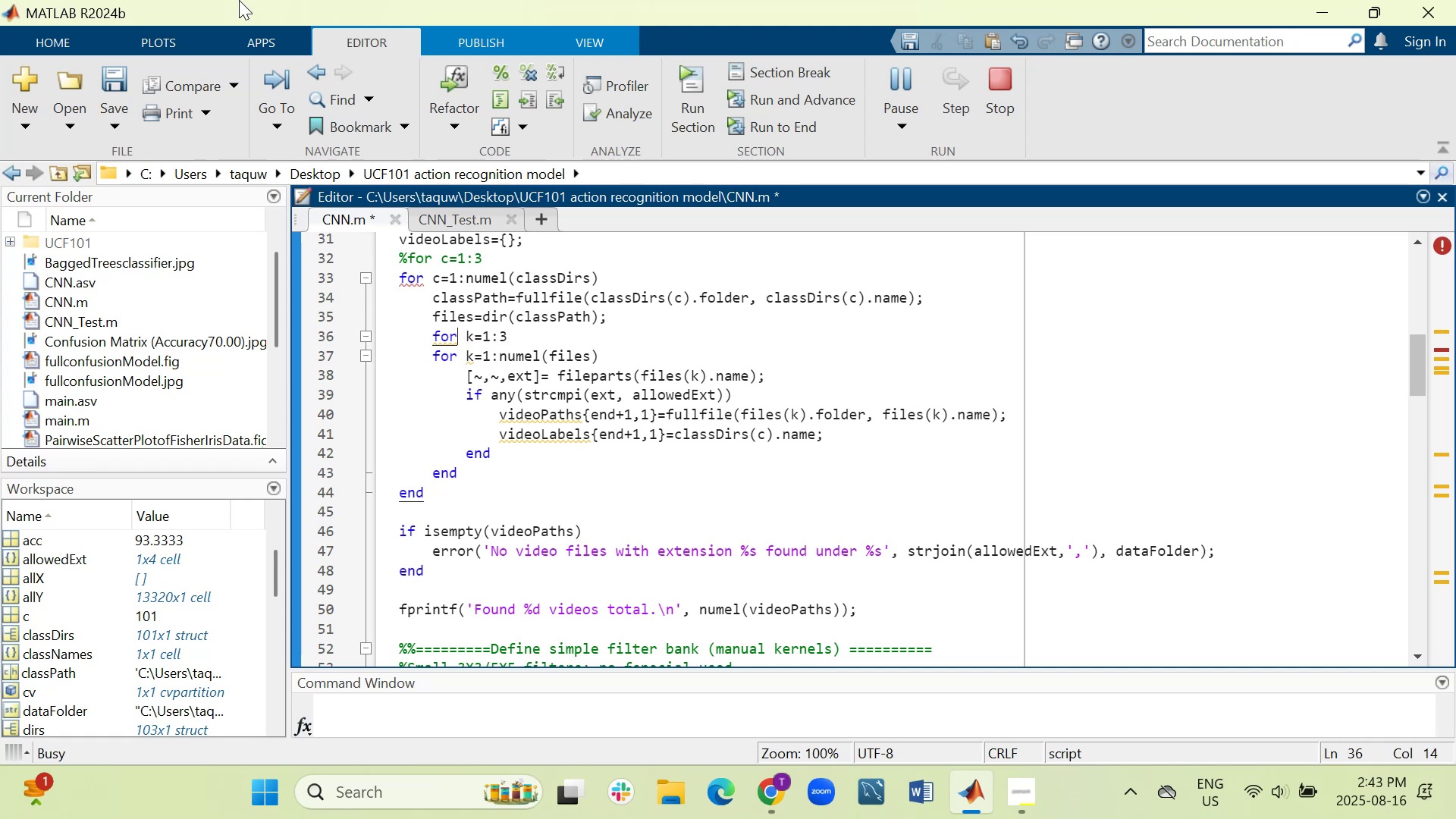 
key(ArrowLeft)
 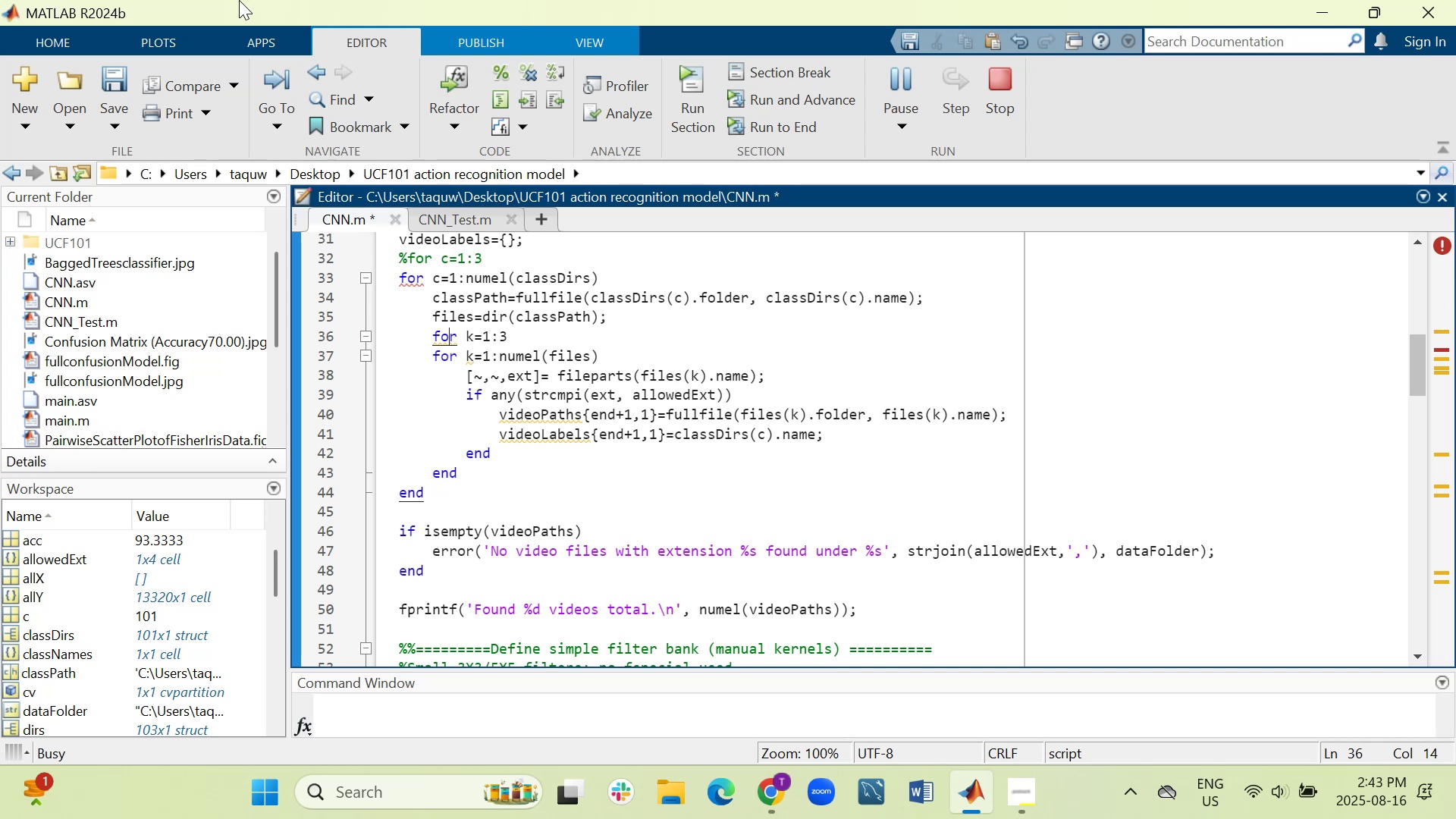 
key(ArrowLeft)
 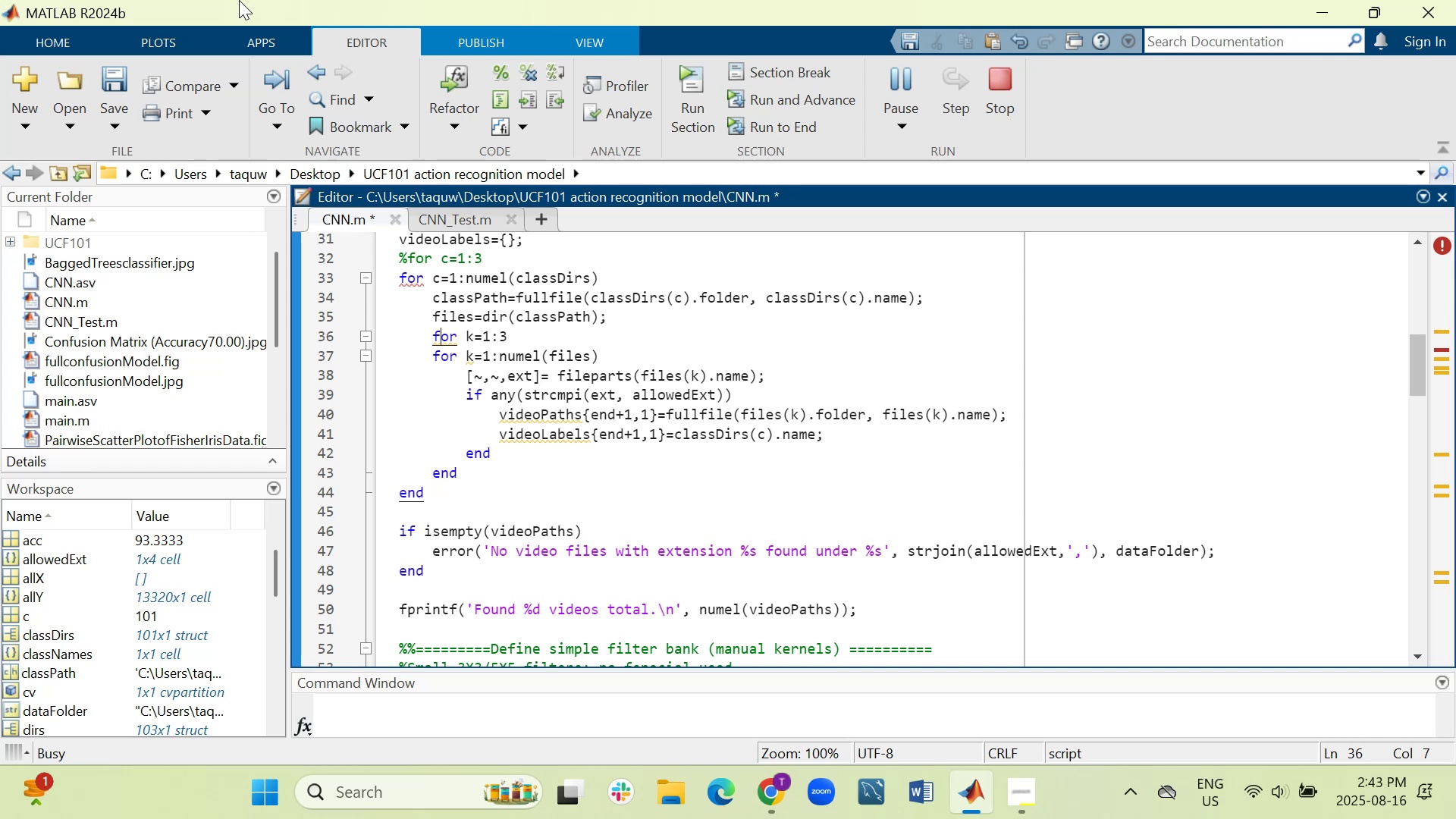 
key(ArrowLeft)
 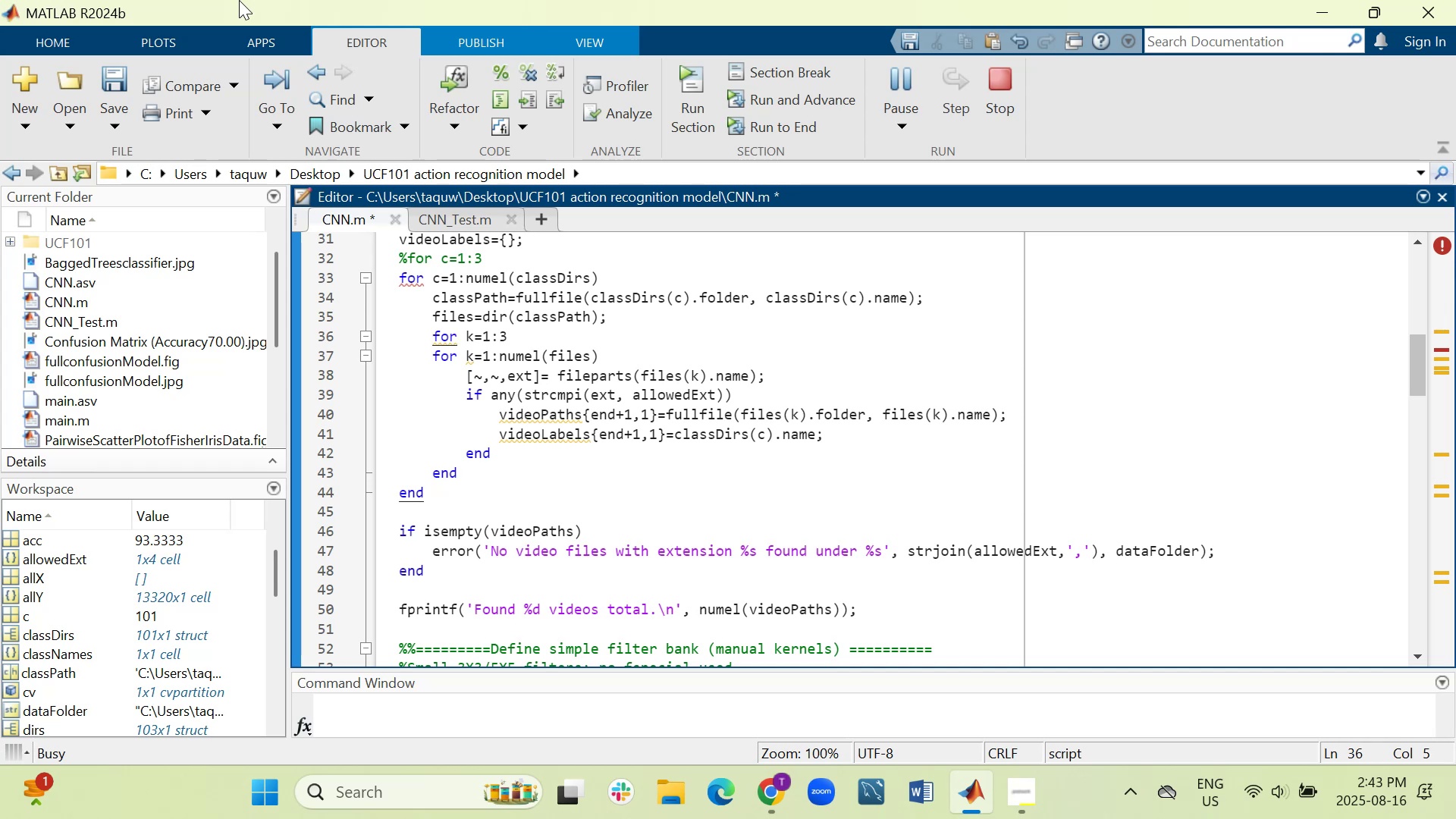 
key(Shift+5)
 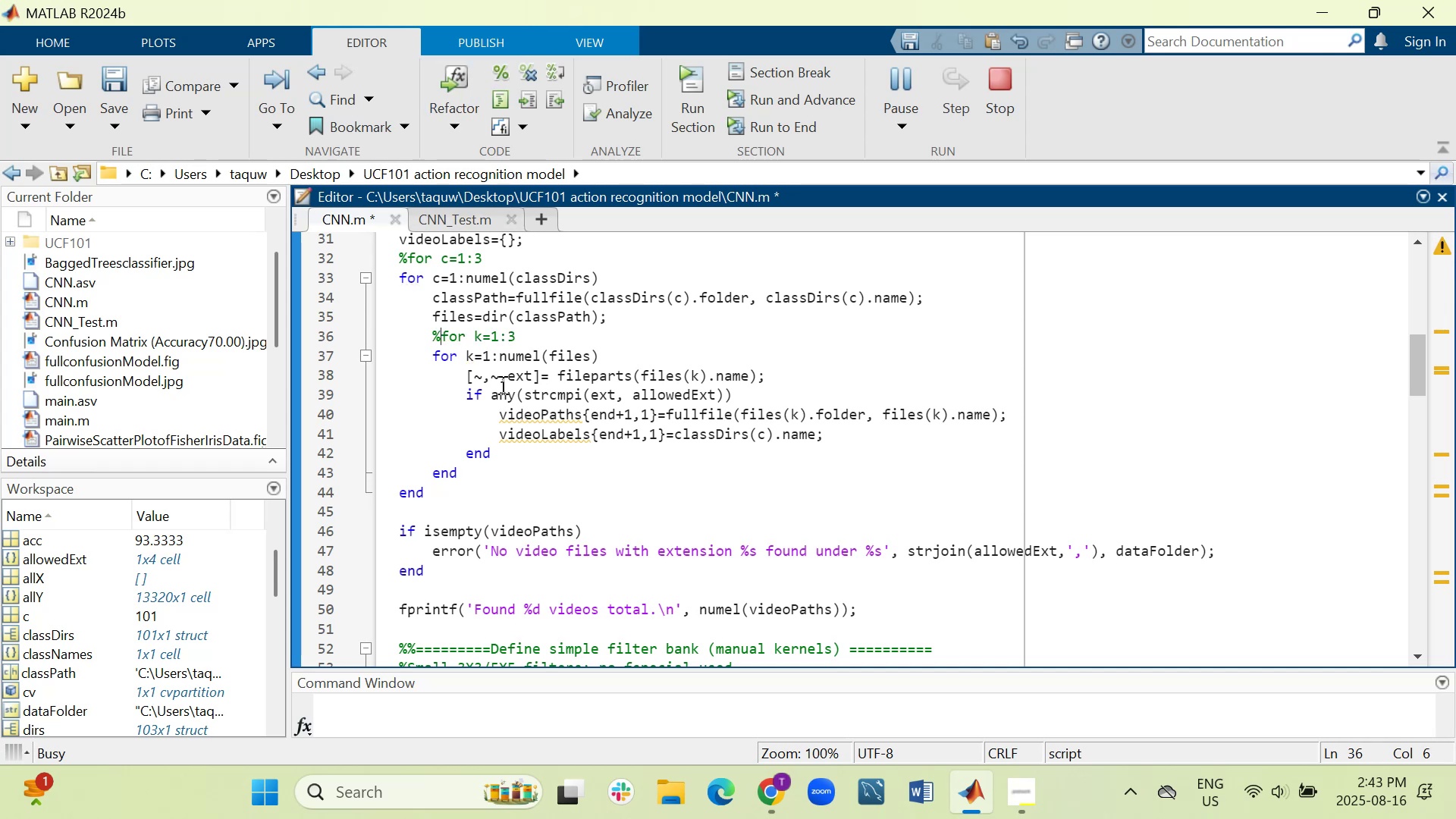 
wait(7.15)
 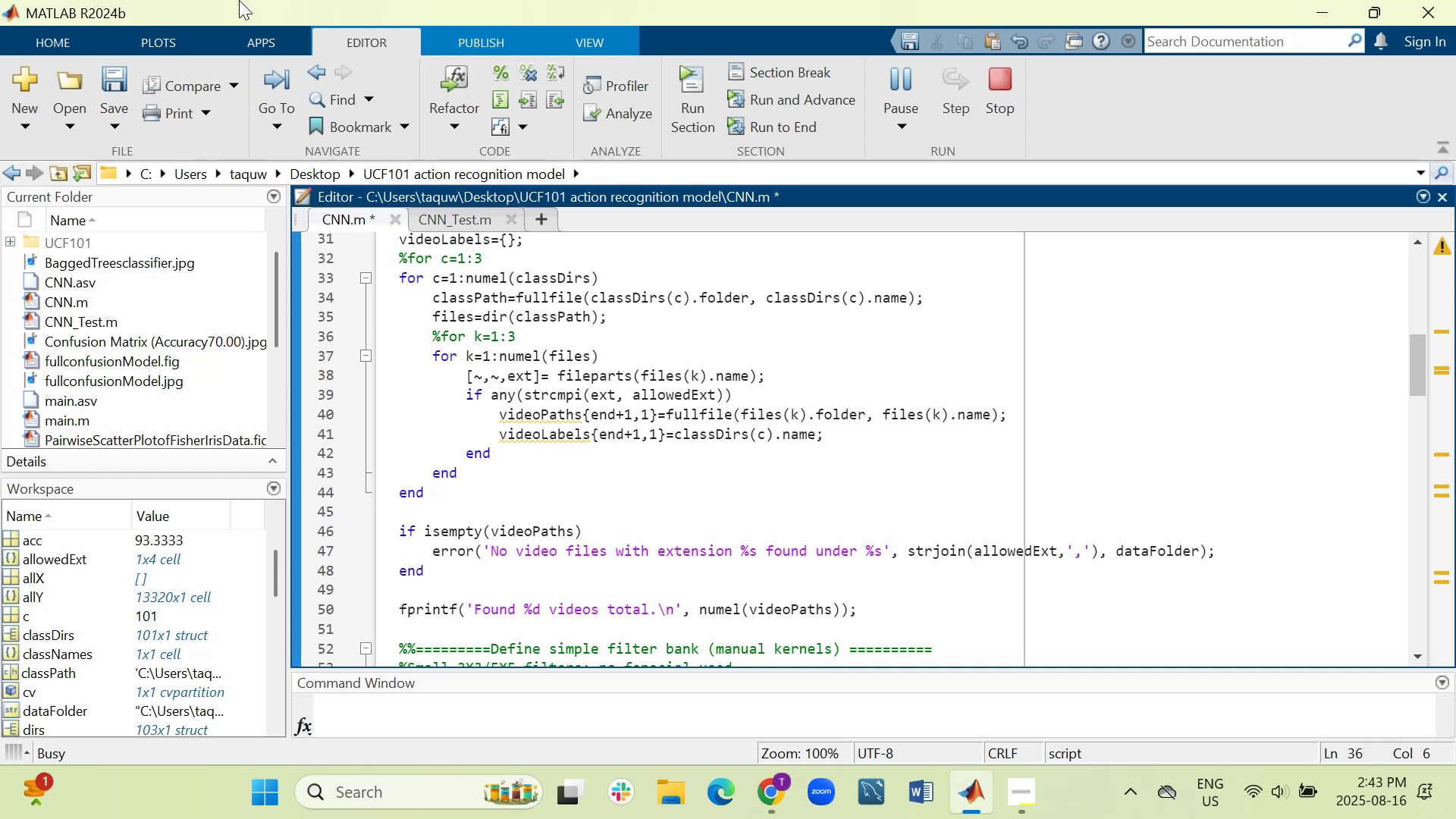 
left_click_drag(start_coordinate=[541, 375], to_coordinate=[437, 372])
 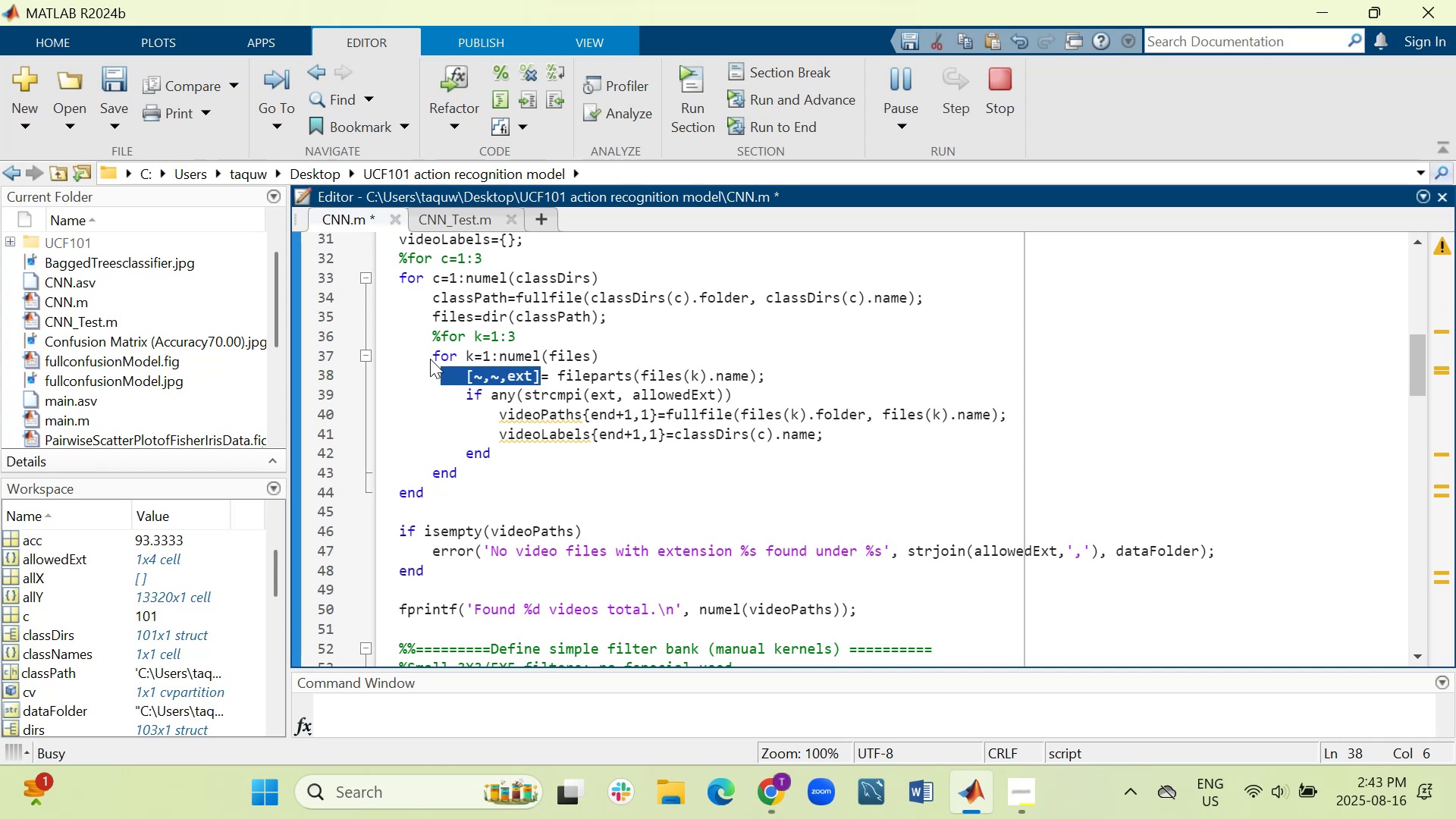 
key(Control+C)
 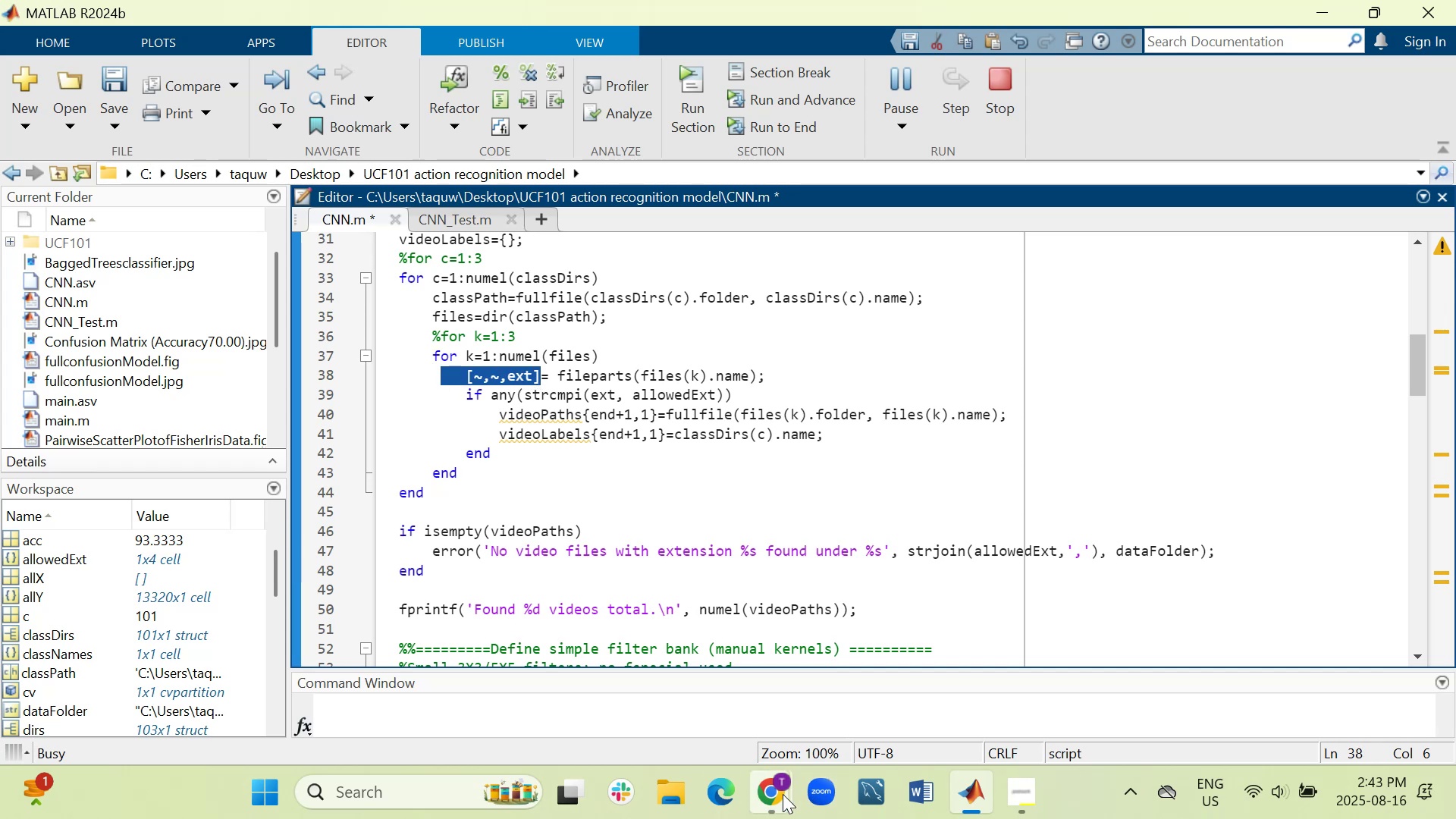 
left_click([749, 711])
 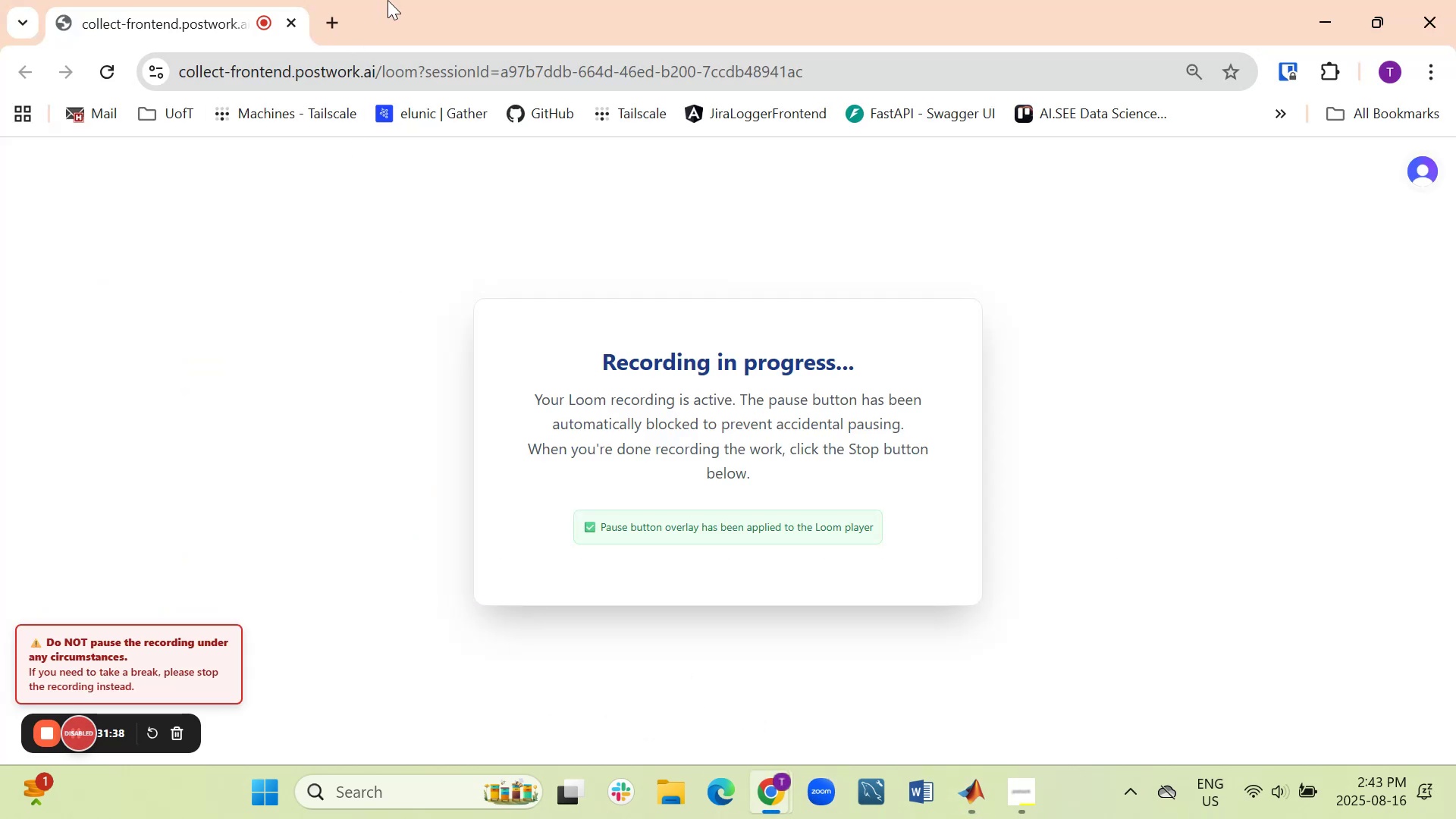 
left_click([327, 22])
 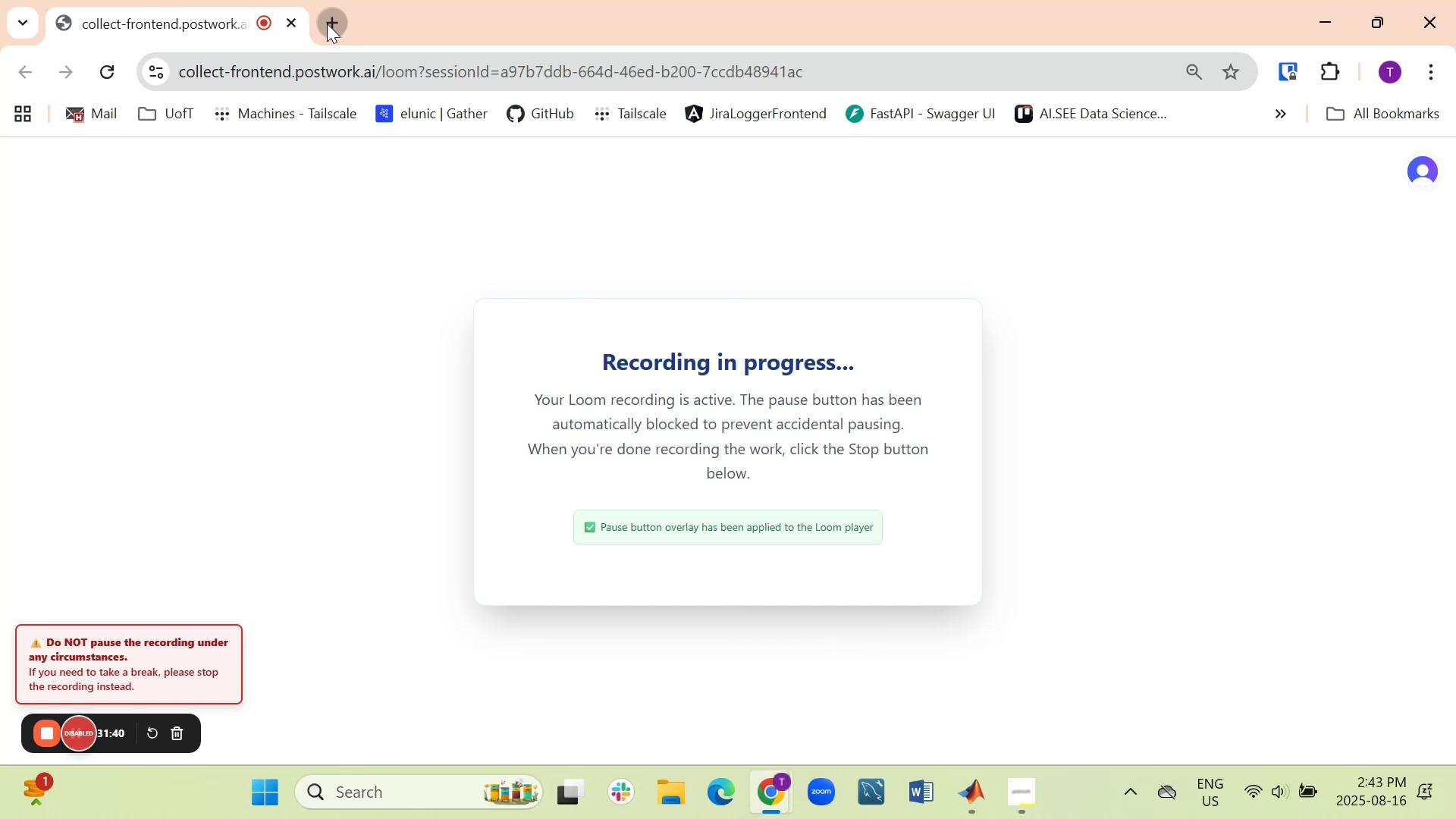 
mouse_move([316, 106])
 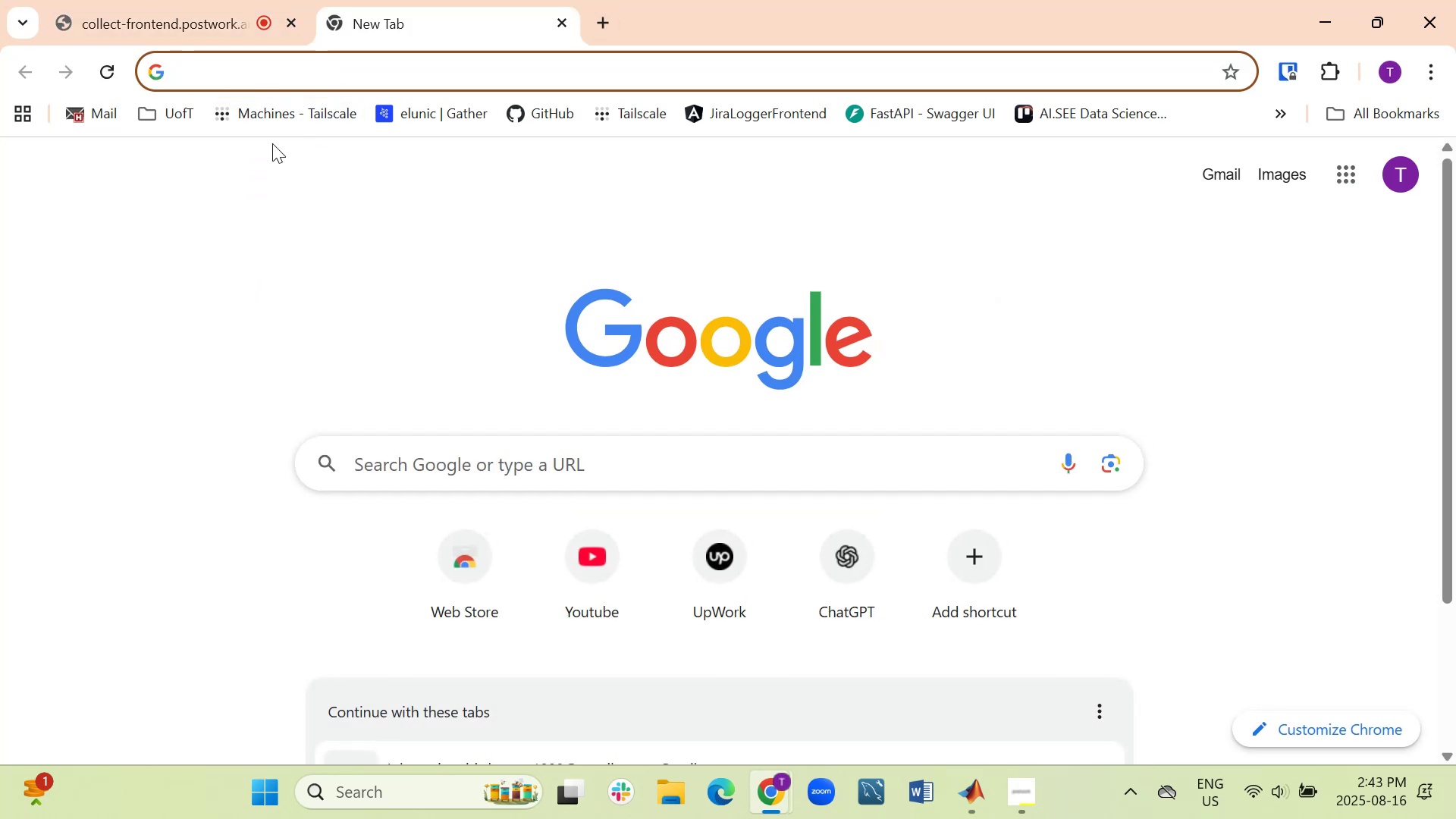 
mouse_move([843, 589])
 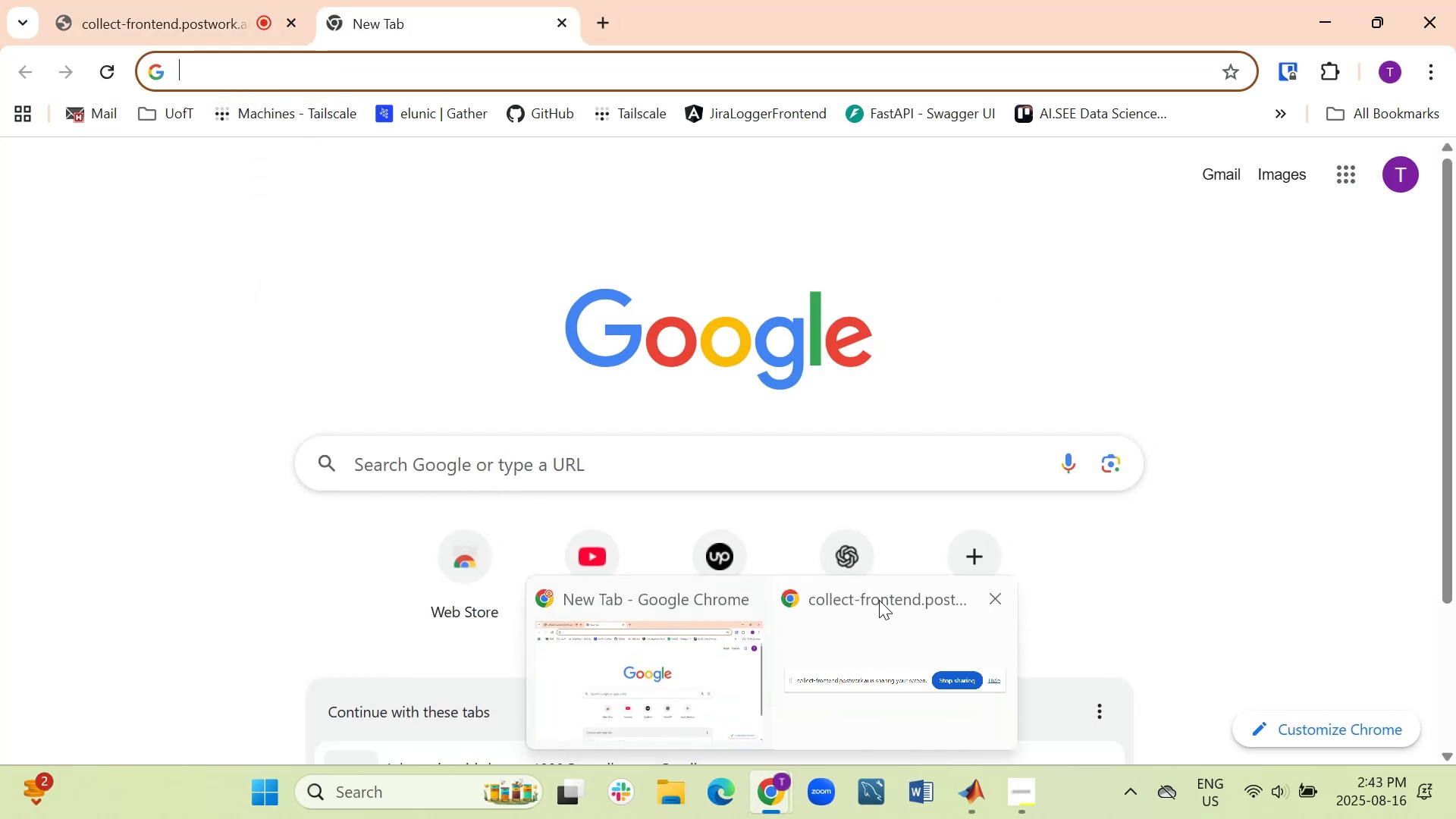 
left_click([852, 554])
 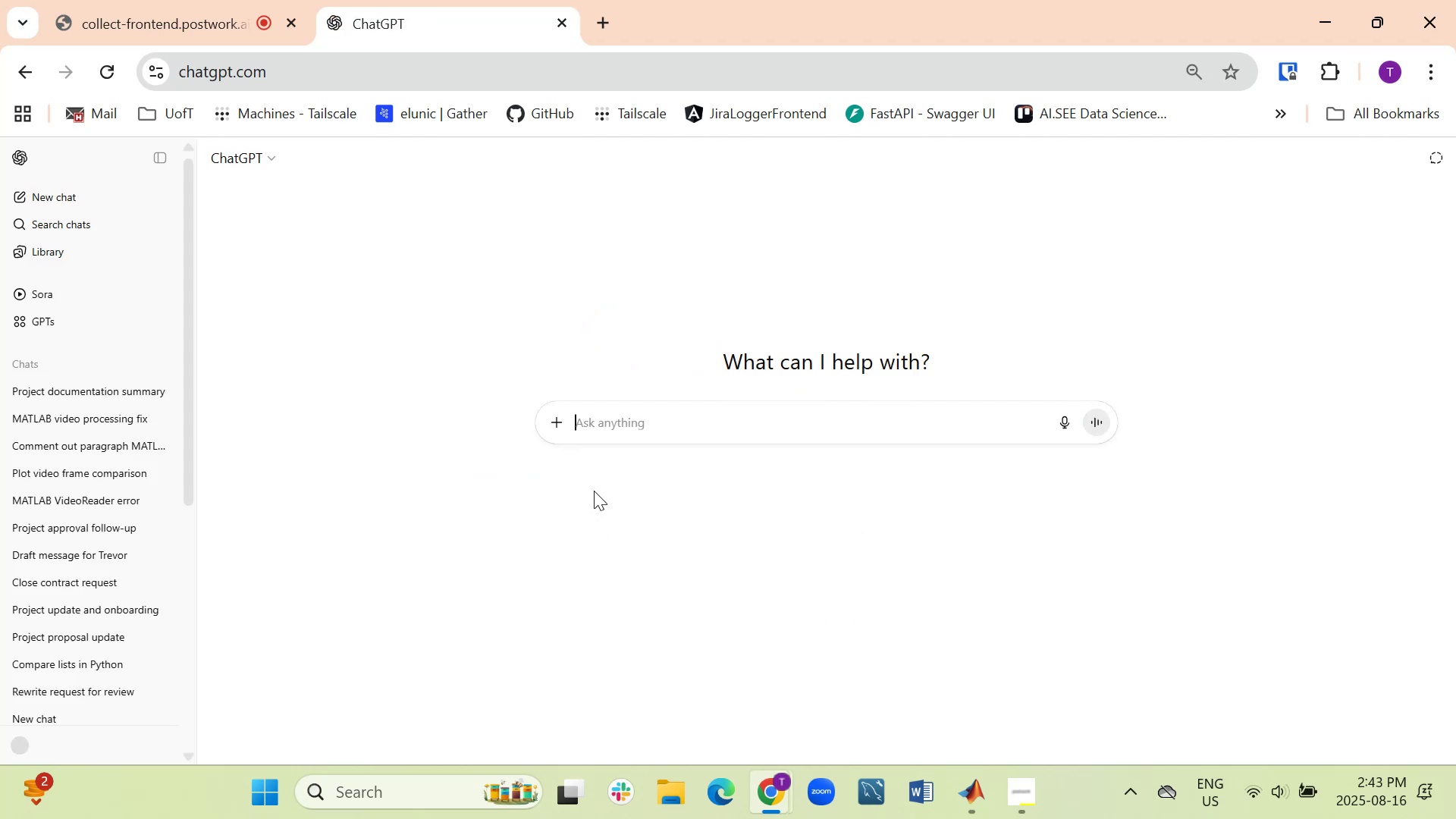 
wait(7.58)
 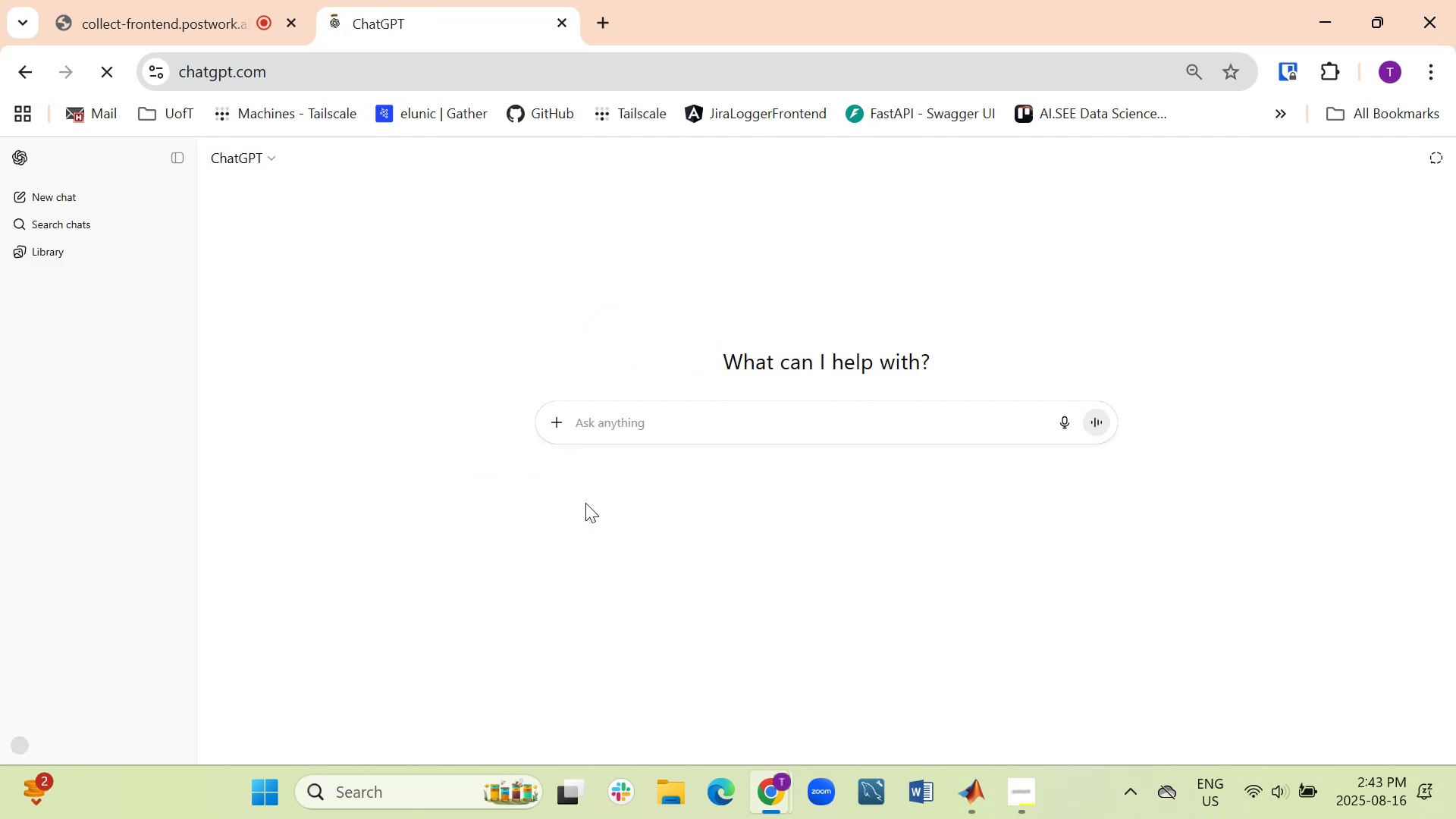 
right_click([609, 422])
 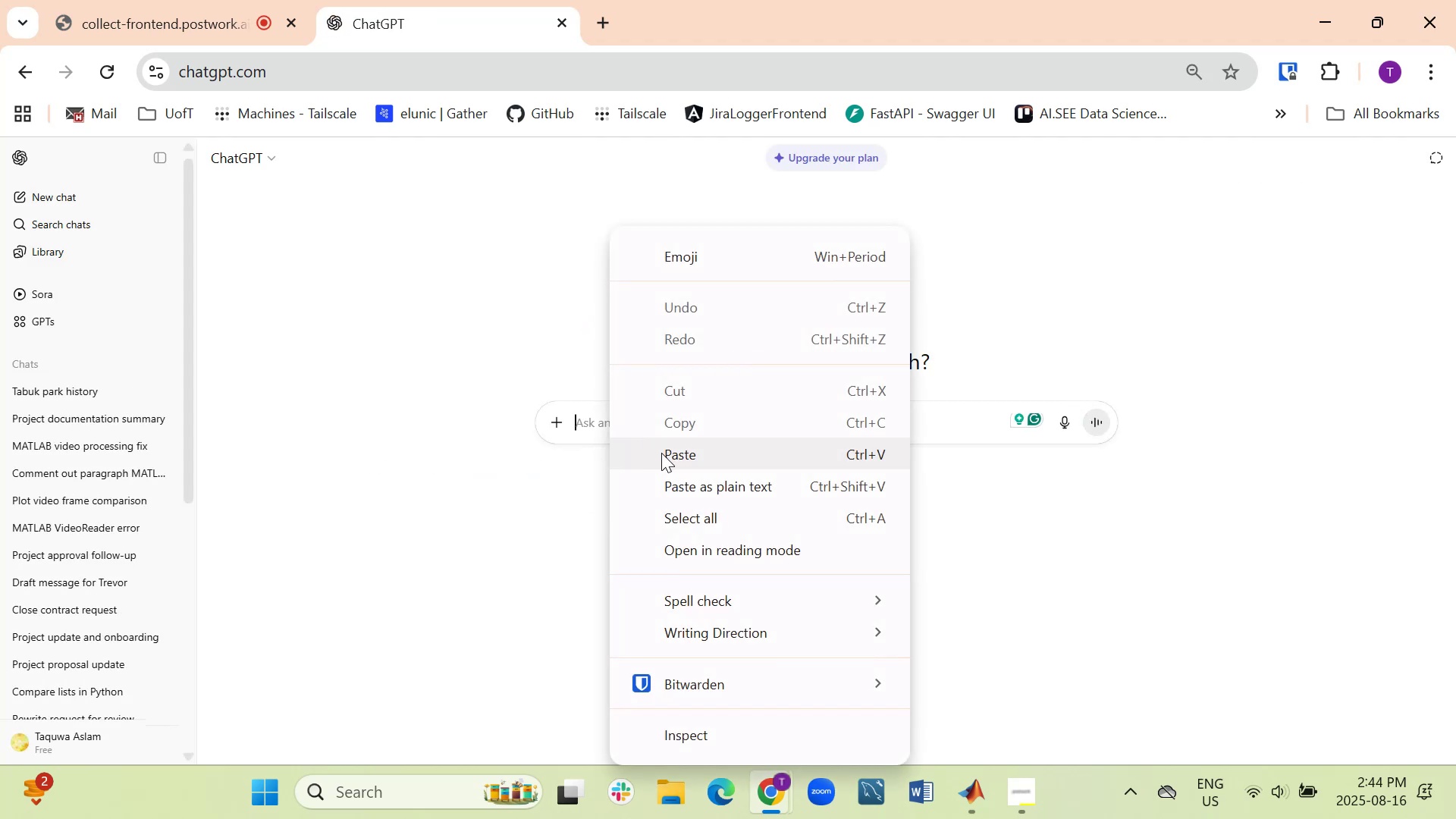 
left_click([677, 453])
 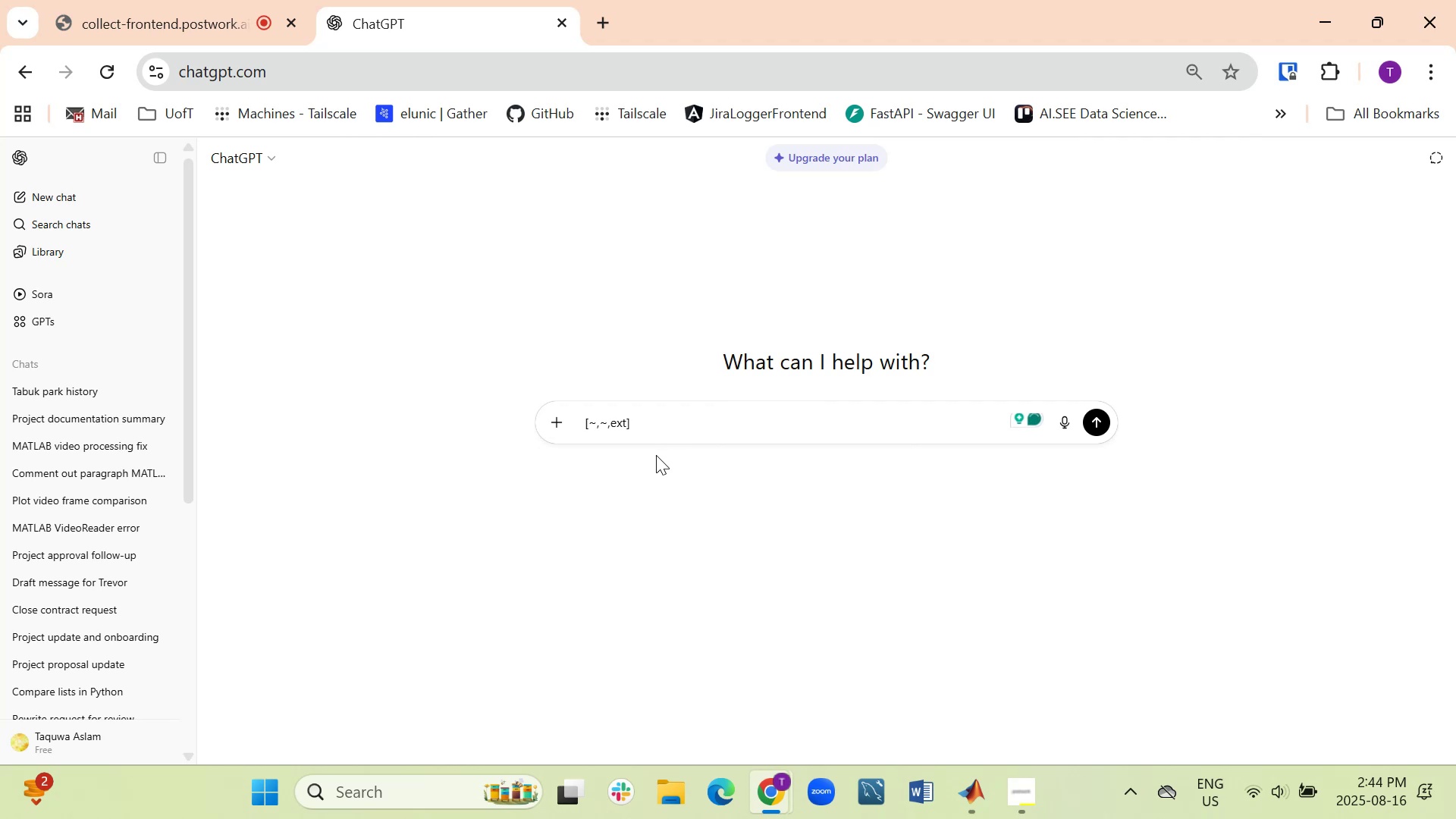 
type(: what does this mean)
 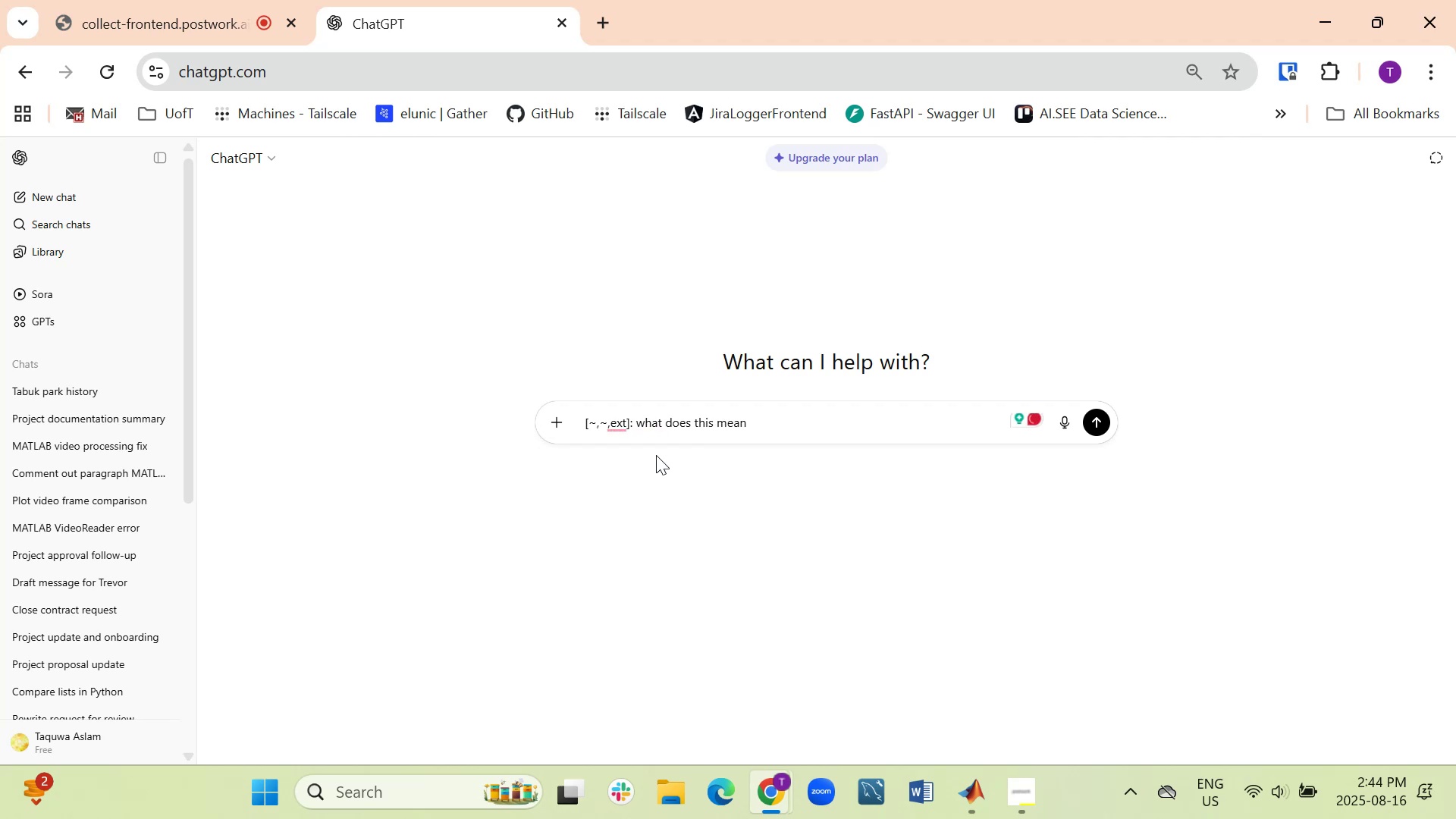 
key(Enter)
 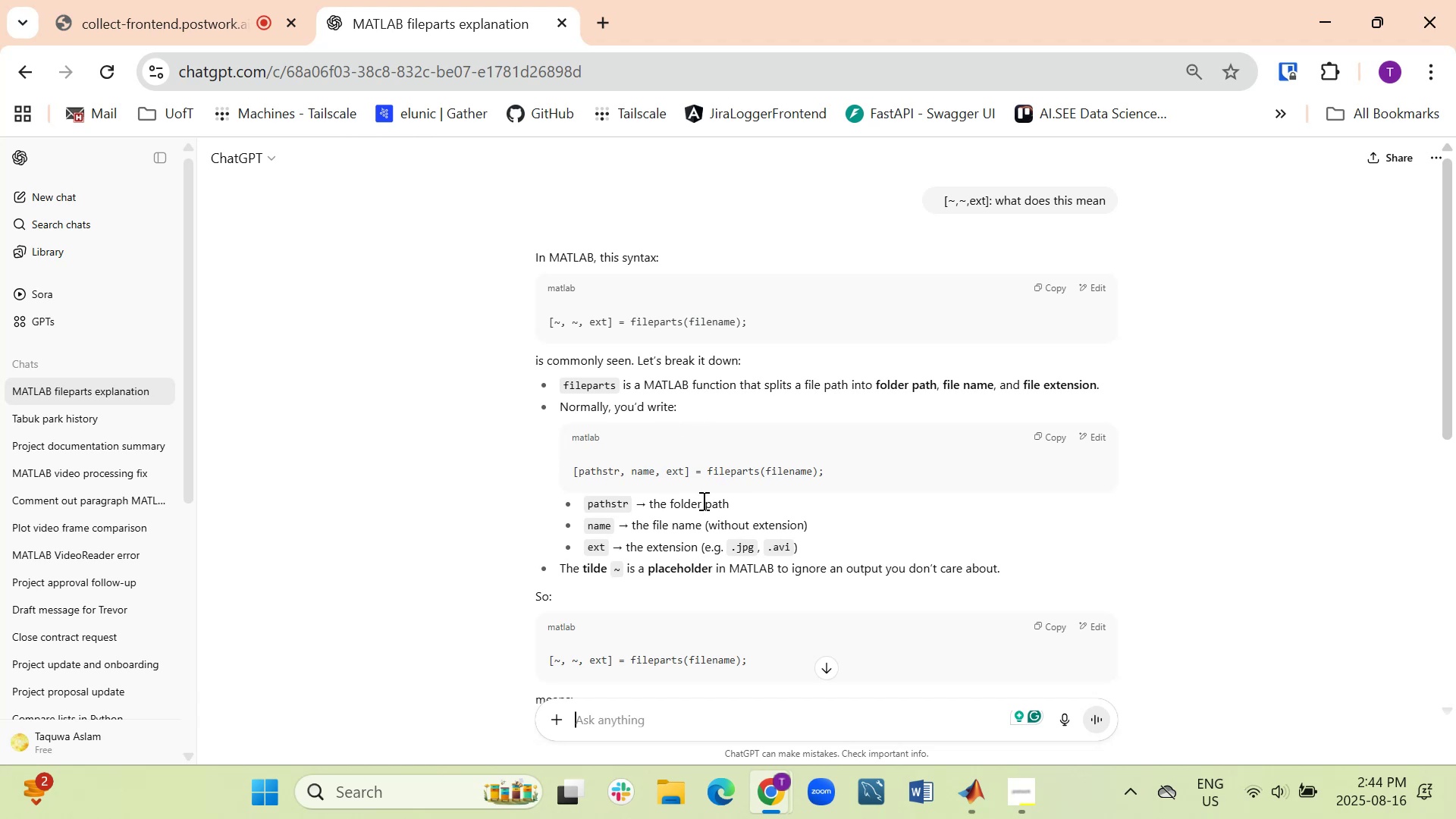 
wait(32.83)
 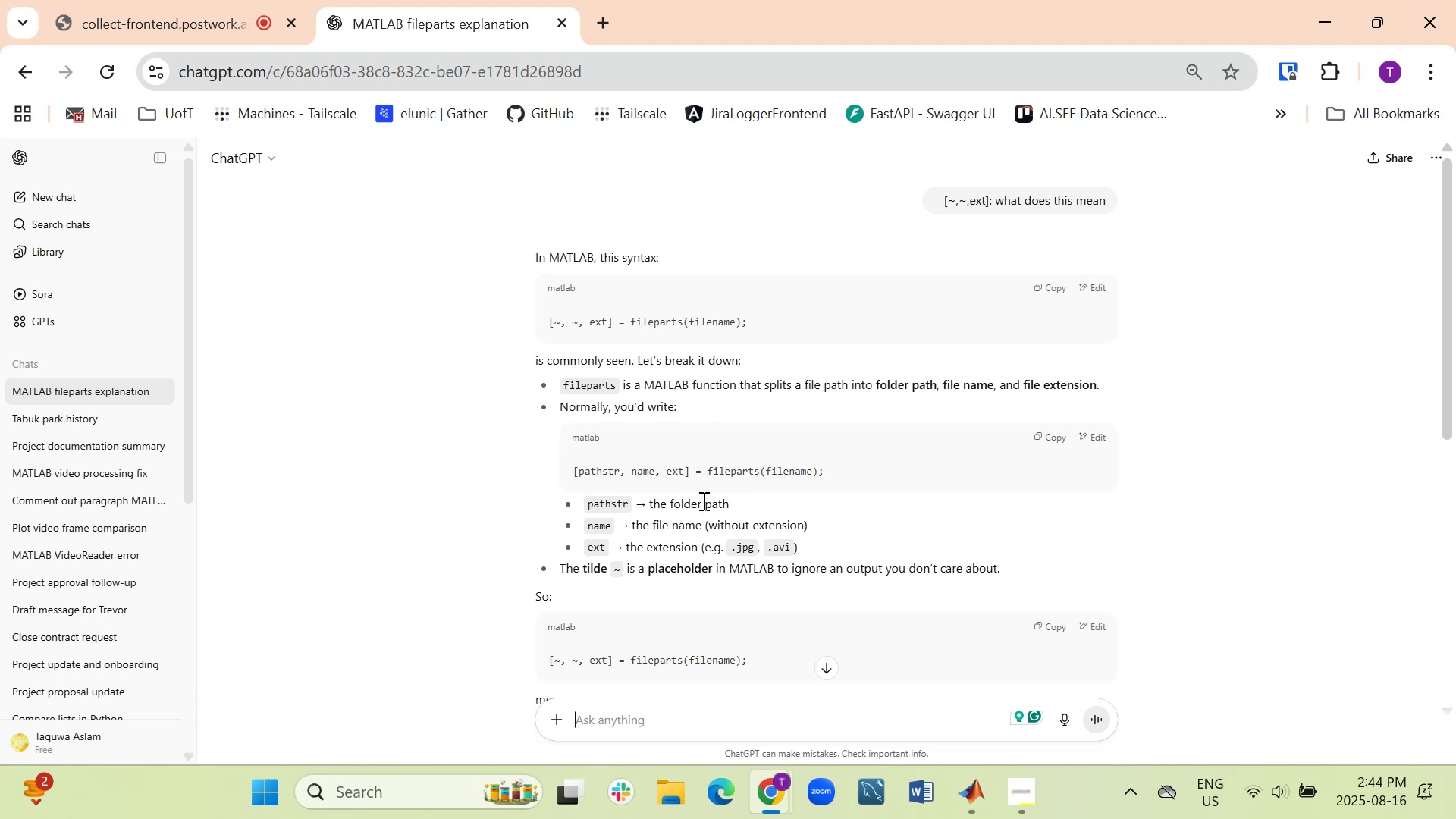 
scroll: coordinate [463, 489], scroll_direction: down, amount: 2.0
 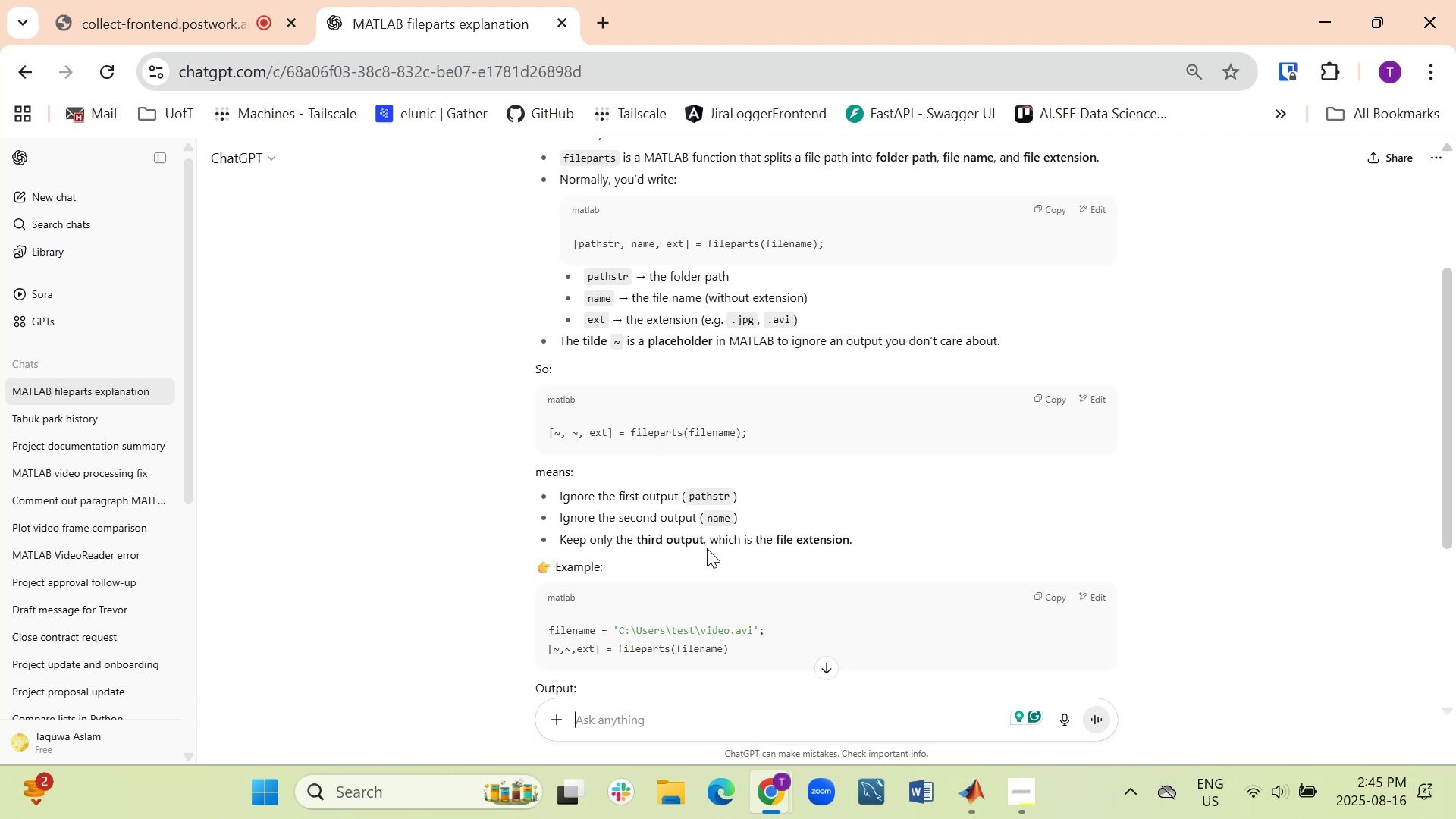 
wait(12.61)
 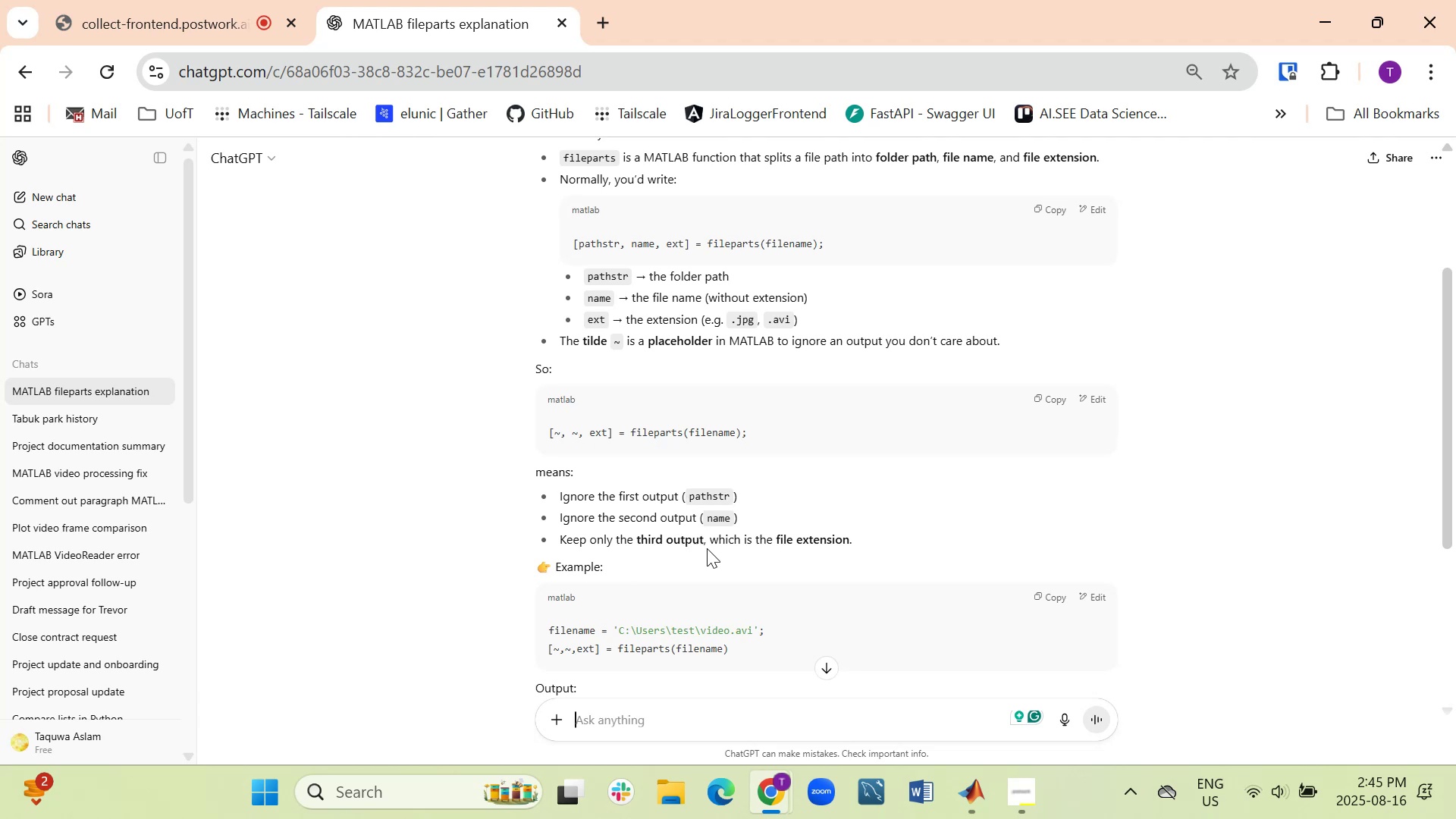 
scroll: coordinate [444, 460], scroll_direction: down, amount: 1.0
 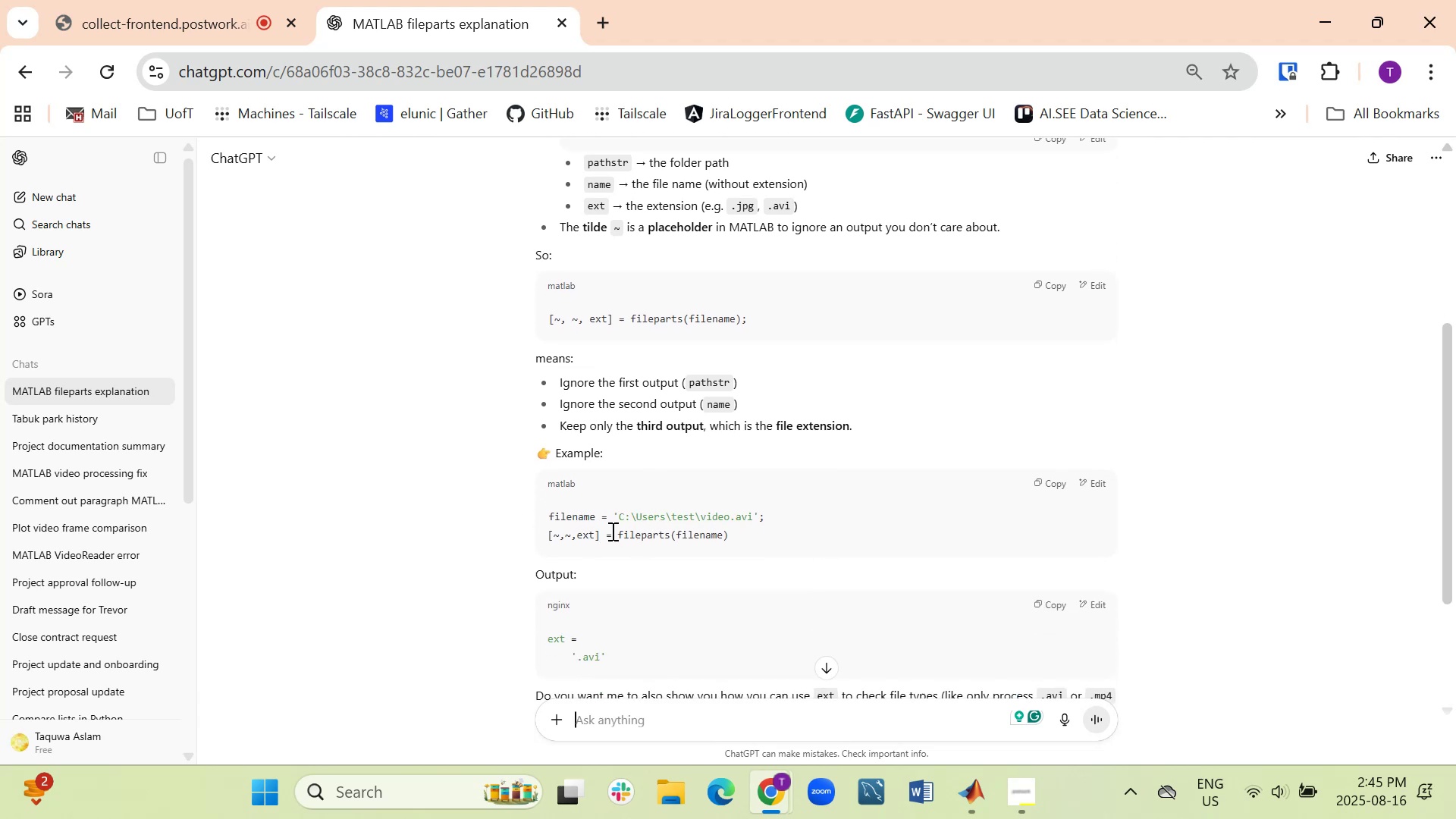 
wait(9.63)
 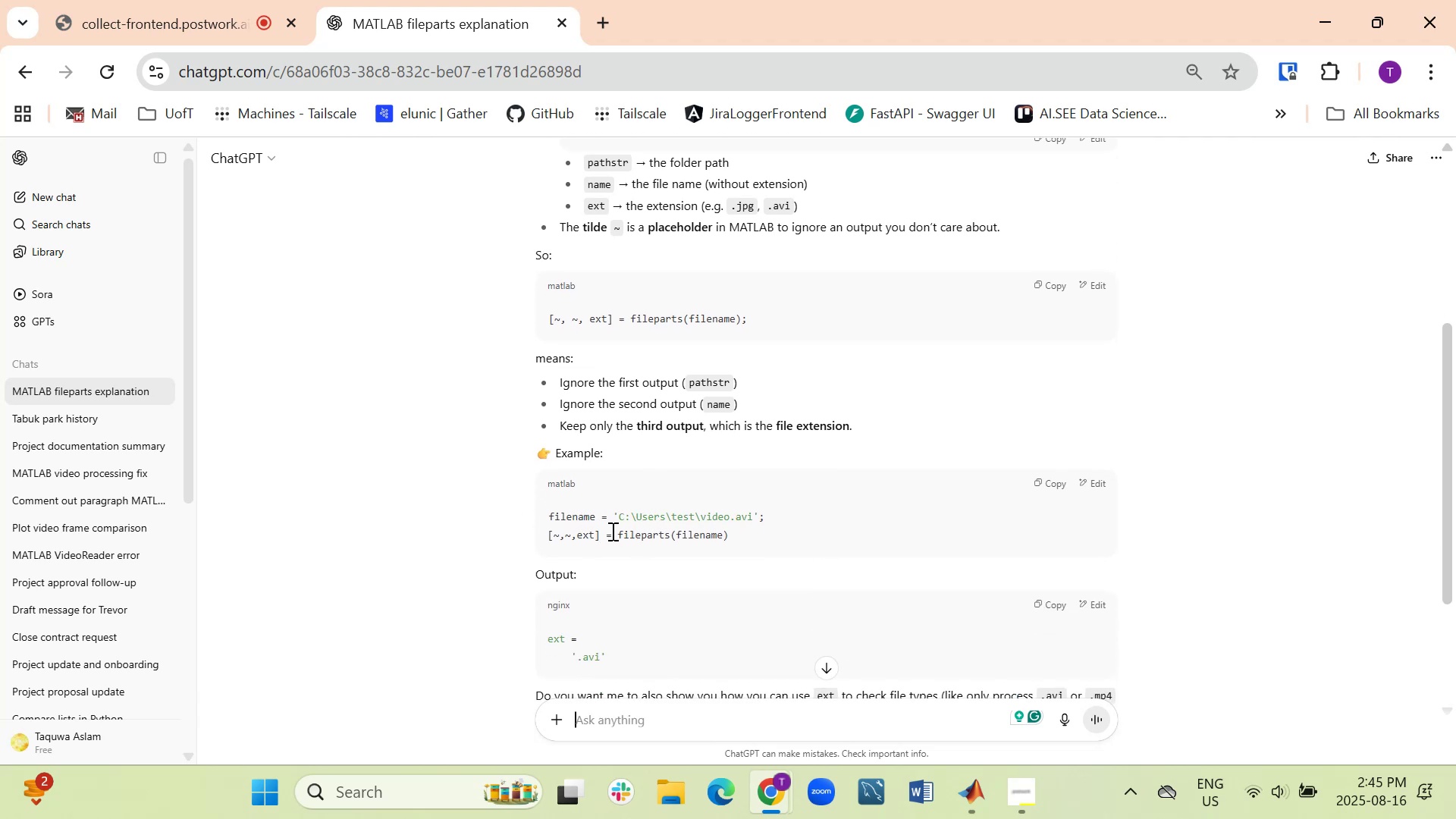 
left_click([908, 683])
 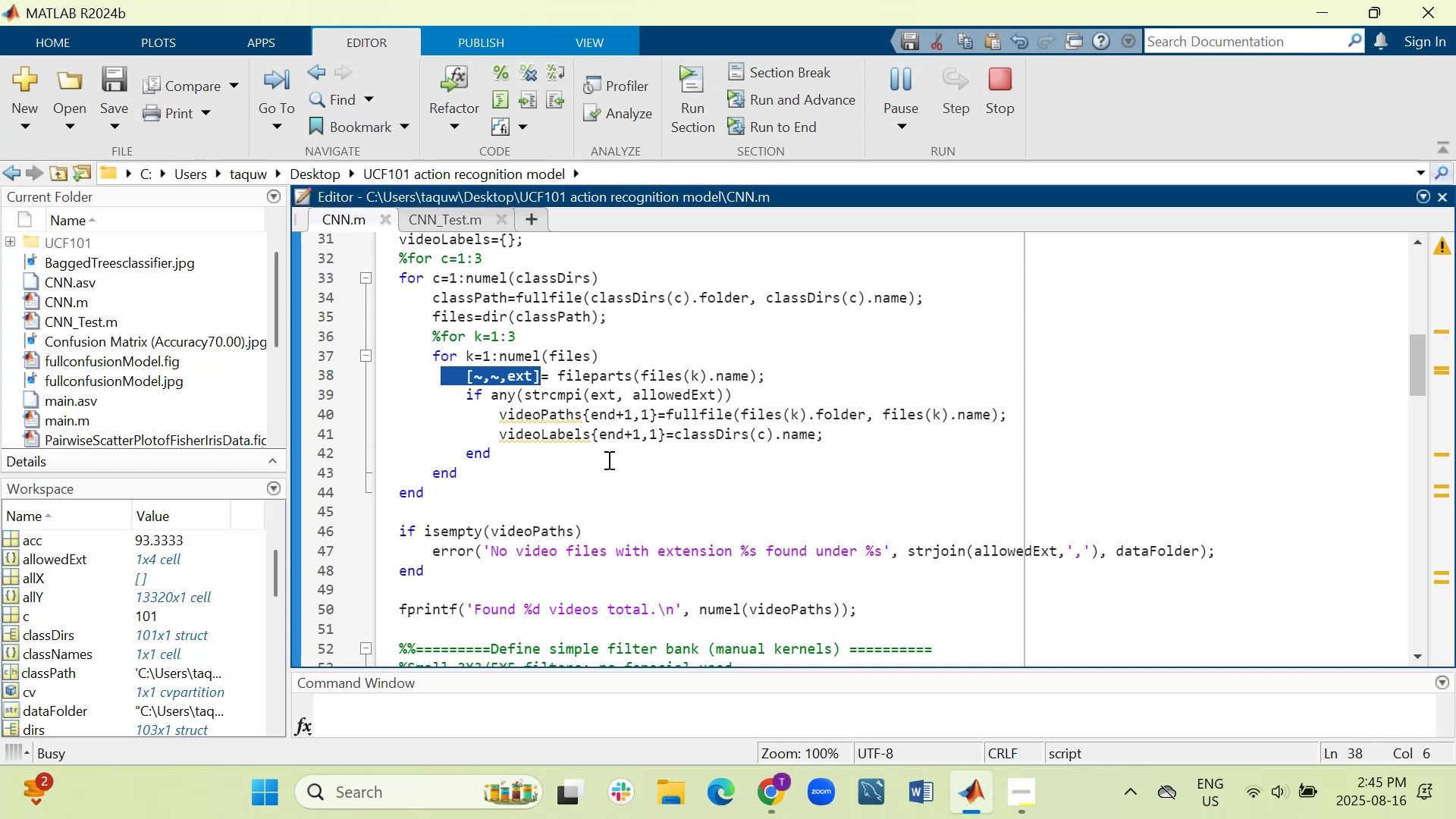 
wait(26.82)
 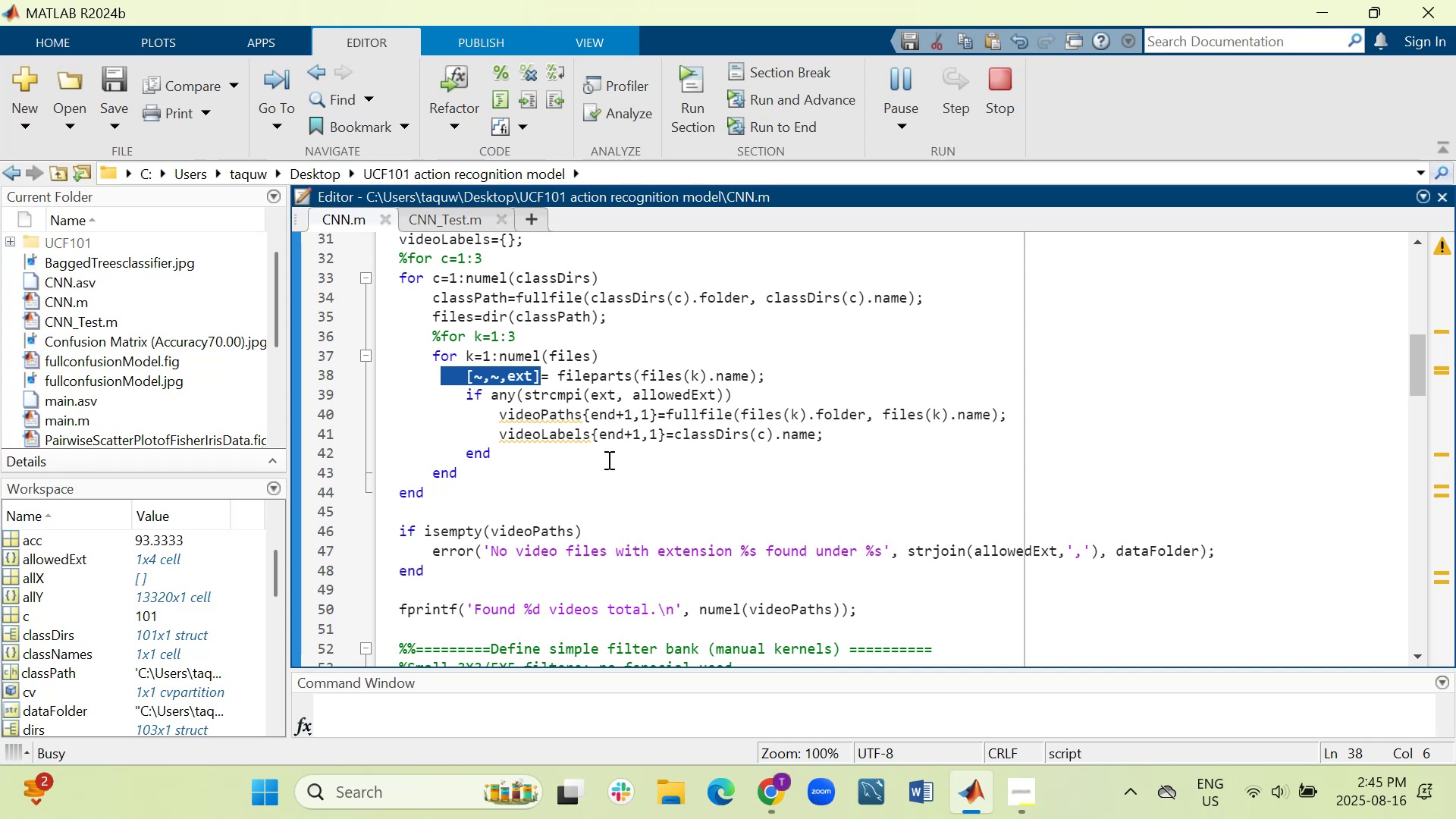 
scroll: coordinate [523, 479], scroll_direction: down, amount: 2.0
 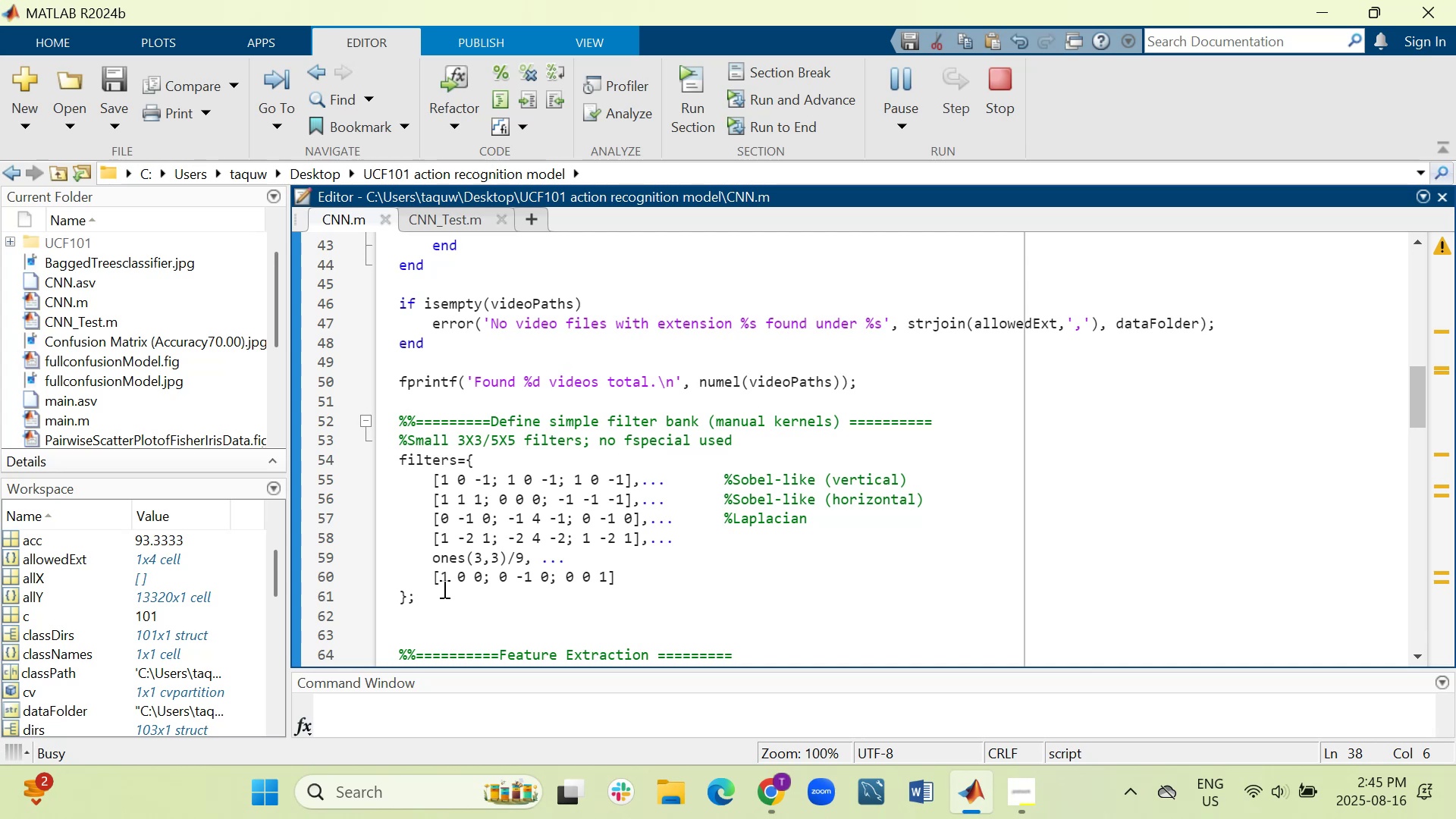 
left_click_drag(start_coordinate=[419, 599], to_coordinate=[395, 459])
 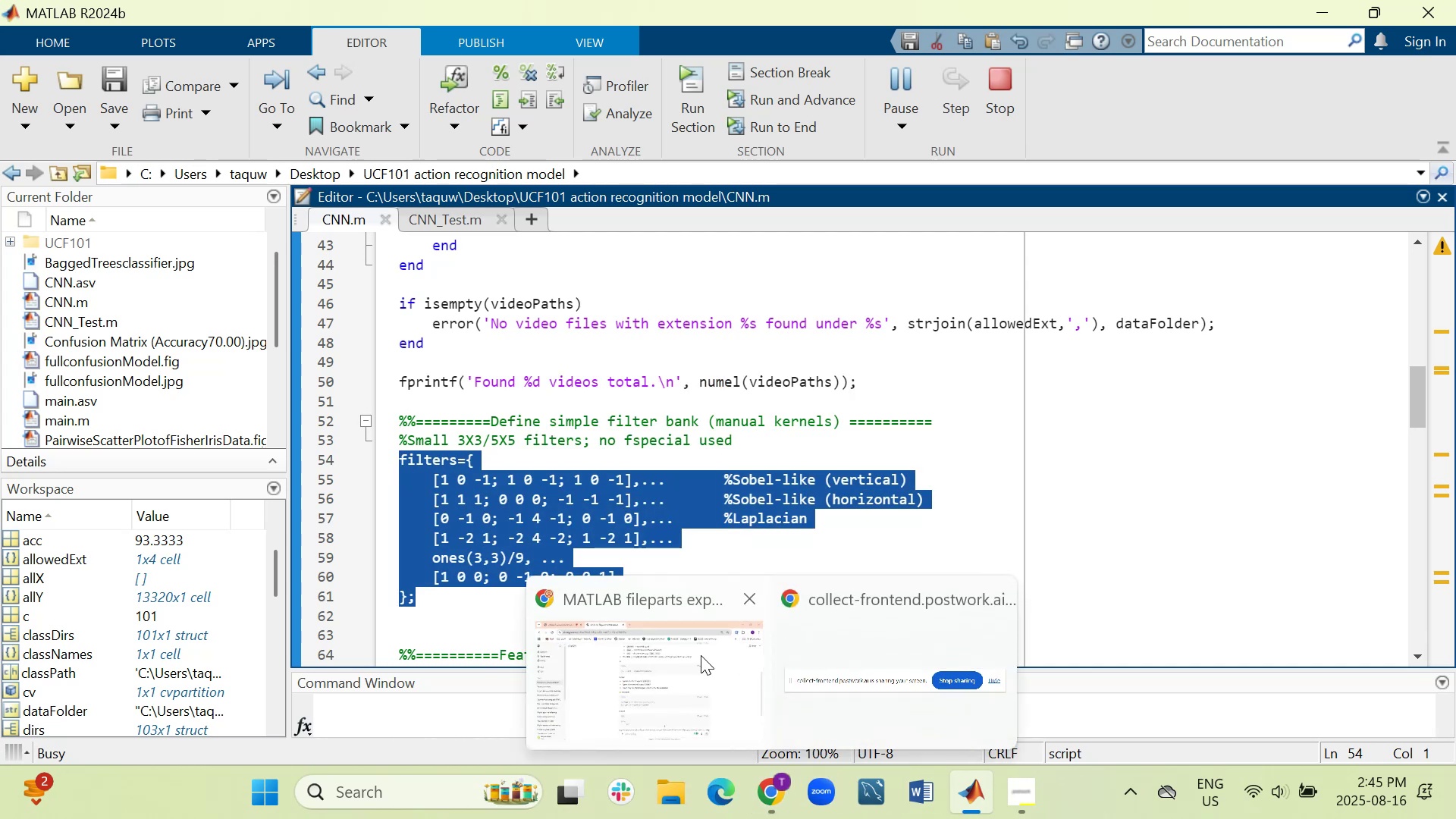 
wait(5.65)
 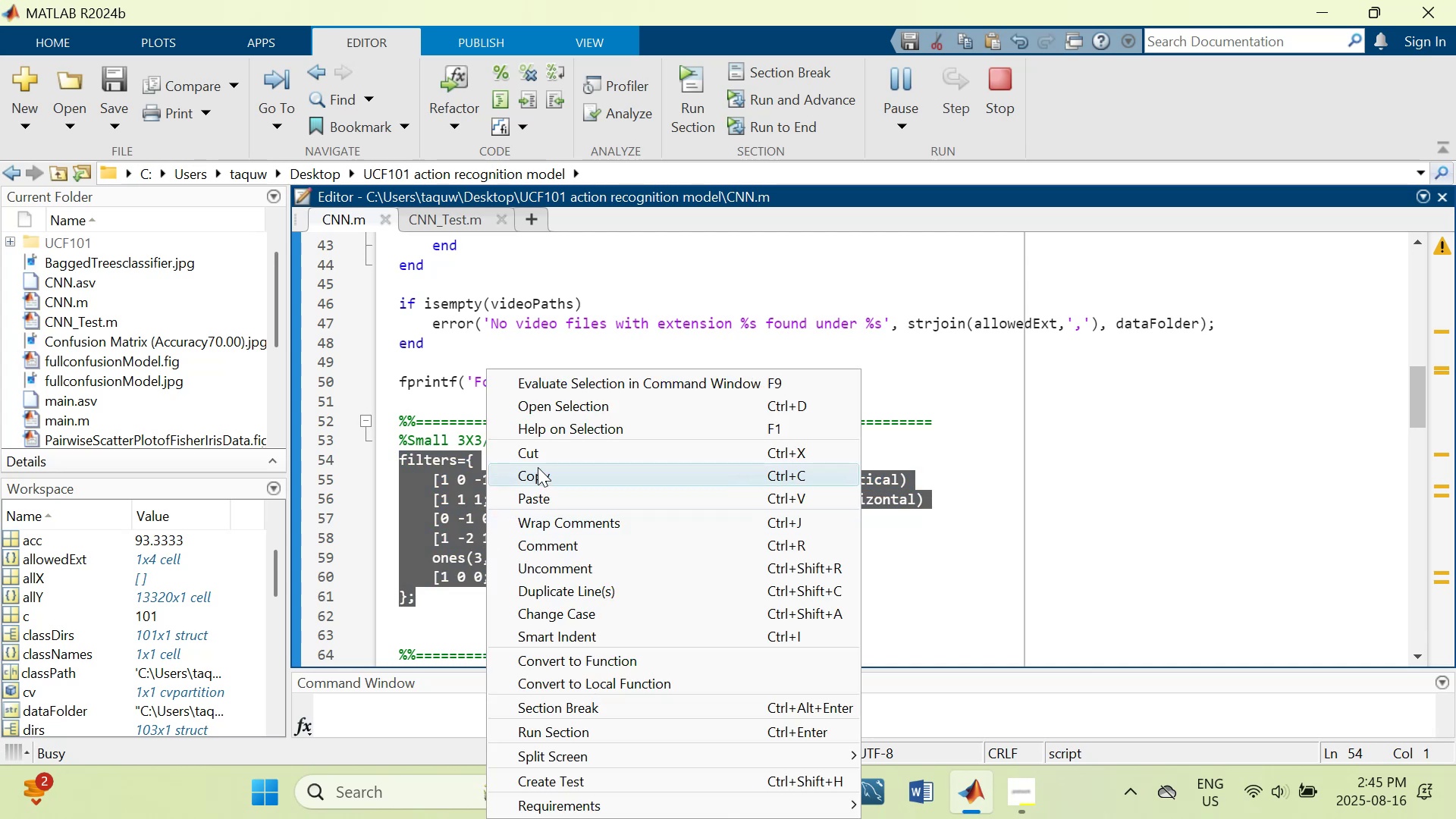 
scroll: coordinate [641, 598], scroll_direction: down, amount: 5.0
 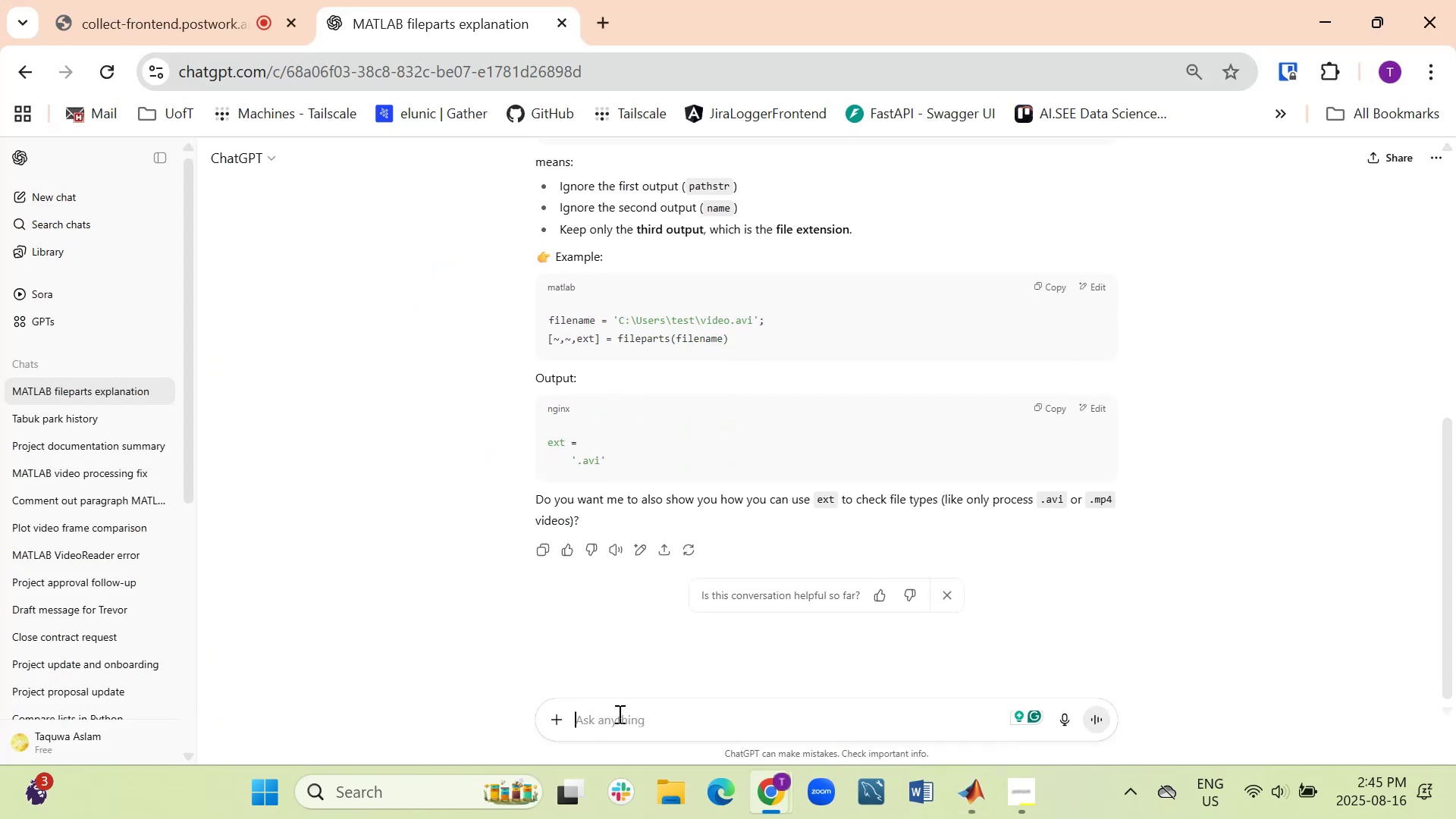 
left_click([619, 712])
 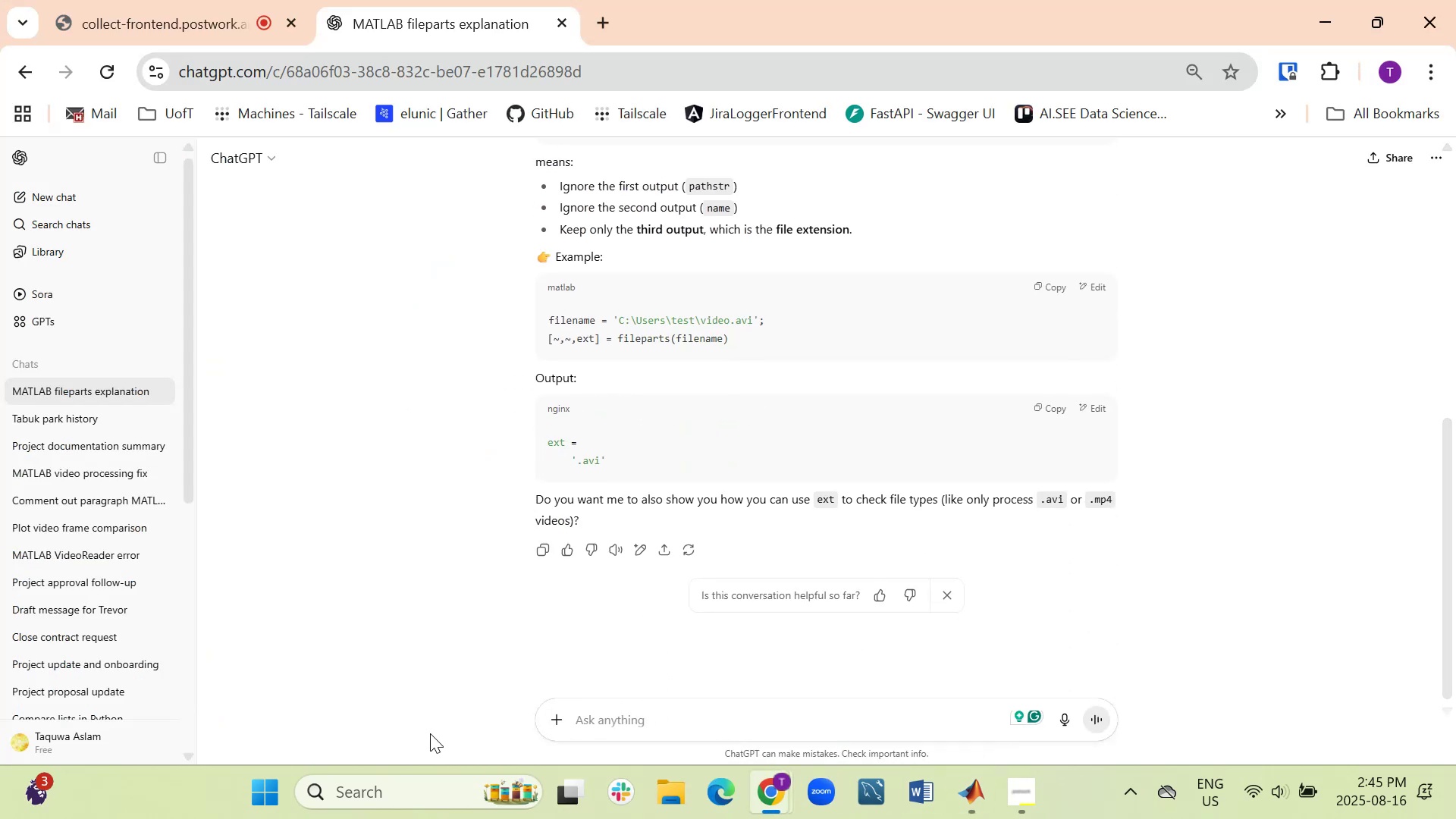 
type(explain this filtr)
key(Backspace)
type(er )
 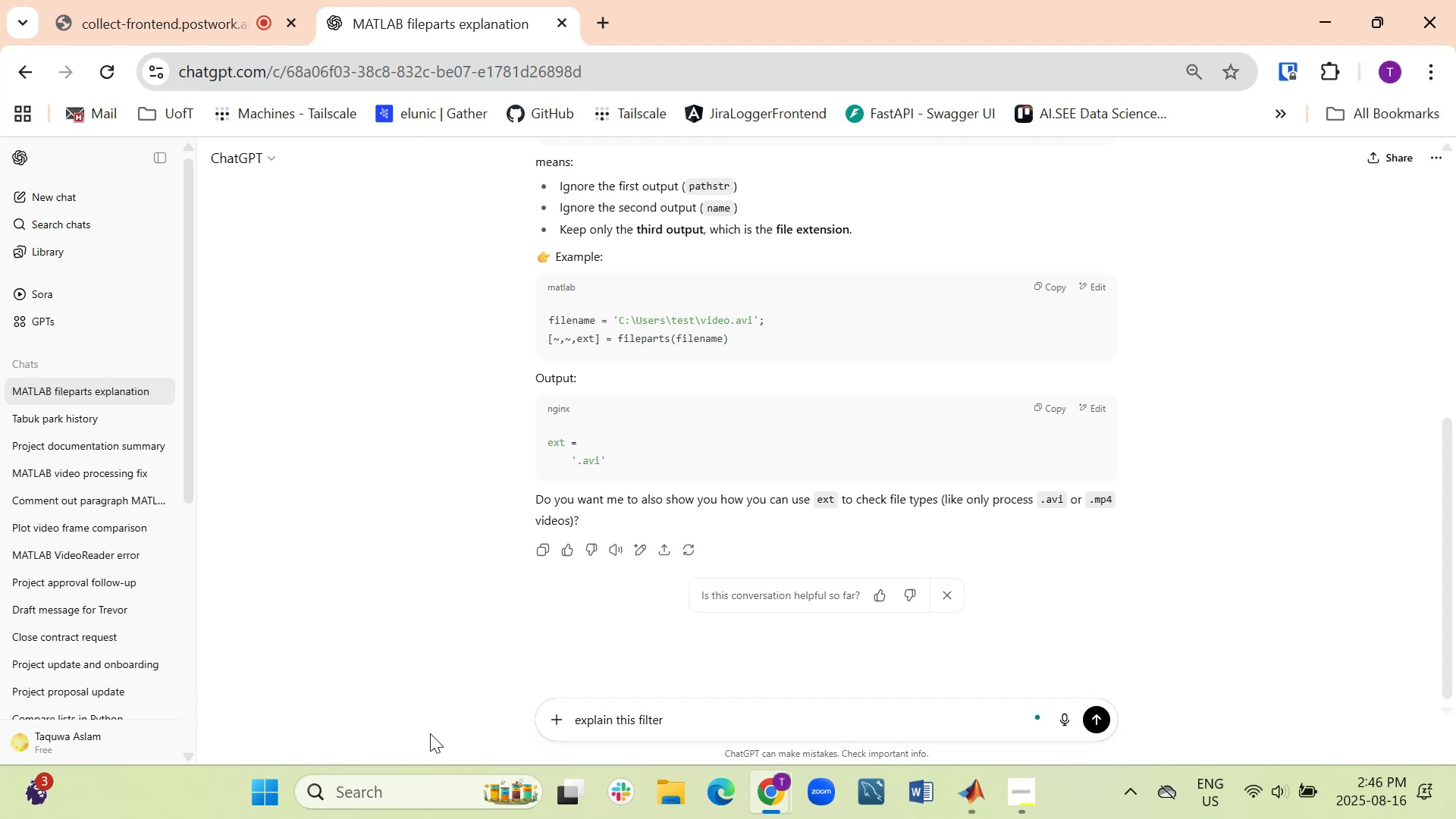 
key(Control+V)
 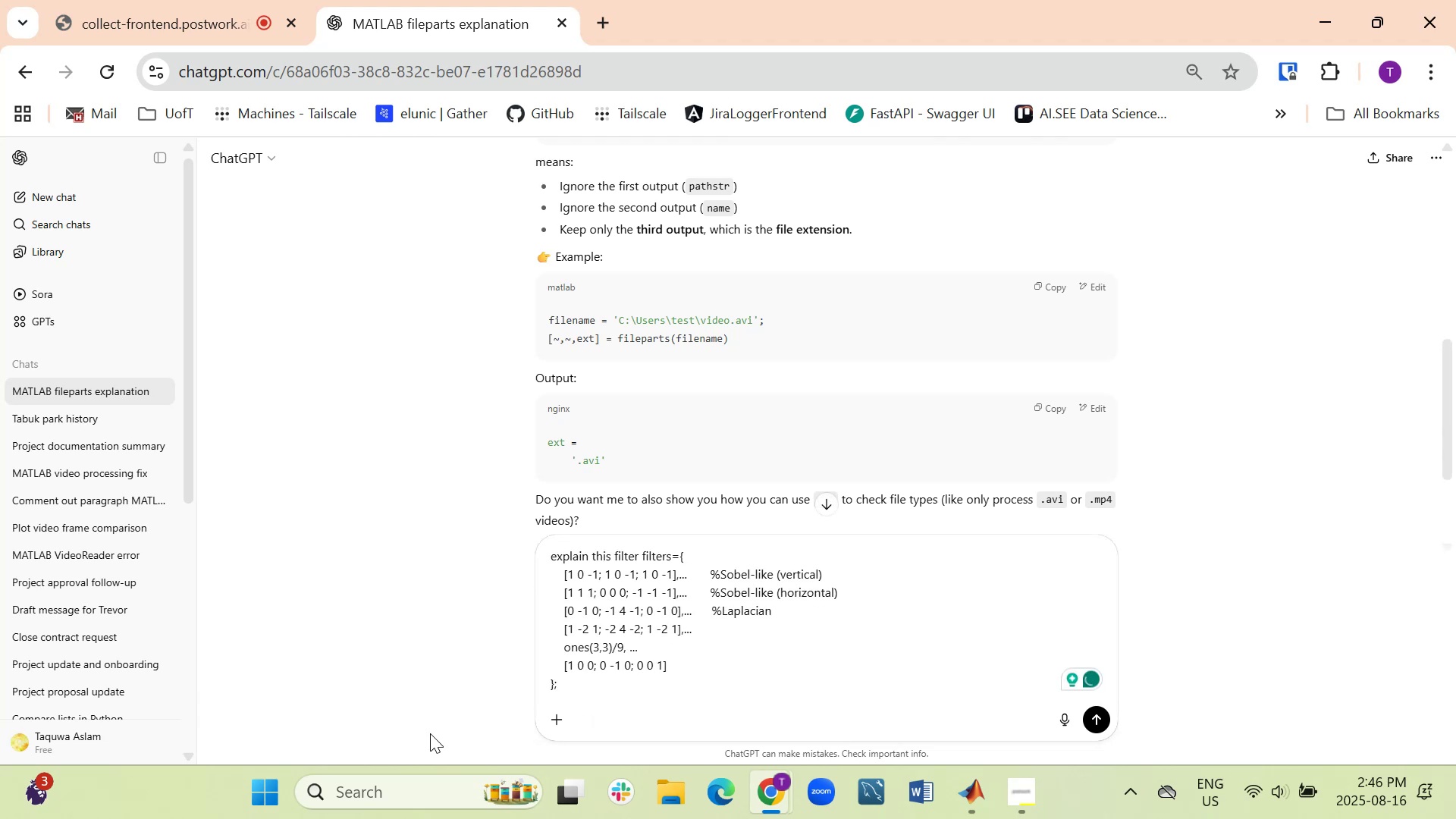 
key(Enter)
 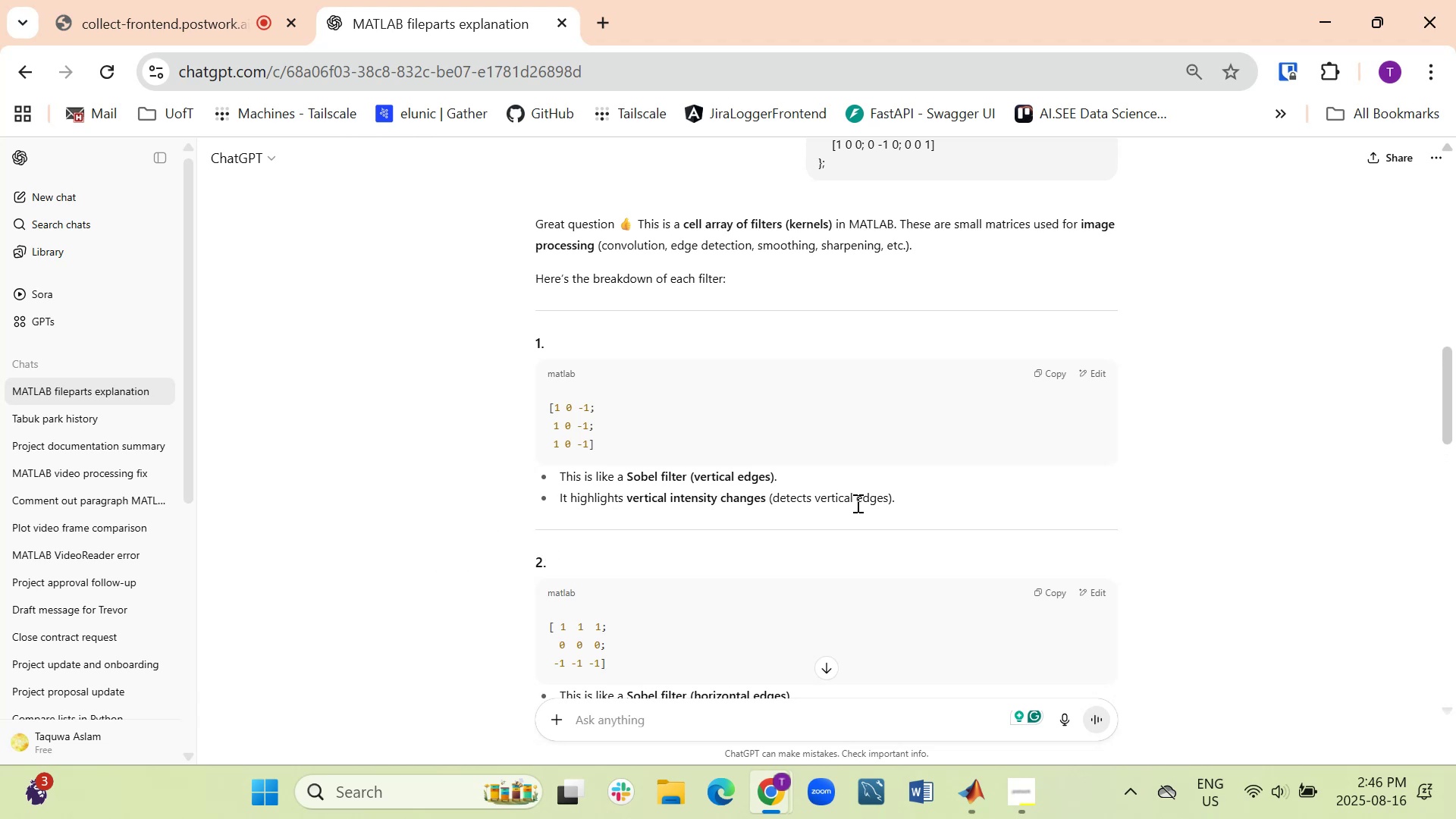 
wait(20.0)
 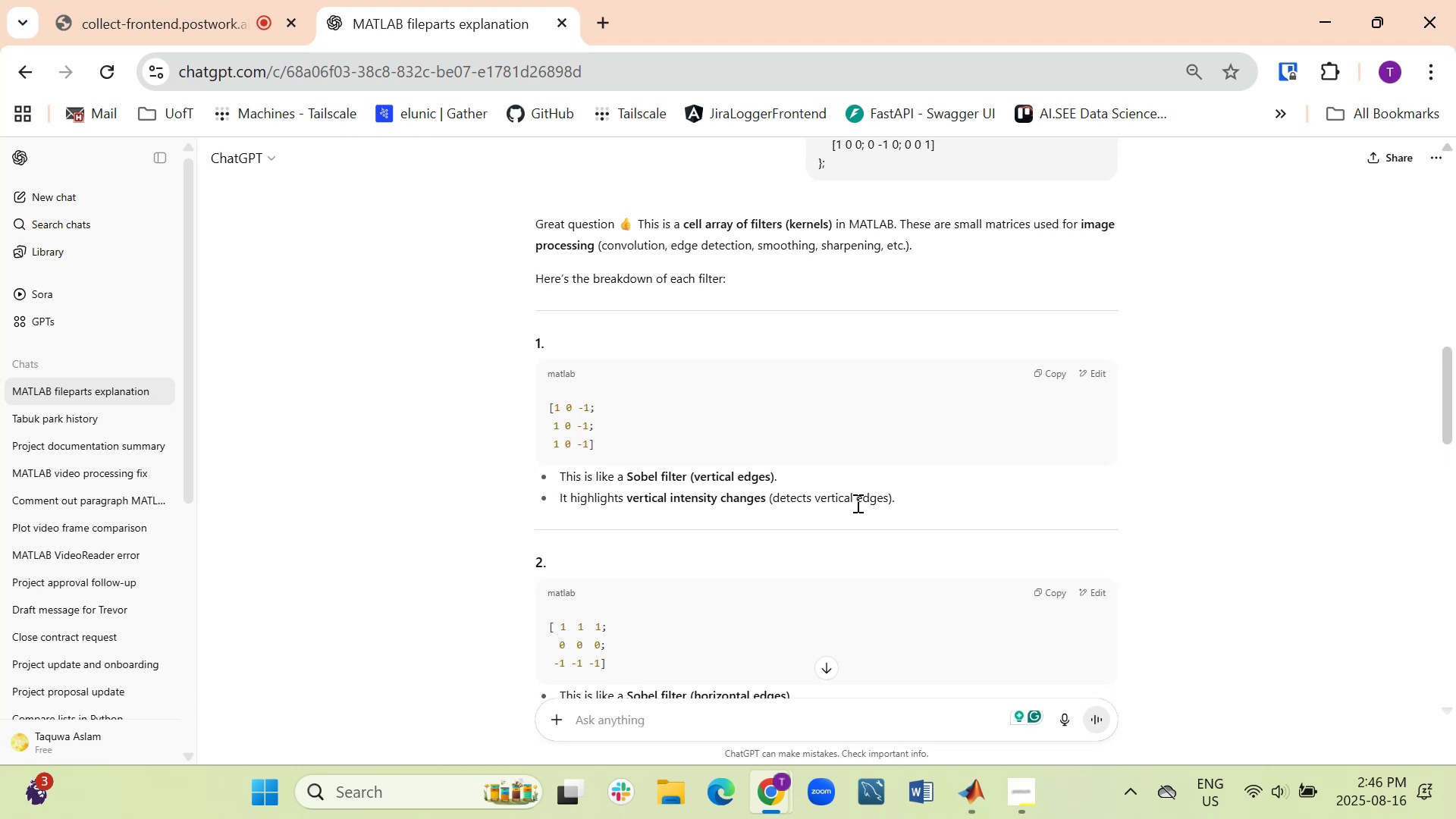 
scroll: coordinate [500, 464], scroll_direction: down, amount: 1.0
 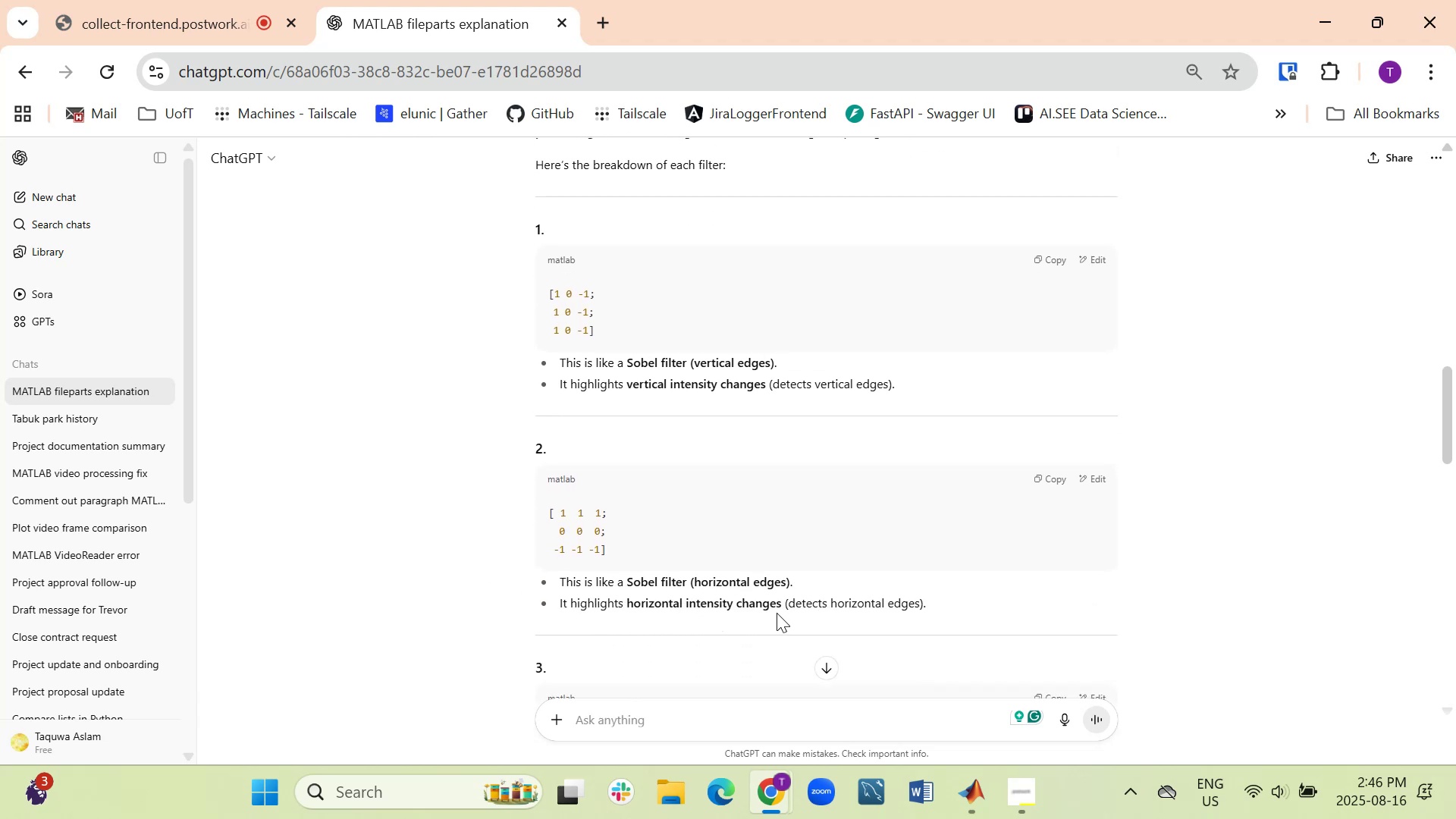 
wait(9.43)
 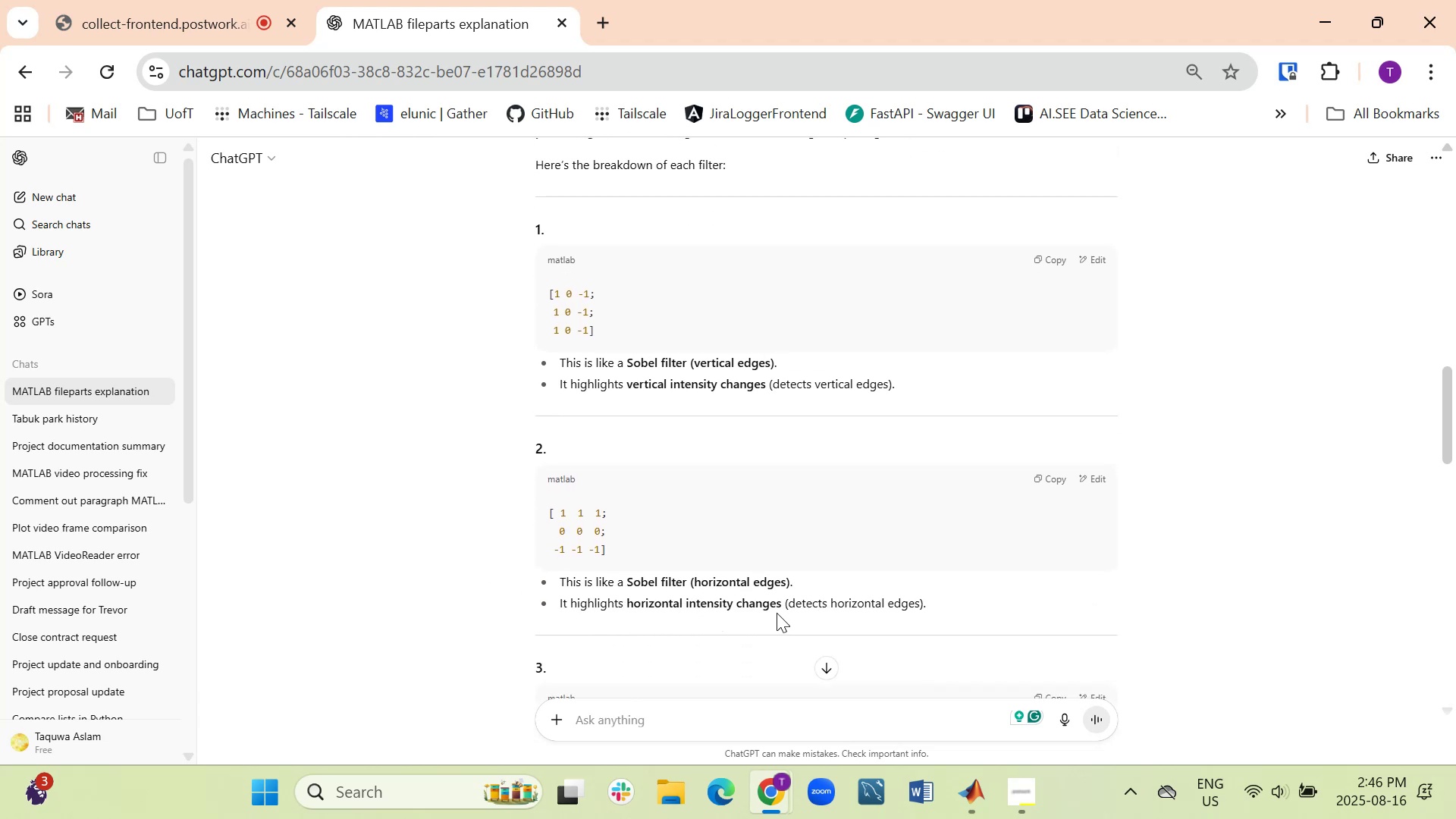 
scroll: coordinate [451, 547], scroll_direction: down, amount: 2.0
 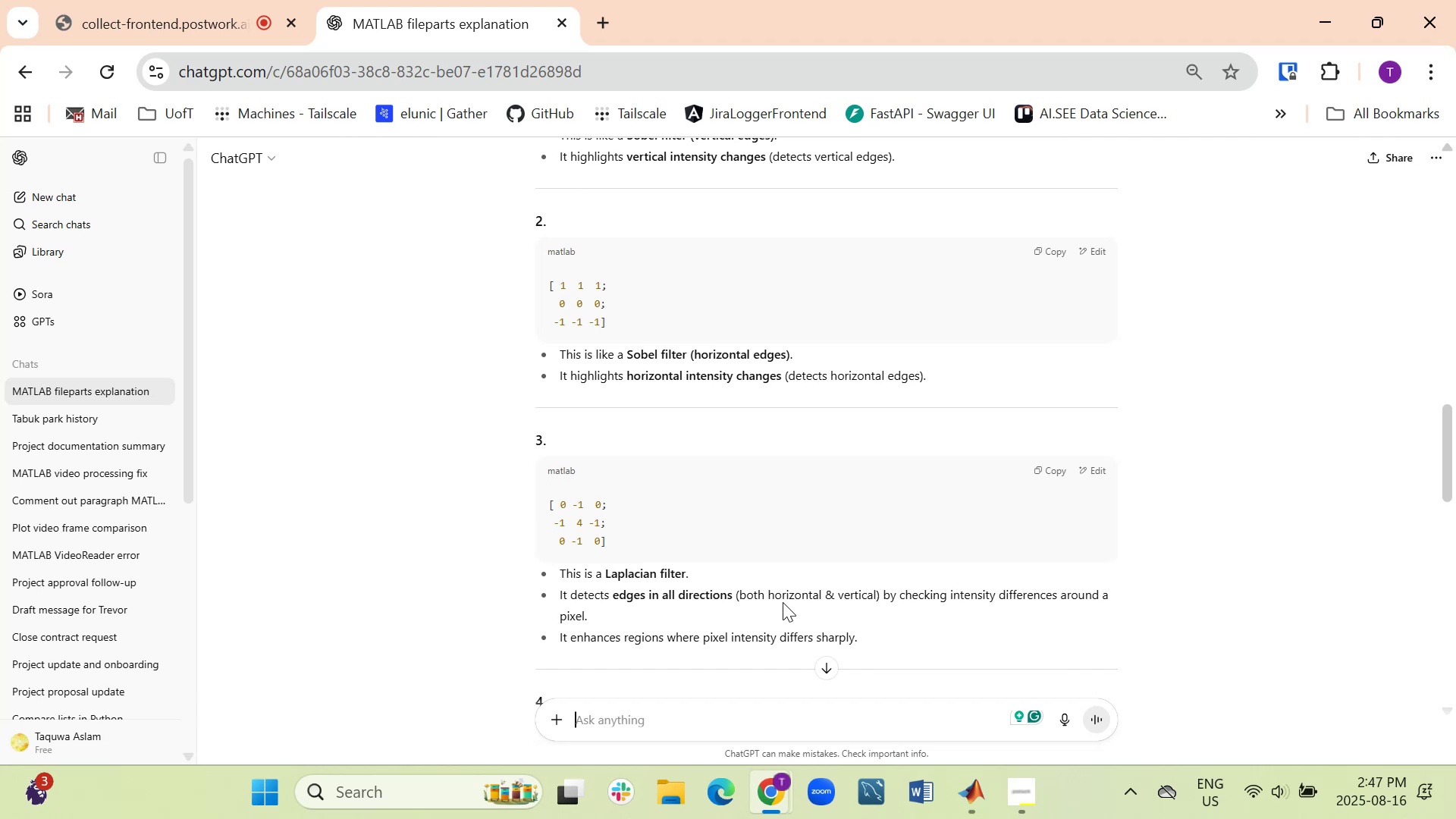 
wait(30.78)
 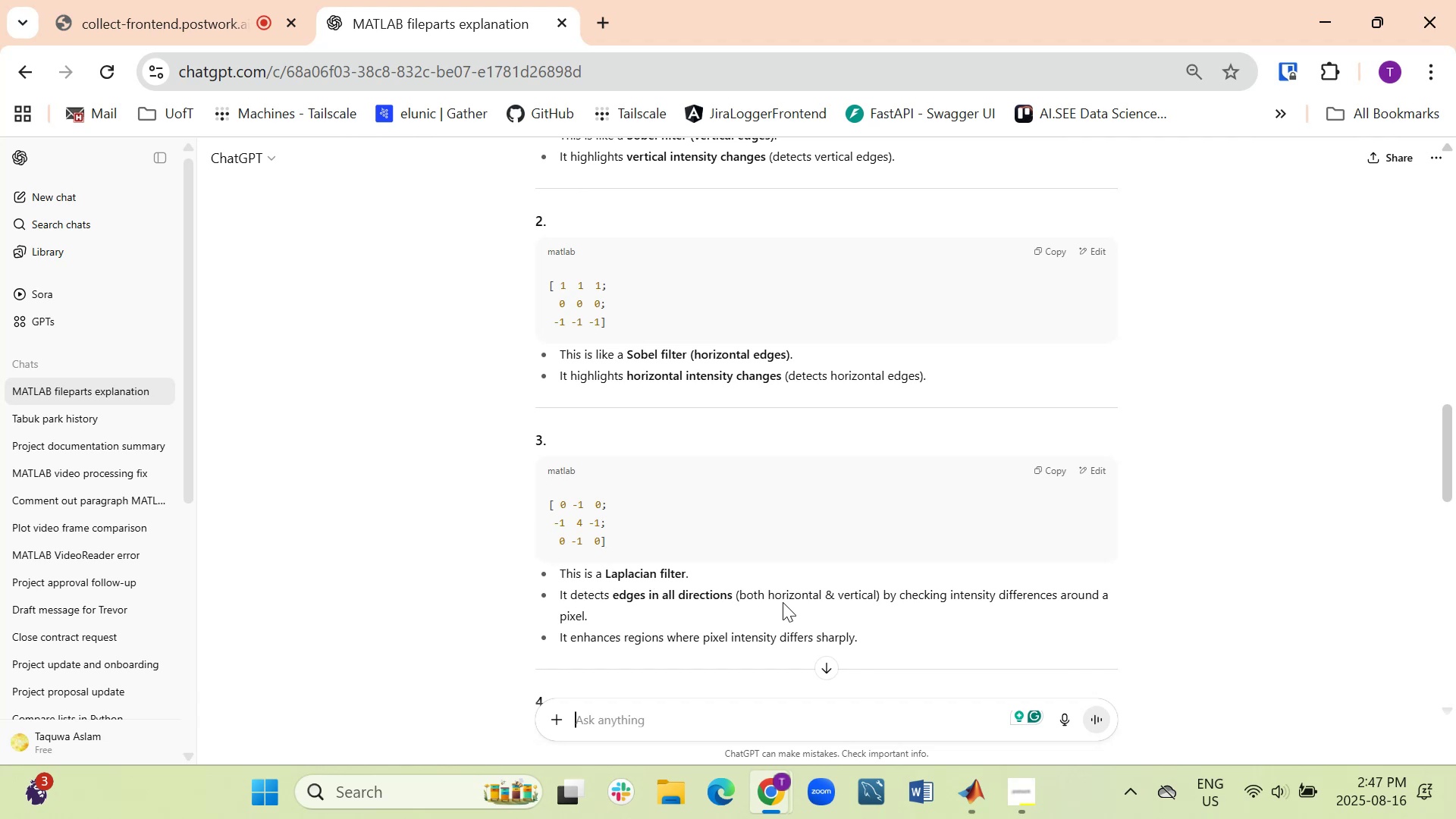 
scroll: coordinate [468, 581], scroll_direction: down, amount: 1.0
 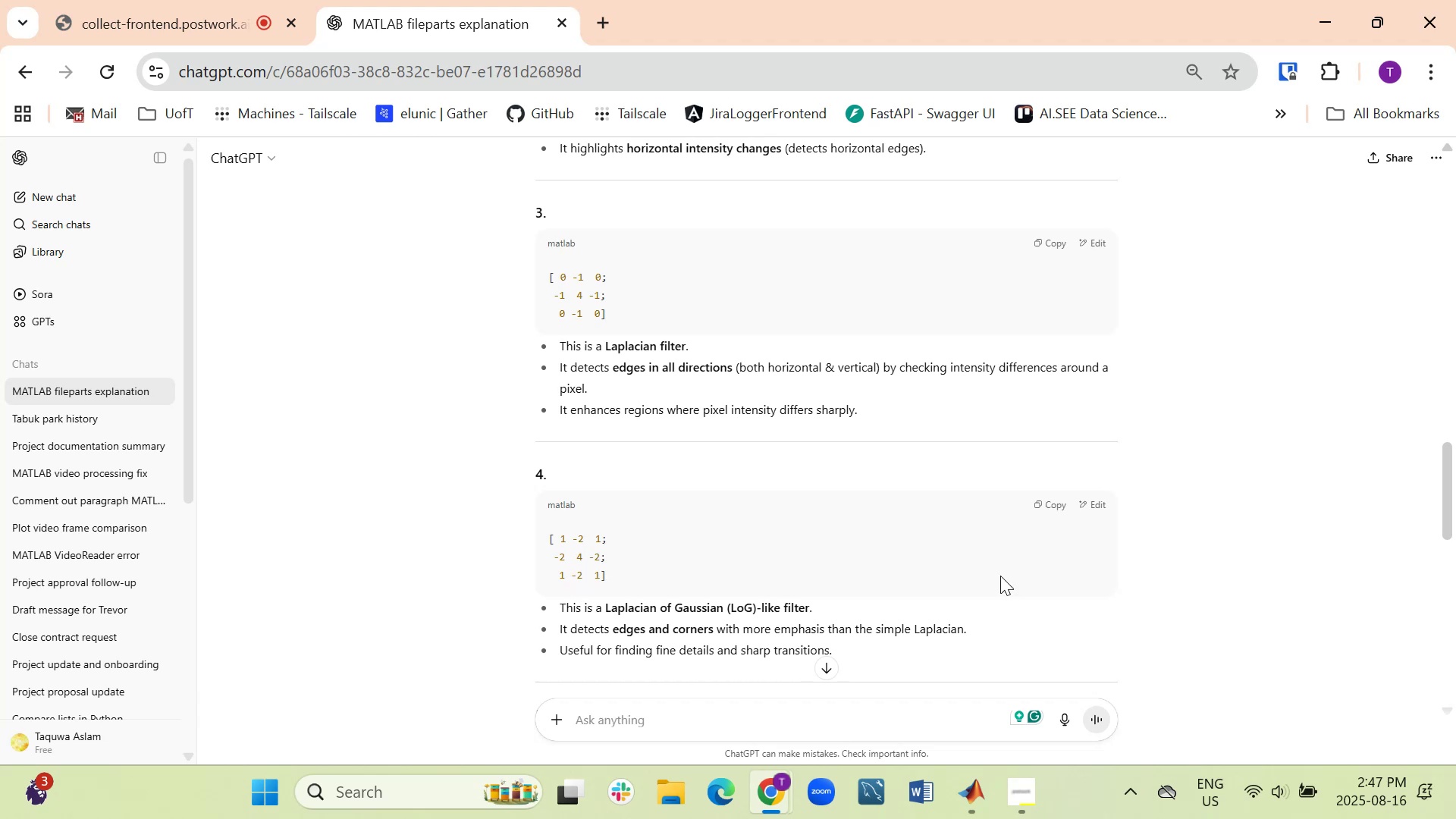 
wait(19.34)
 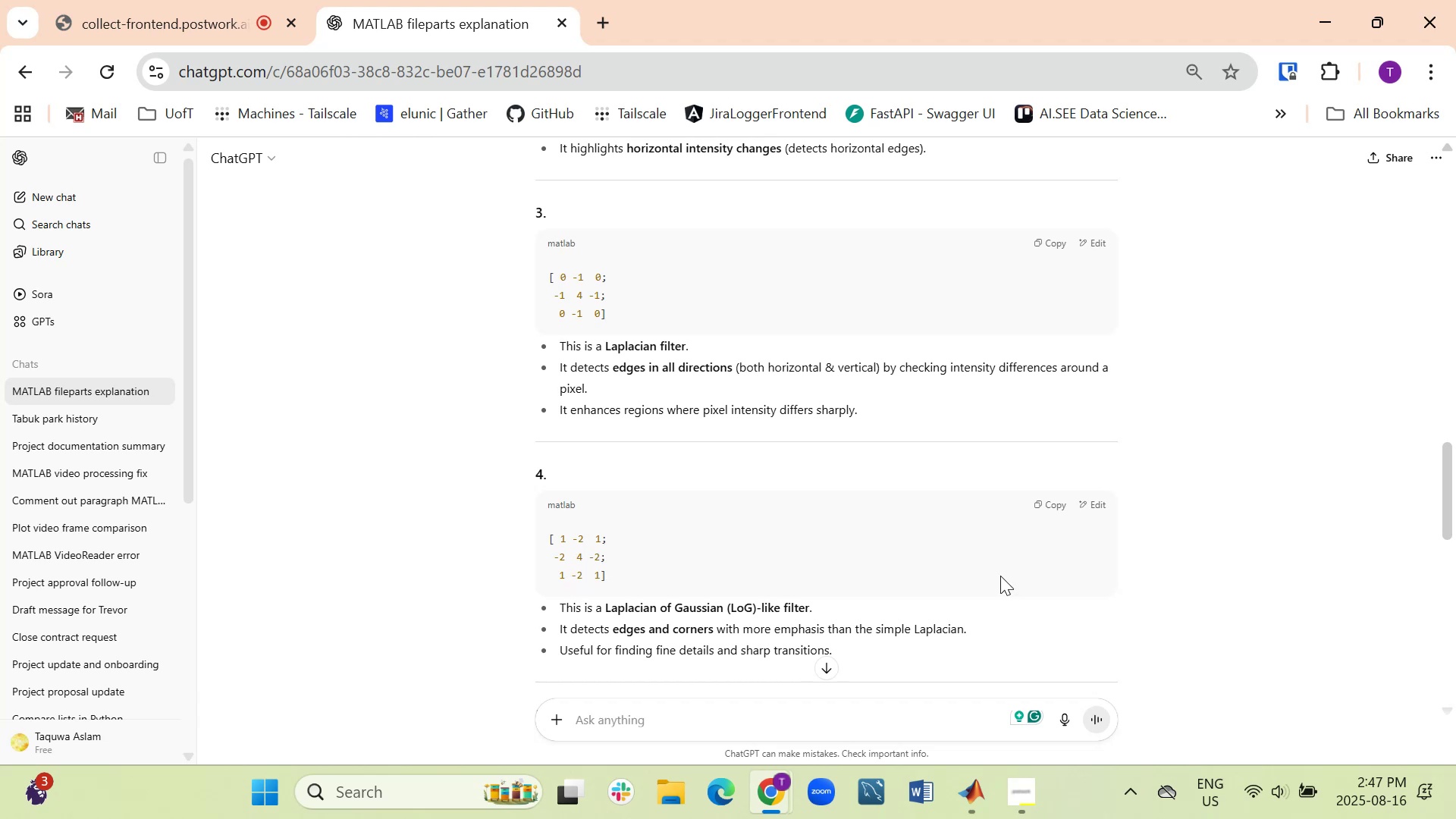 
scroll: coordinate [677, 529], scroll_direction: down, amount: 2.0
 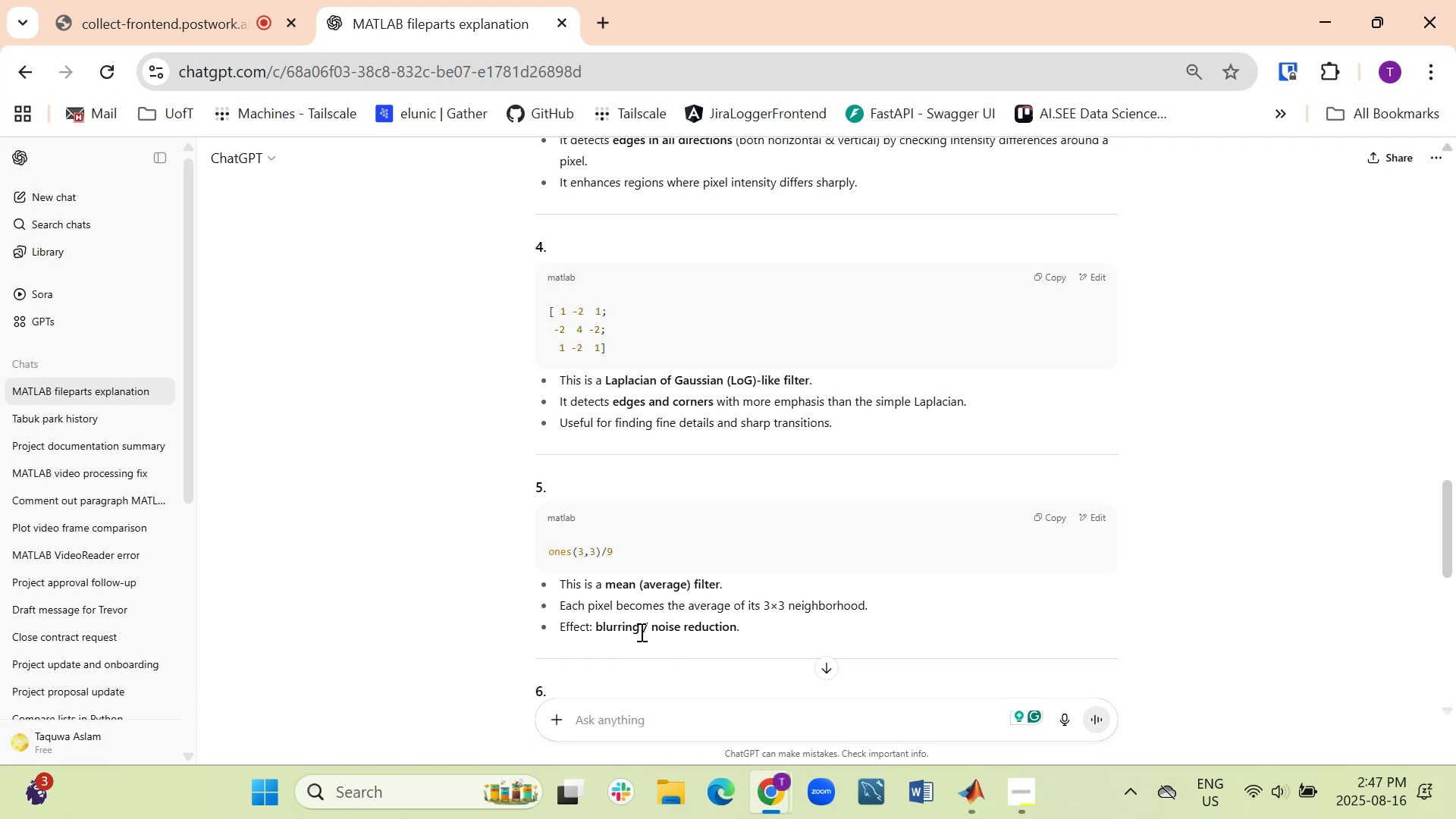 
wait(23.53)
 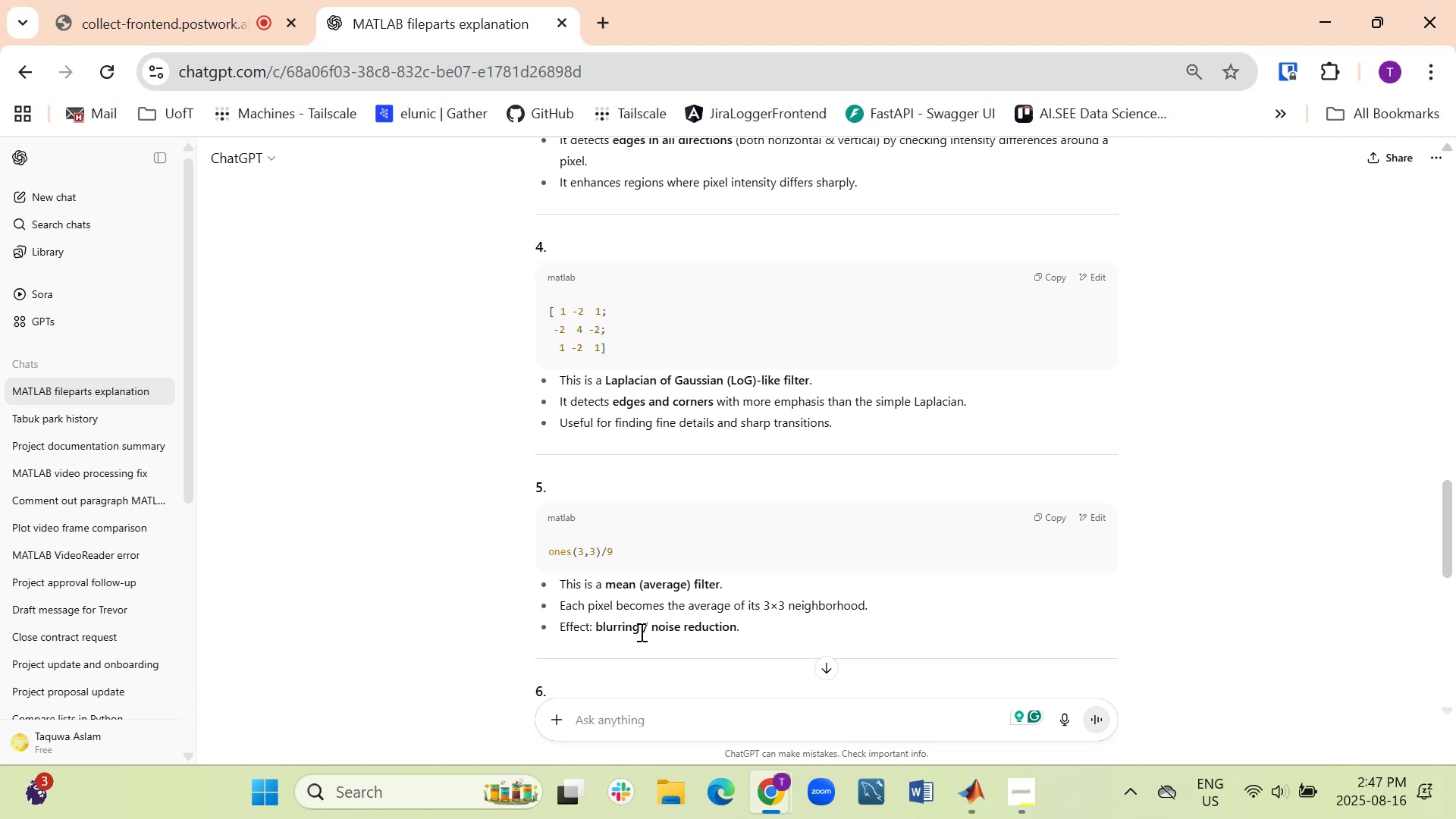 
scroll: coordinate [635, 632], scroll_direction: down, amount: 2.0
 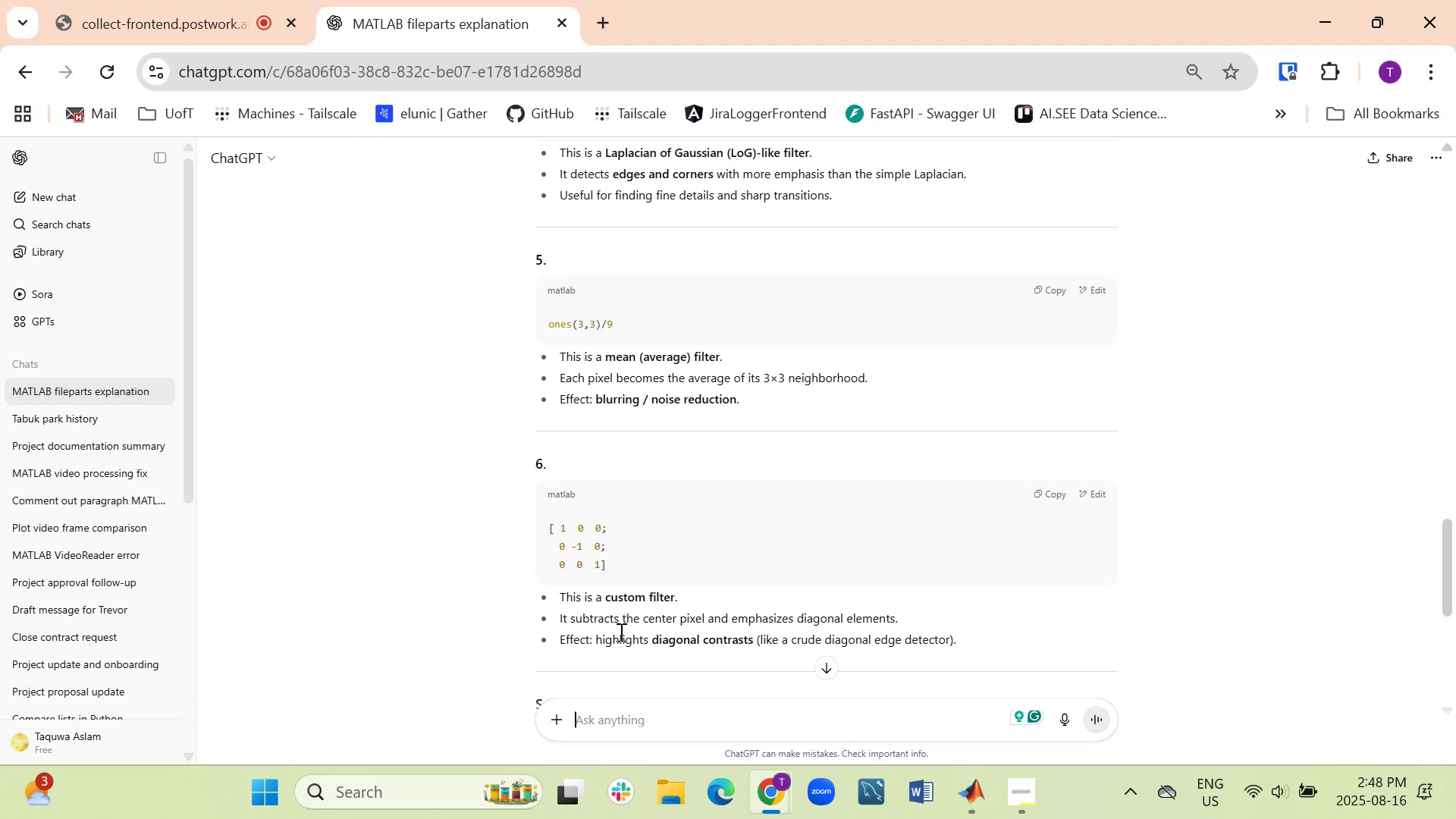 
wait(14.88)
 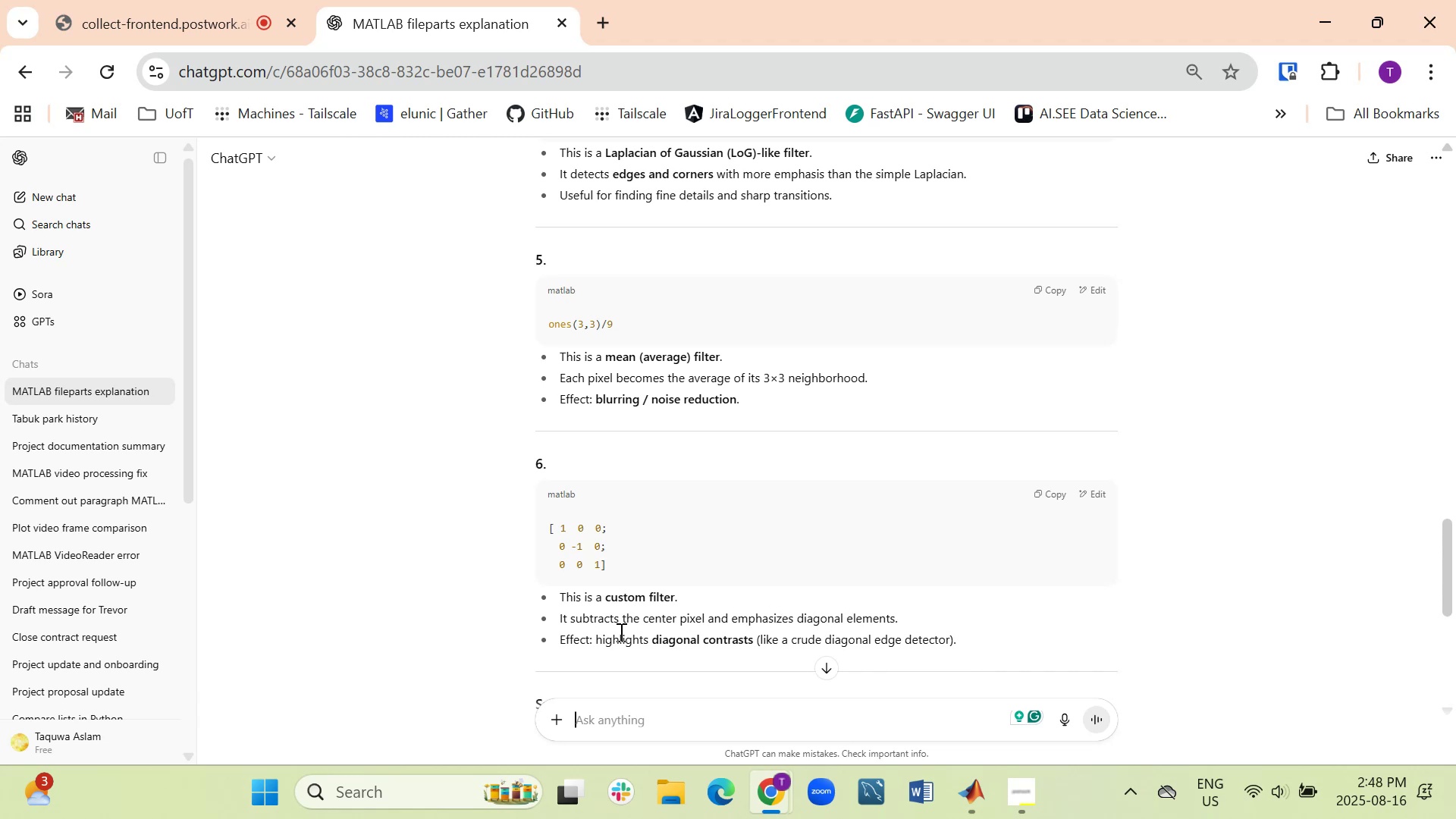 
scroll: coordinate [494, 586], scroll_direction: down, amount: 1.0
 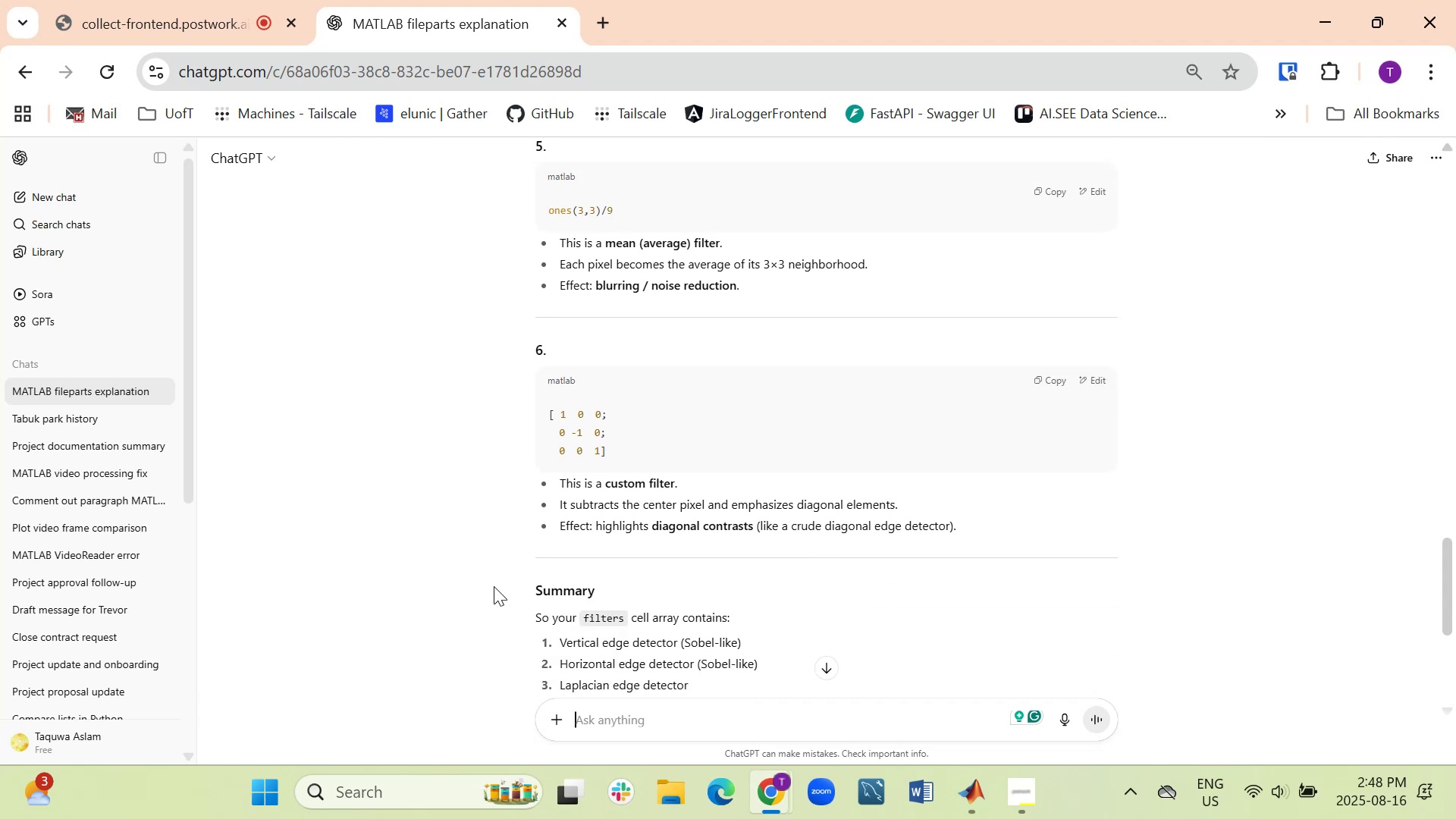 
wait(6.32)
 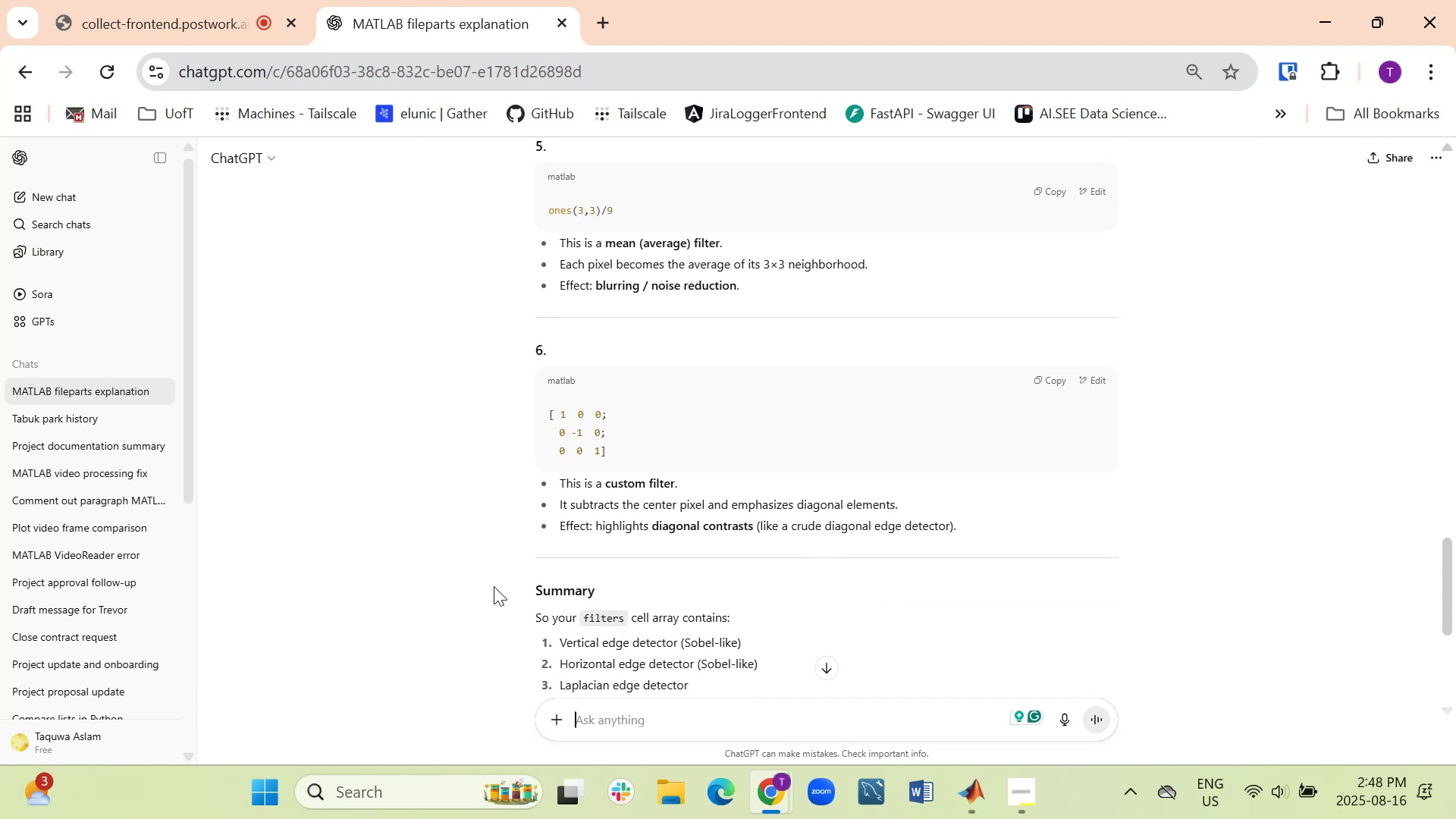 
scroll: coordinate [598, 584], scroll_direction: up, amount: 5.0
 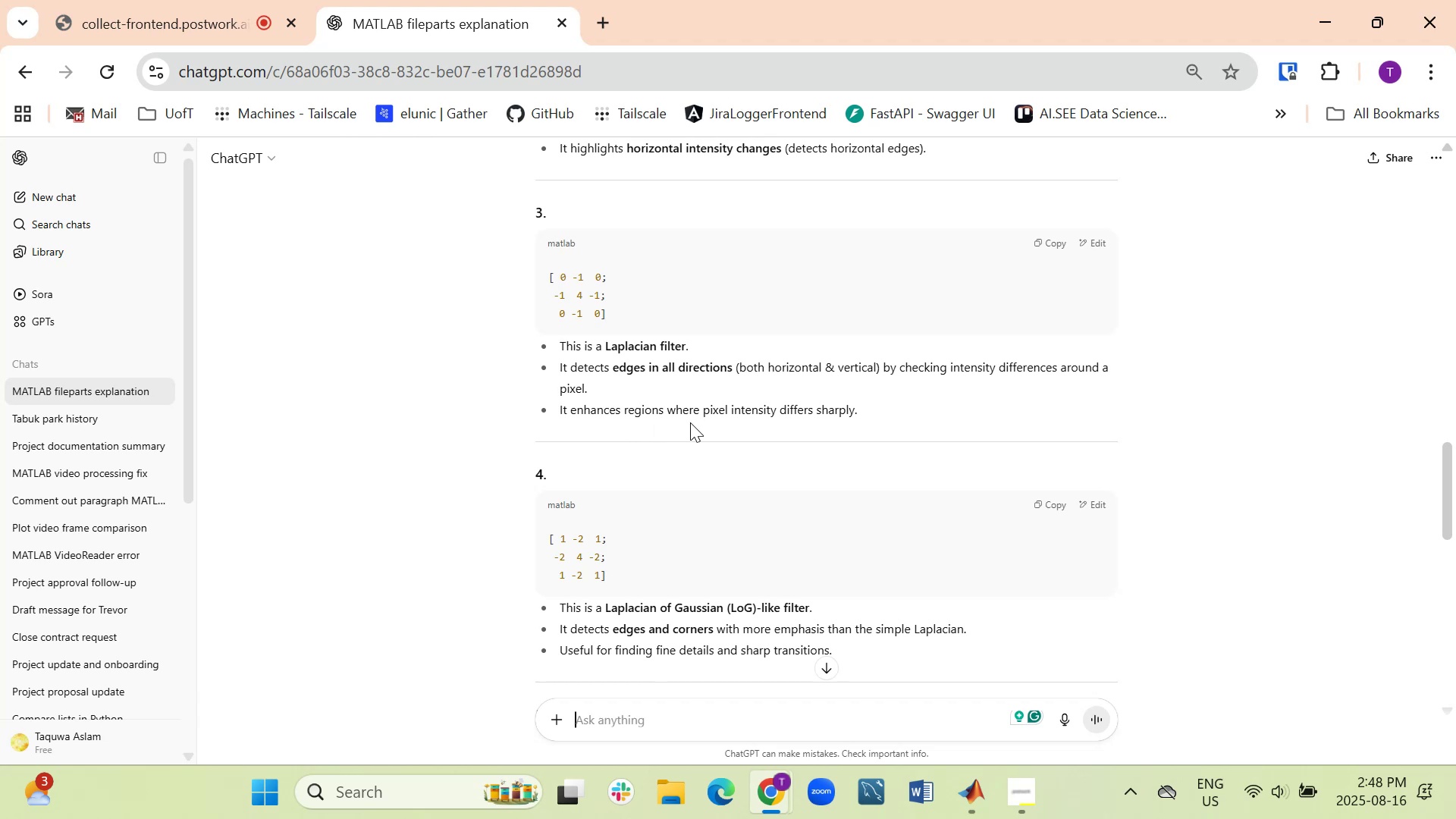 
wait(16.09)
 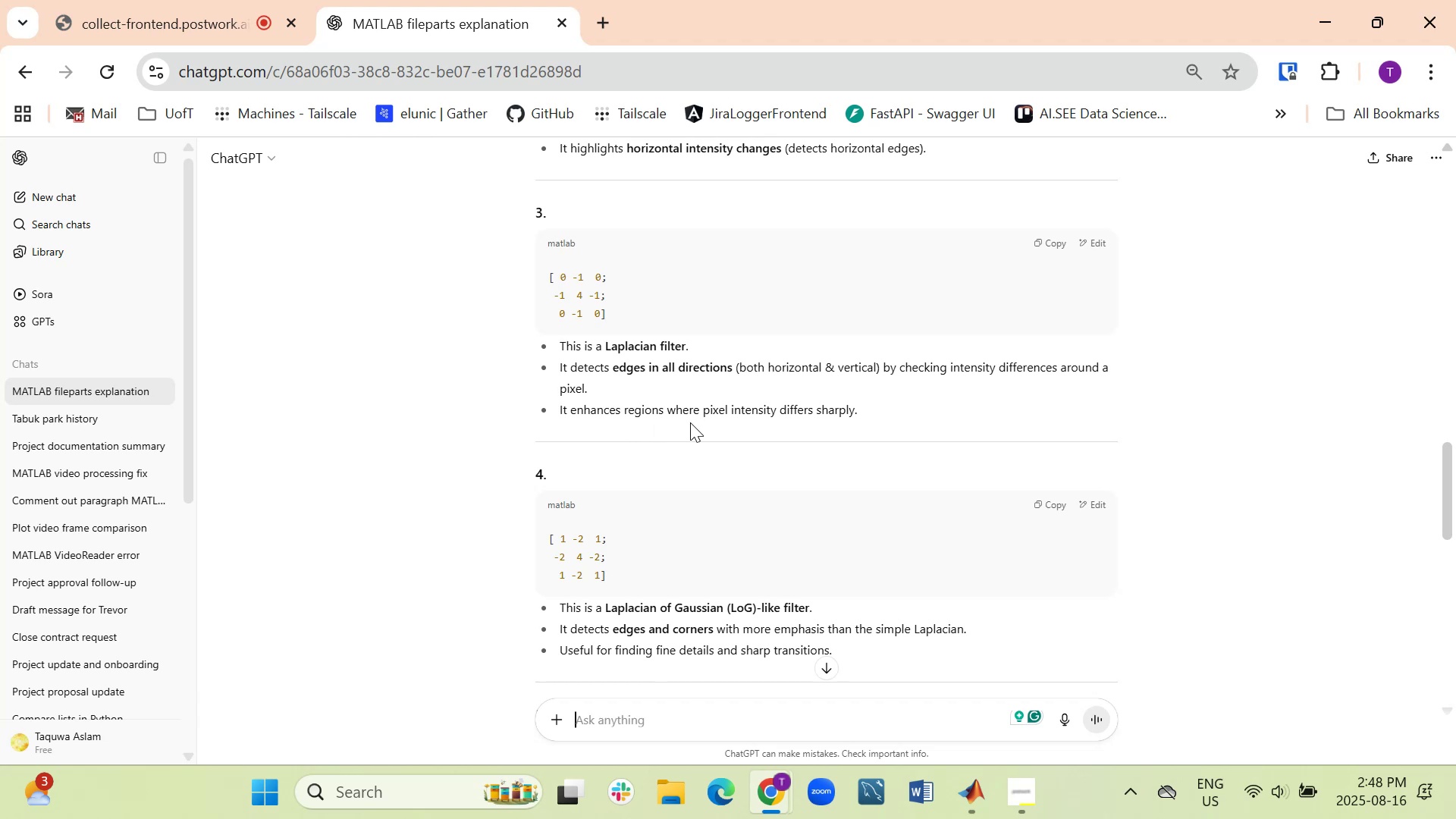 
scroll: coordinate [585, 691], scroll_direction: down, amount: 8.0
 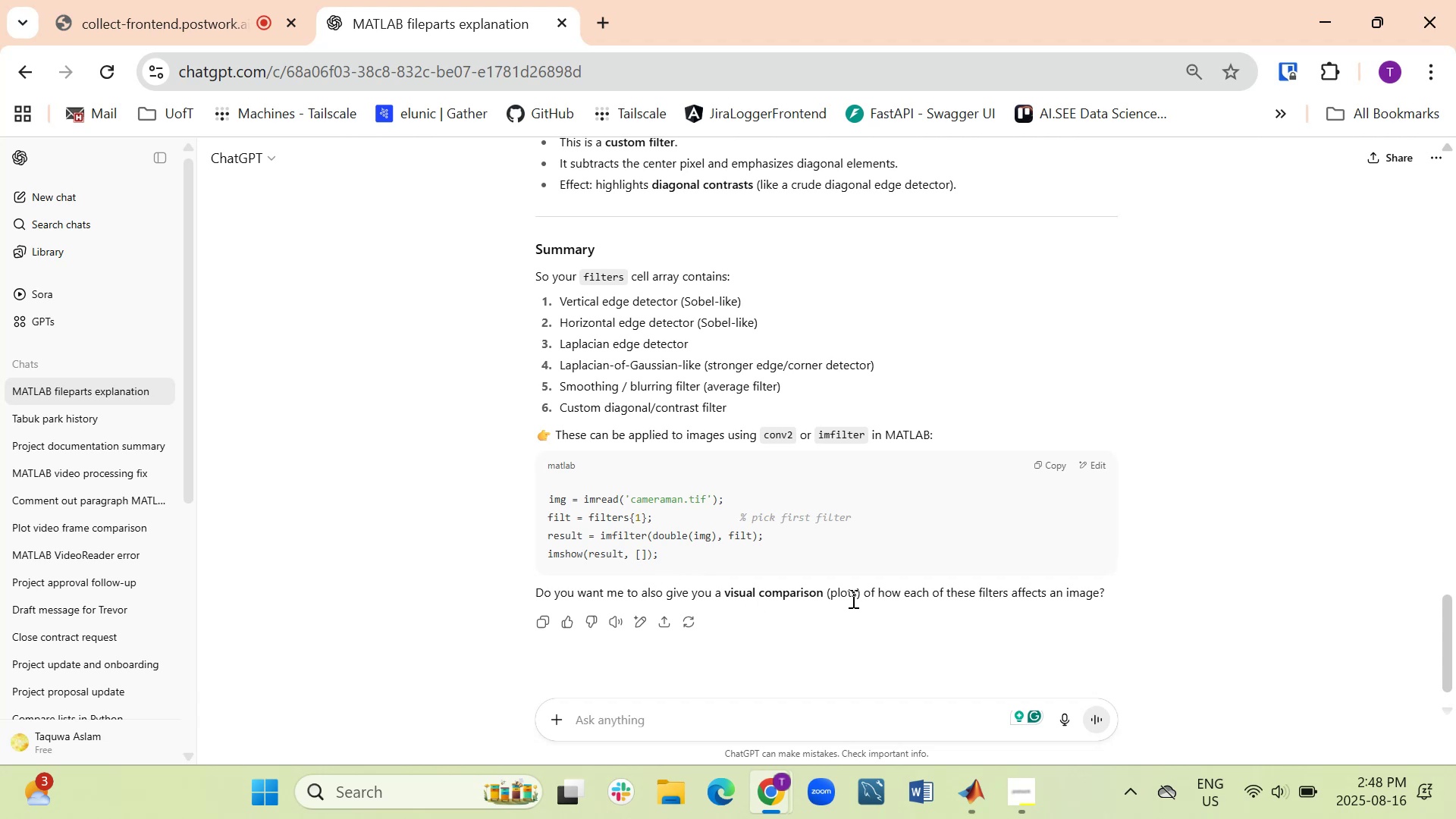 
wait(11.83)
 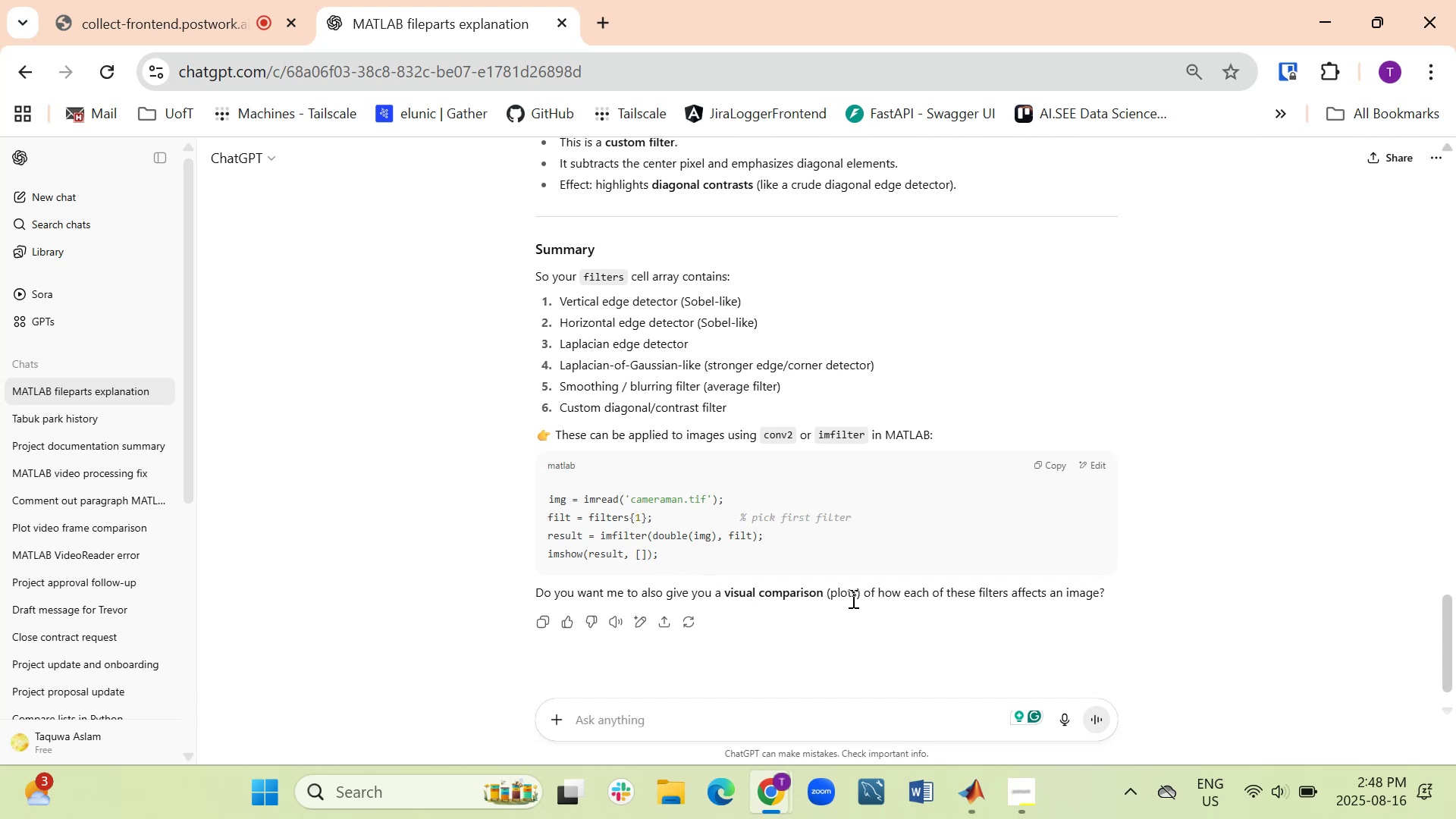 
left_click([675, 720])
 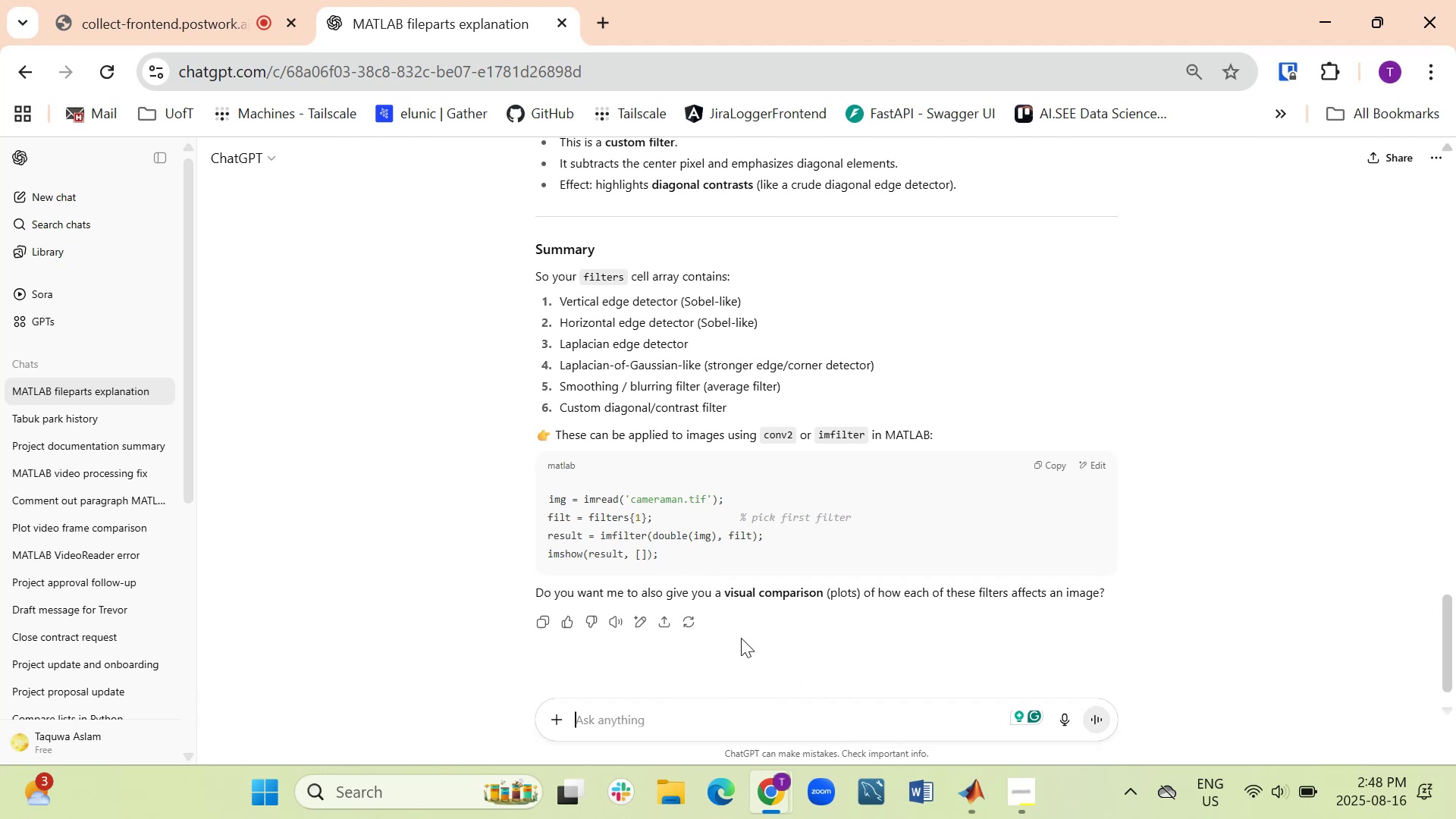 
type(yes)
 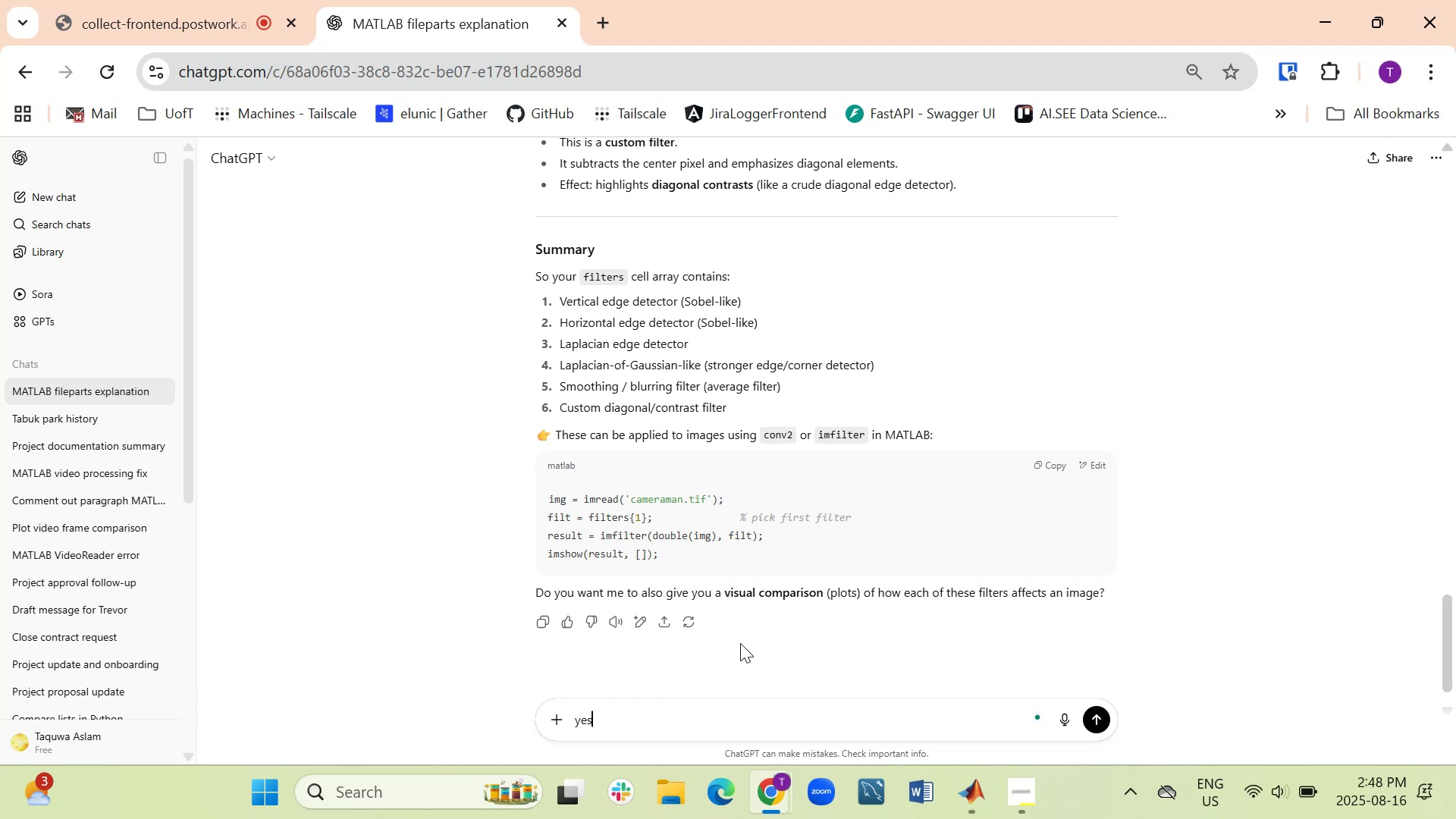 
key(Enter)
 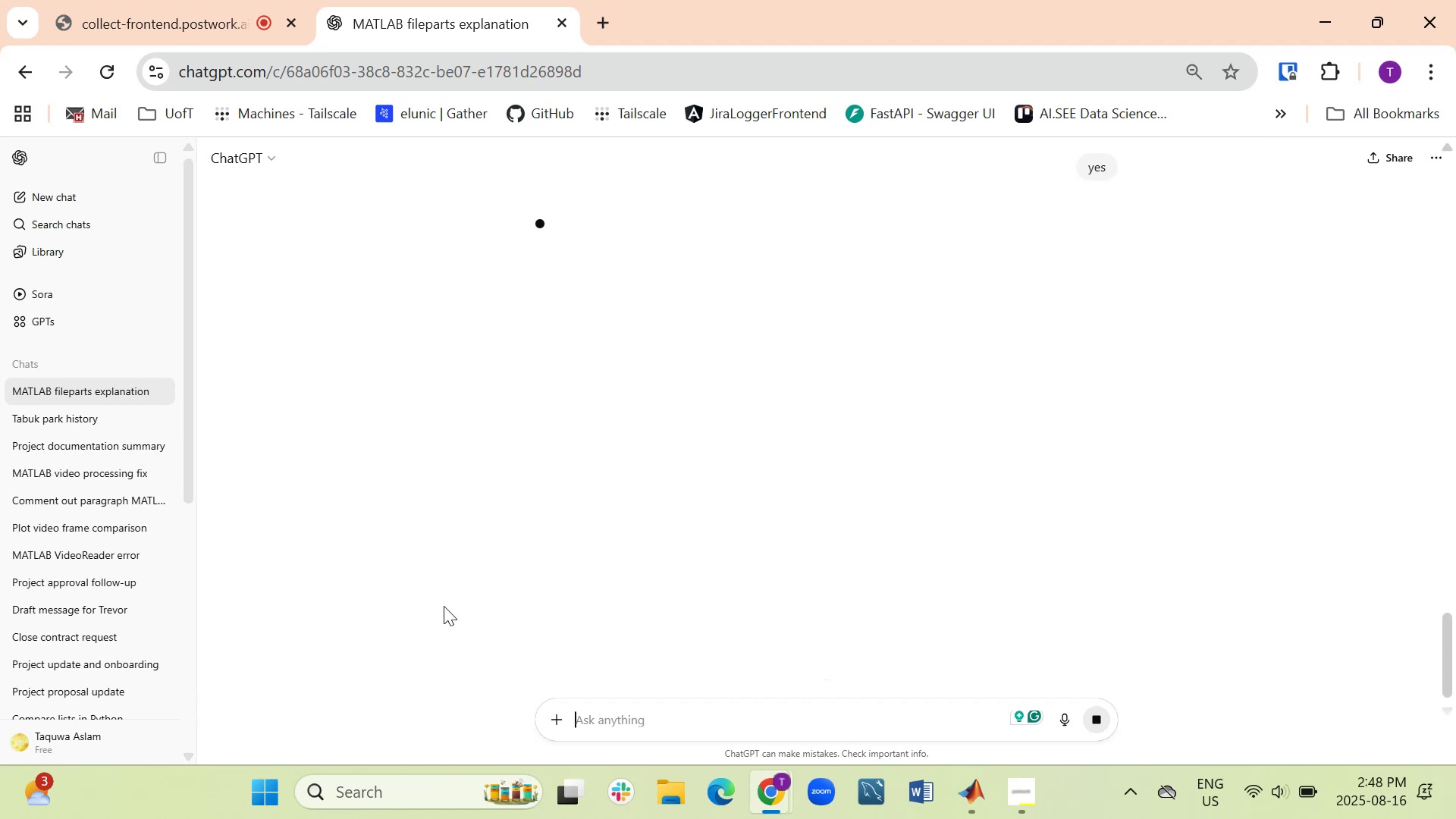 
scroll: coordinate [832, 491], scroll_direction: up, amount: 3.0
 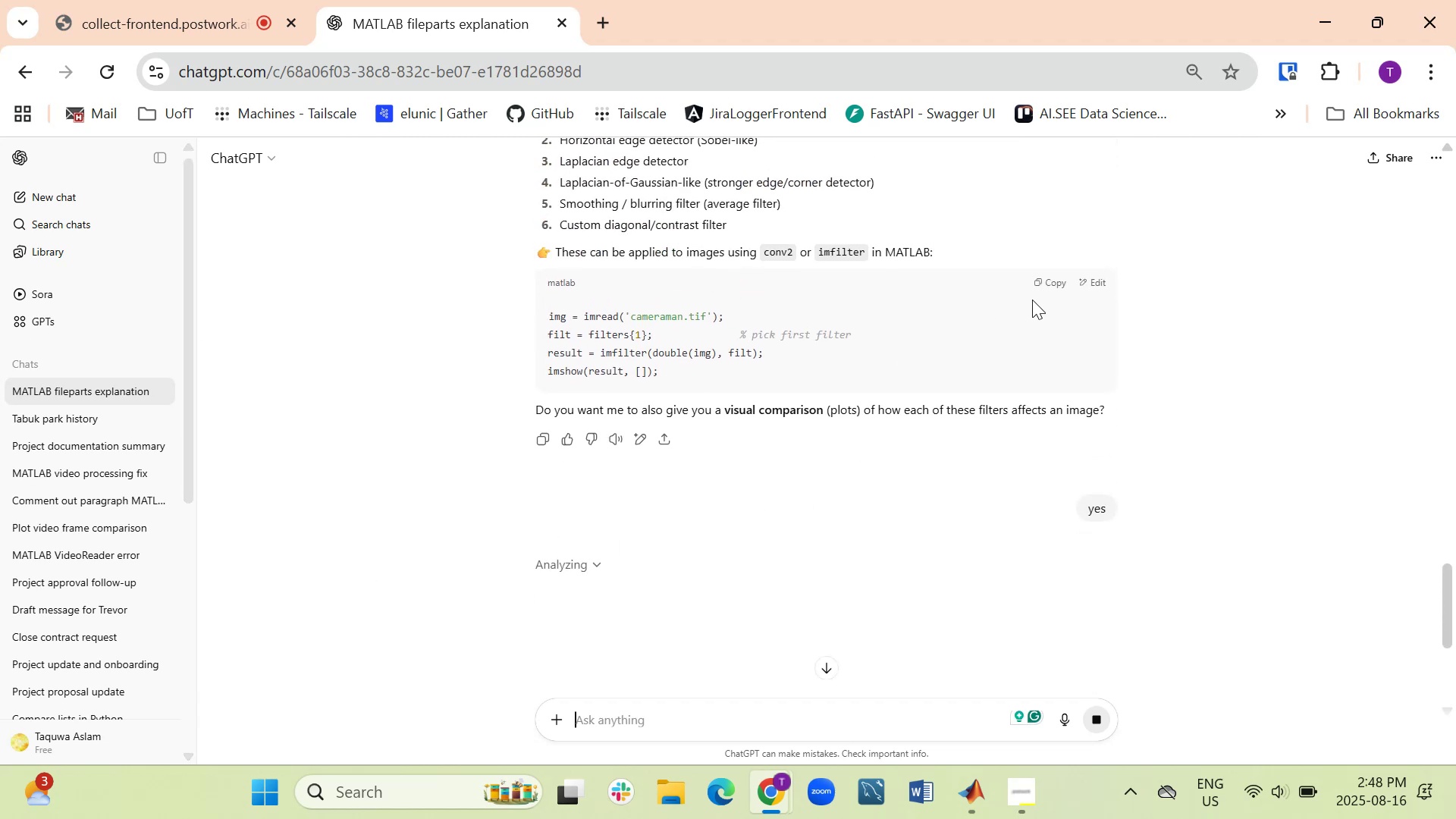 
left_click([1048, 281])
 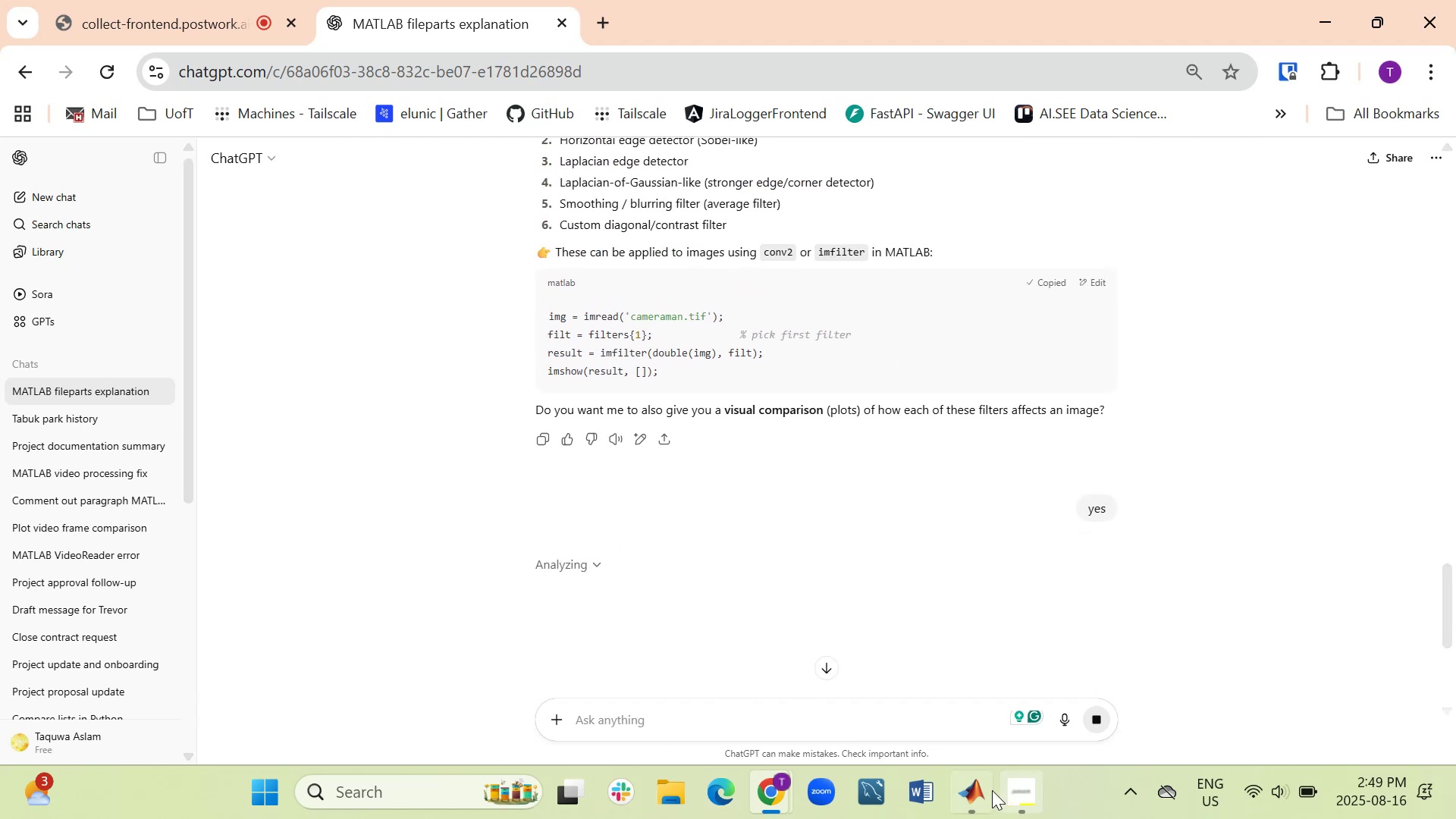 
left_click([973, 802])
 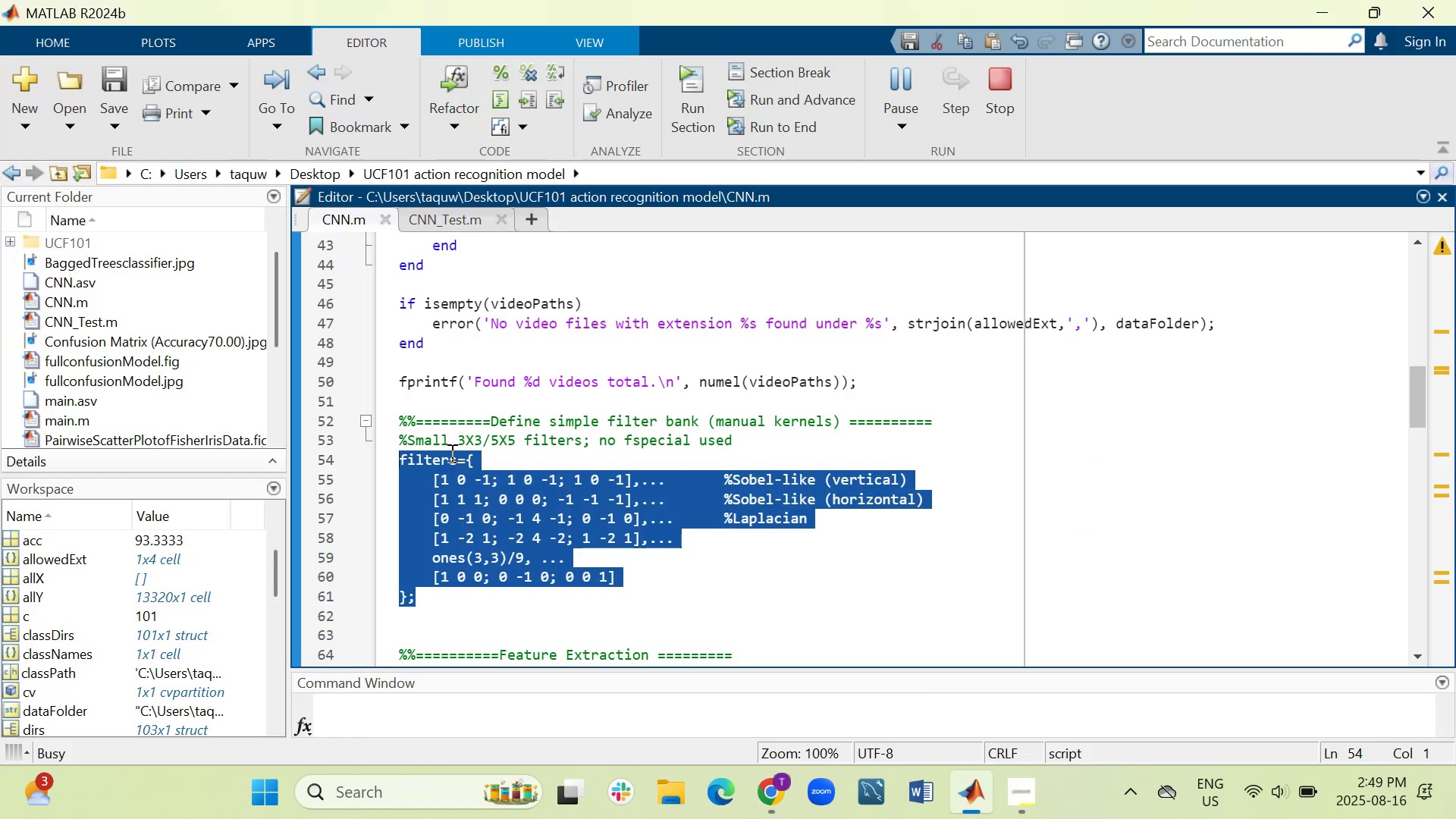 
left_click([670, 570])
 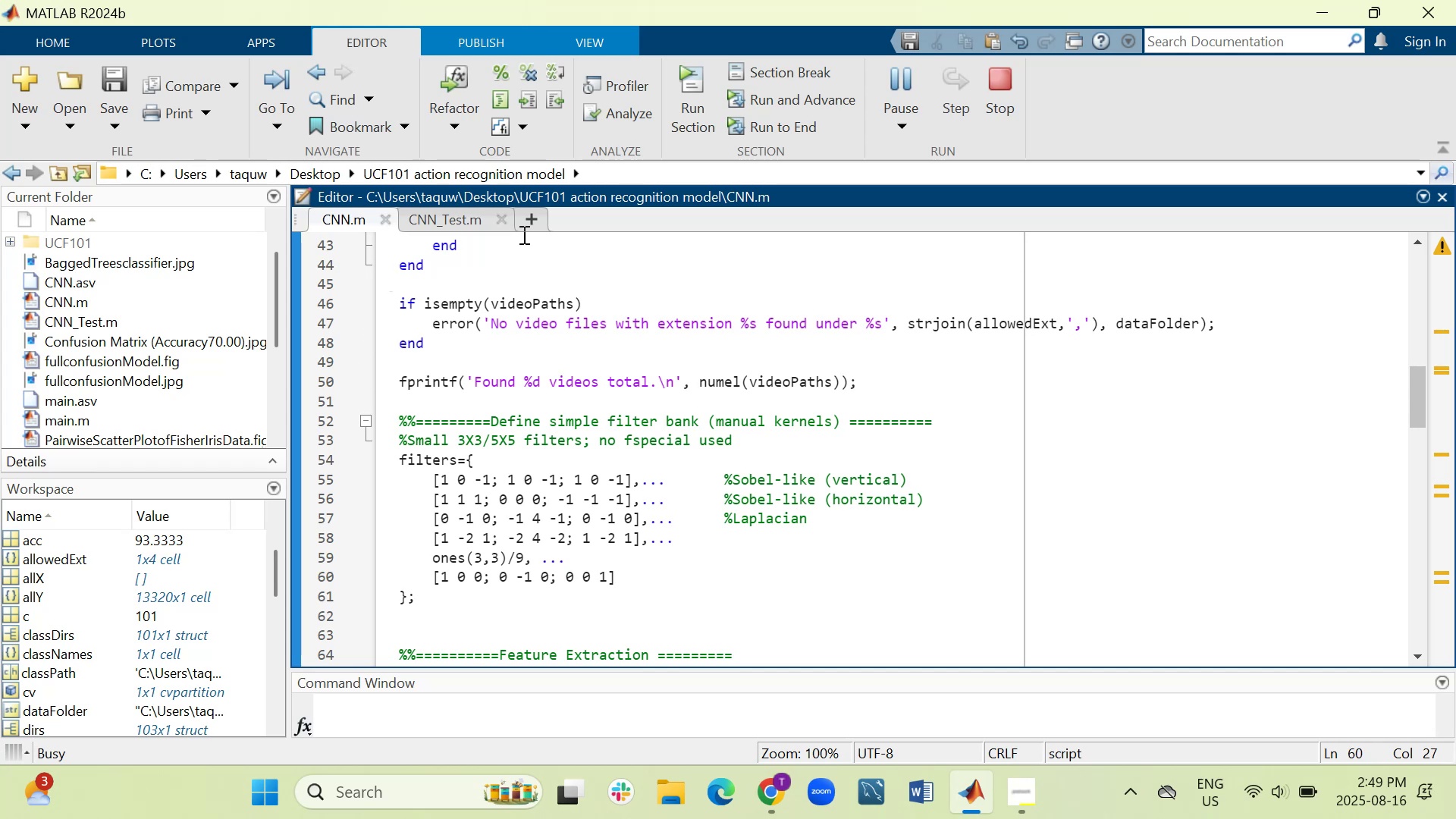 
left_click([527, 218])
 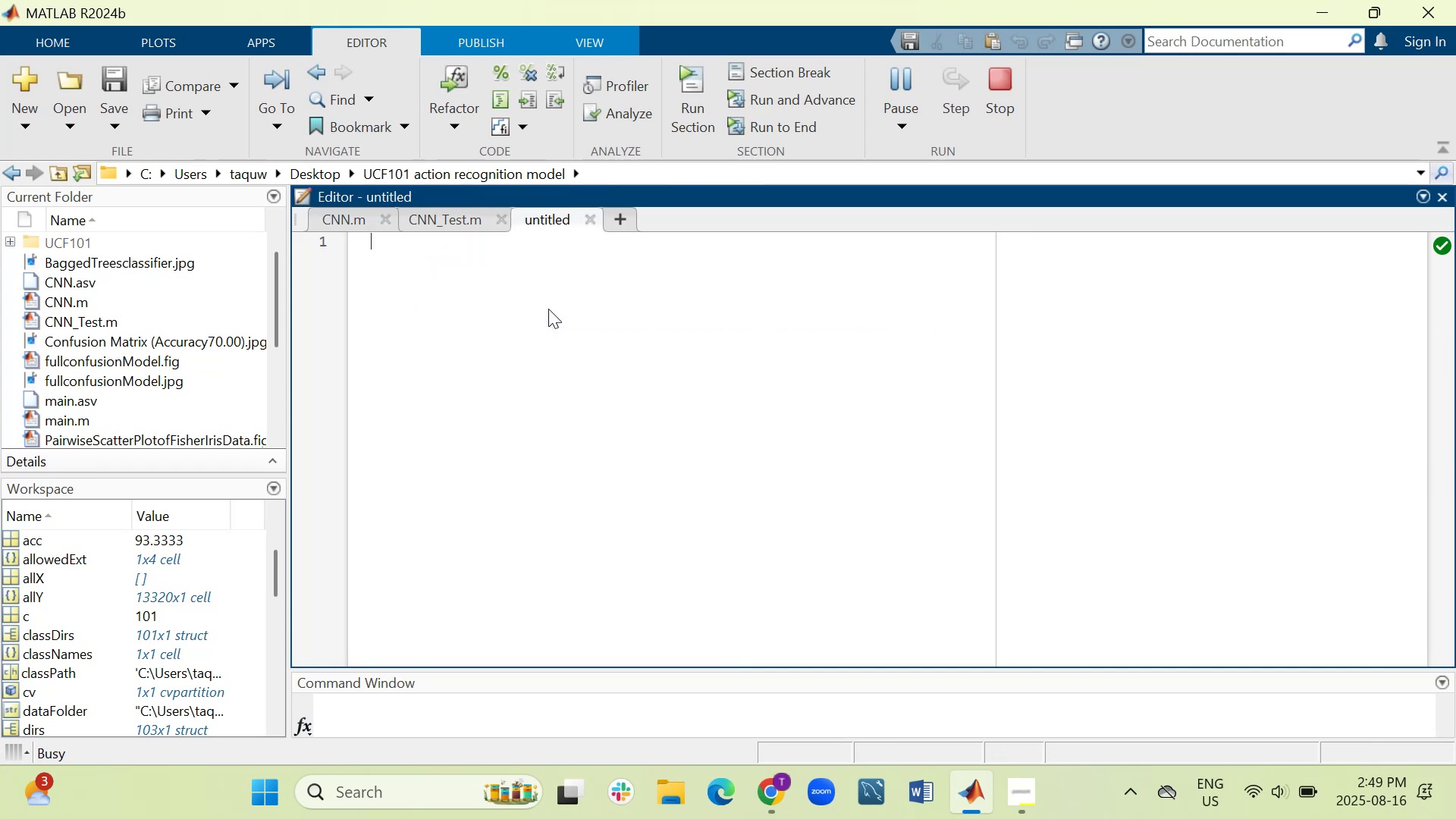 
right_click([430, 306])
 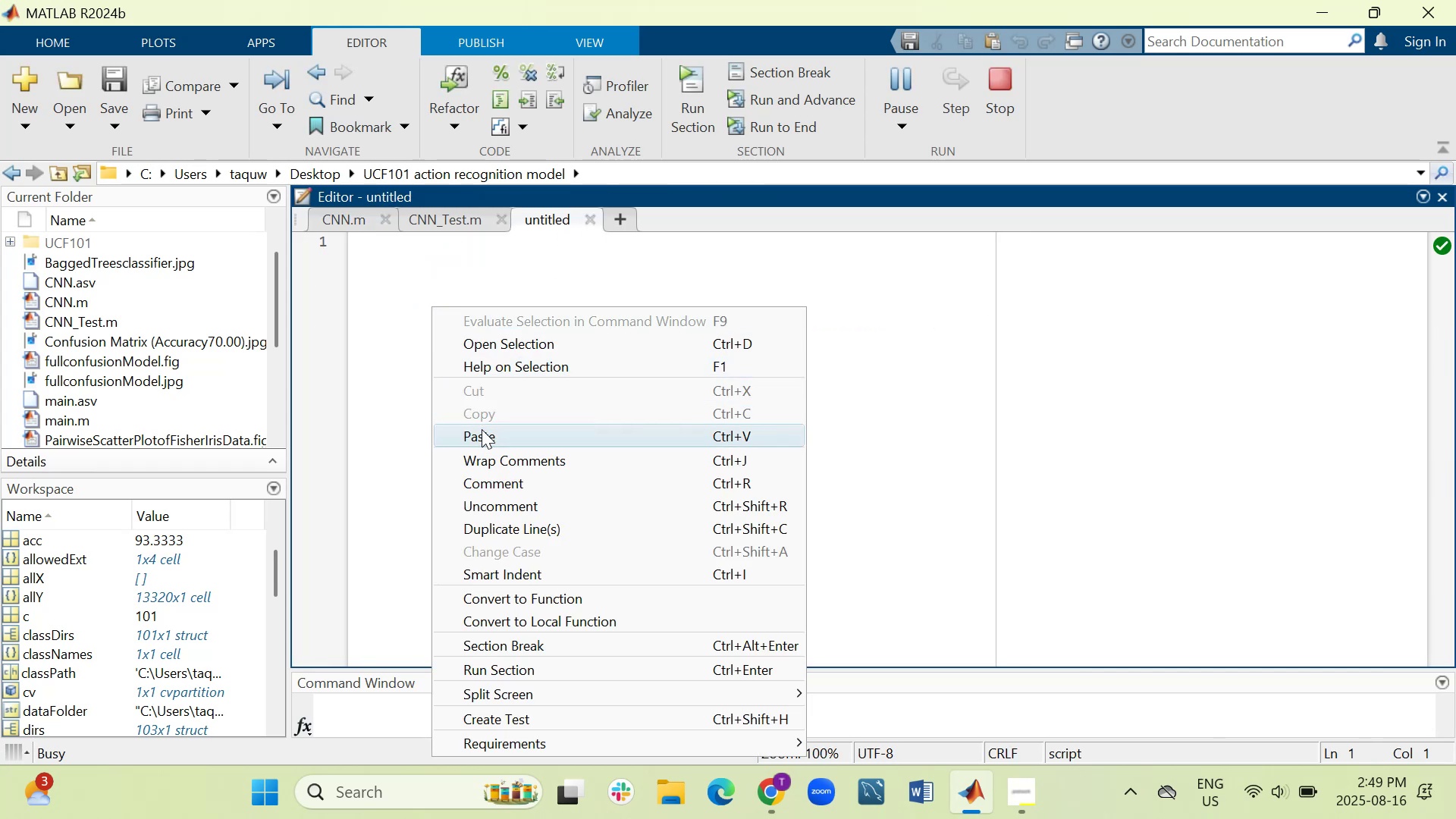 
left_click([483, 437])
 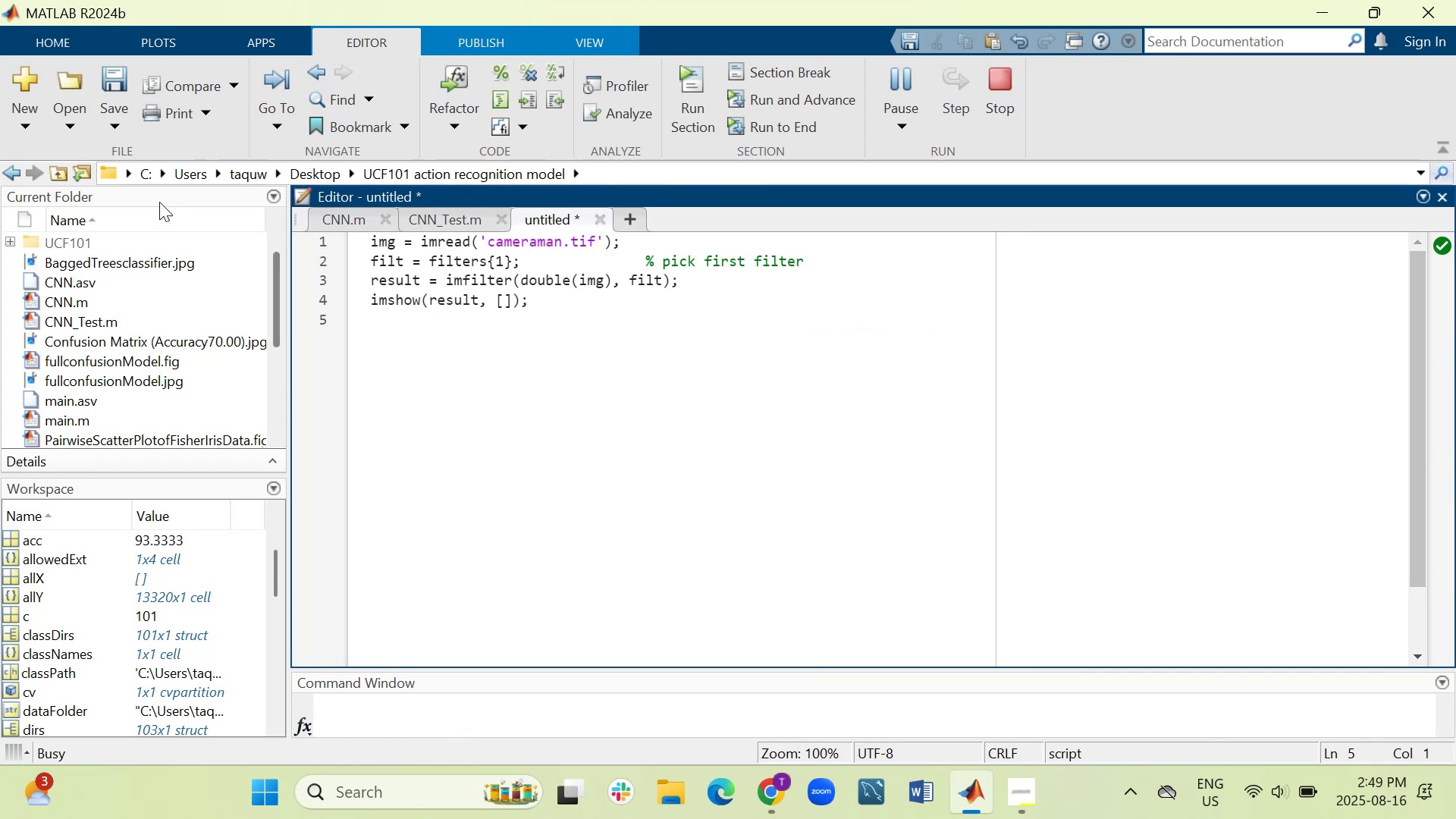 
left_click([107, 121])
 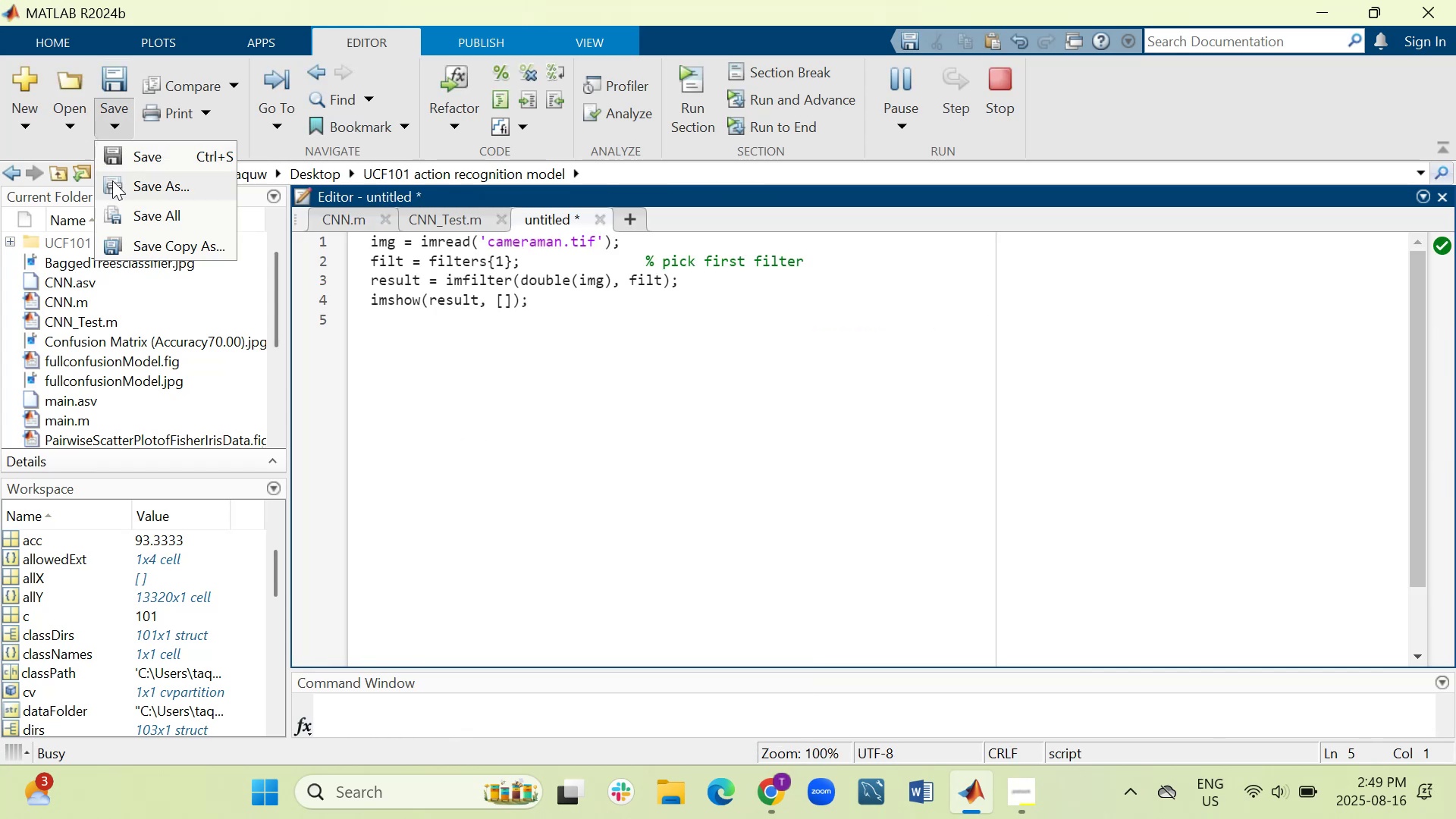 
left_click([121, 190])
 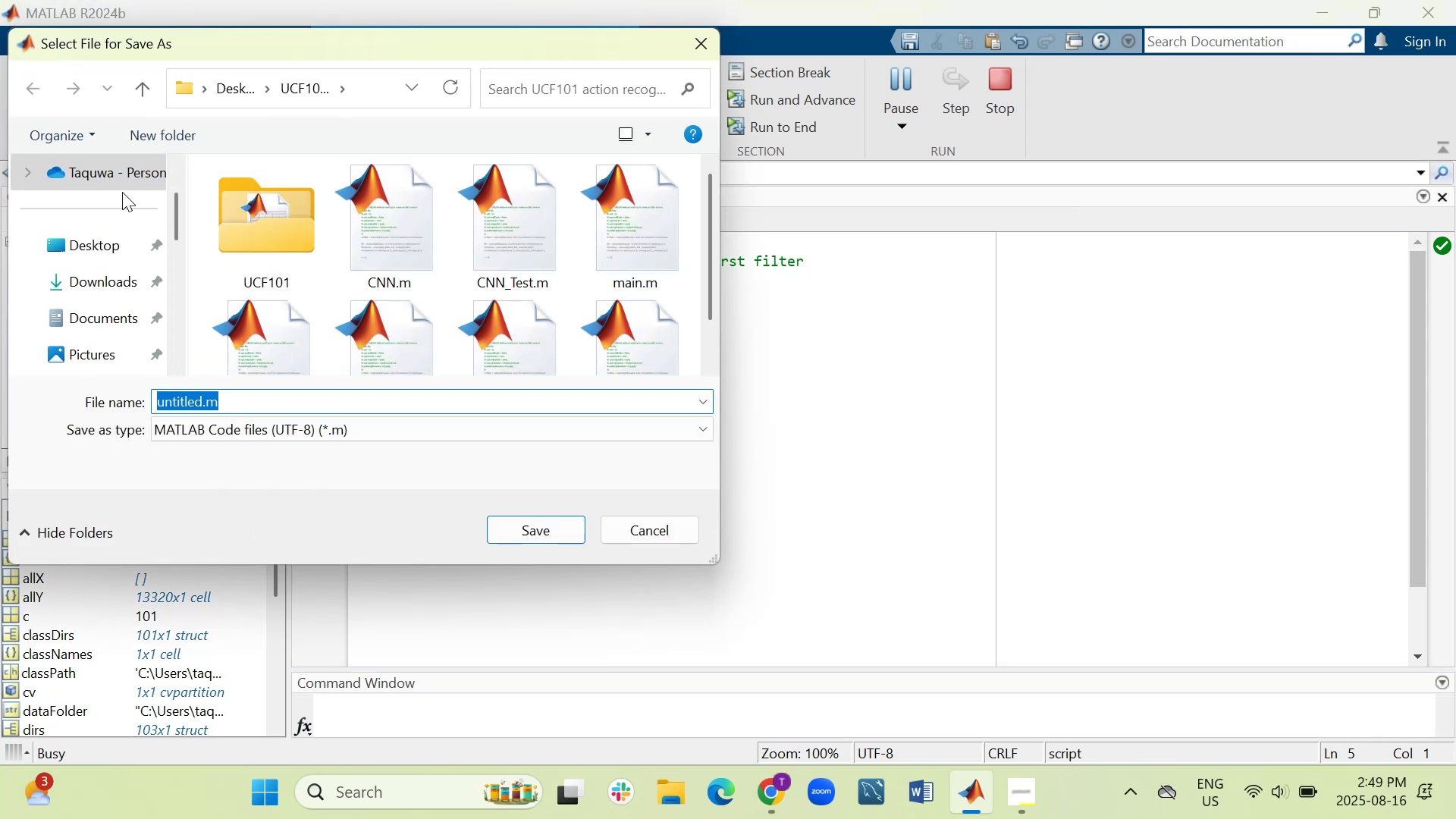 
wait(5.99)
 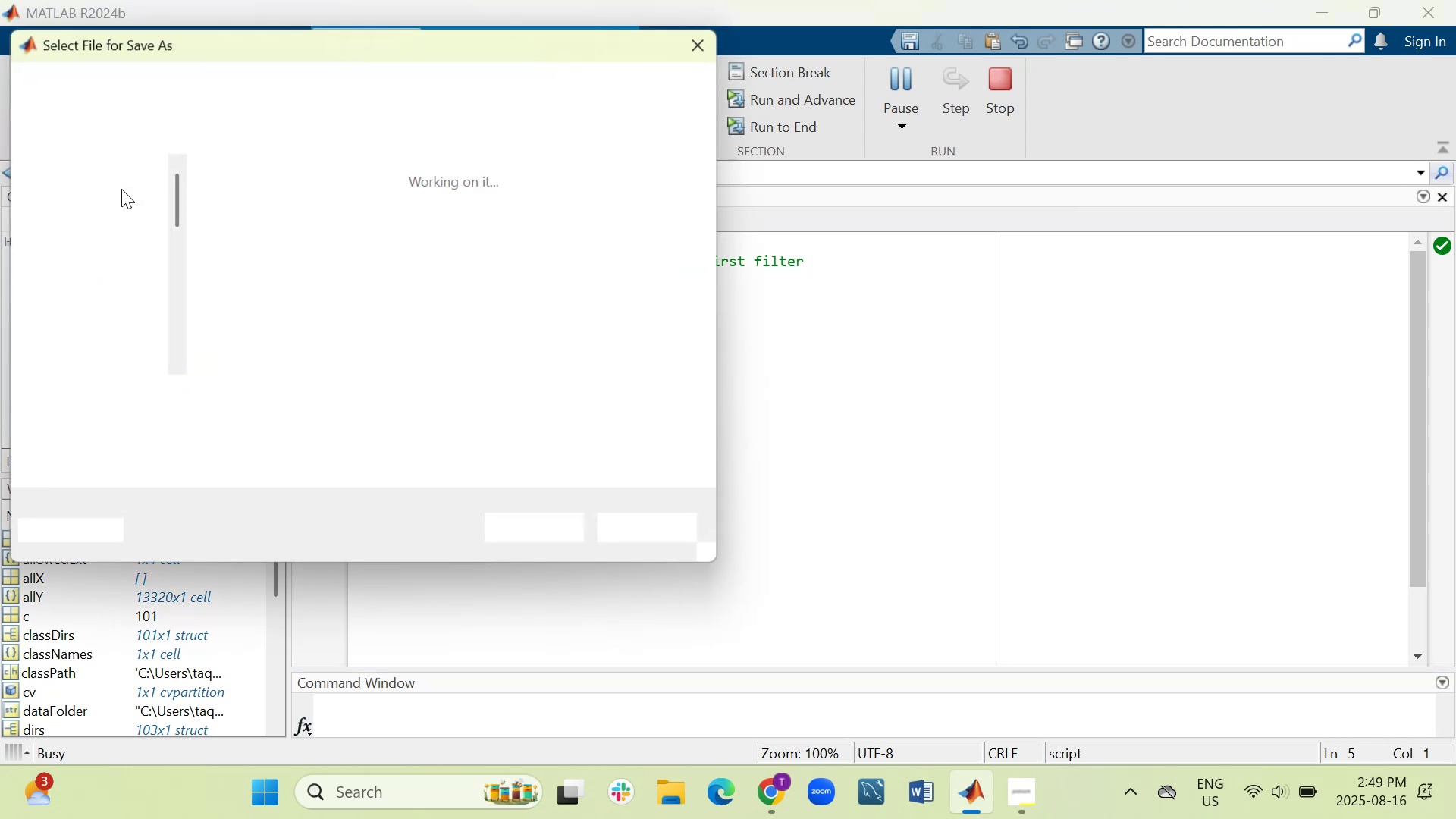 
scroll: coordinate [397, 272], scroll_direction: down, amount: 3.0
 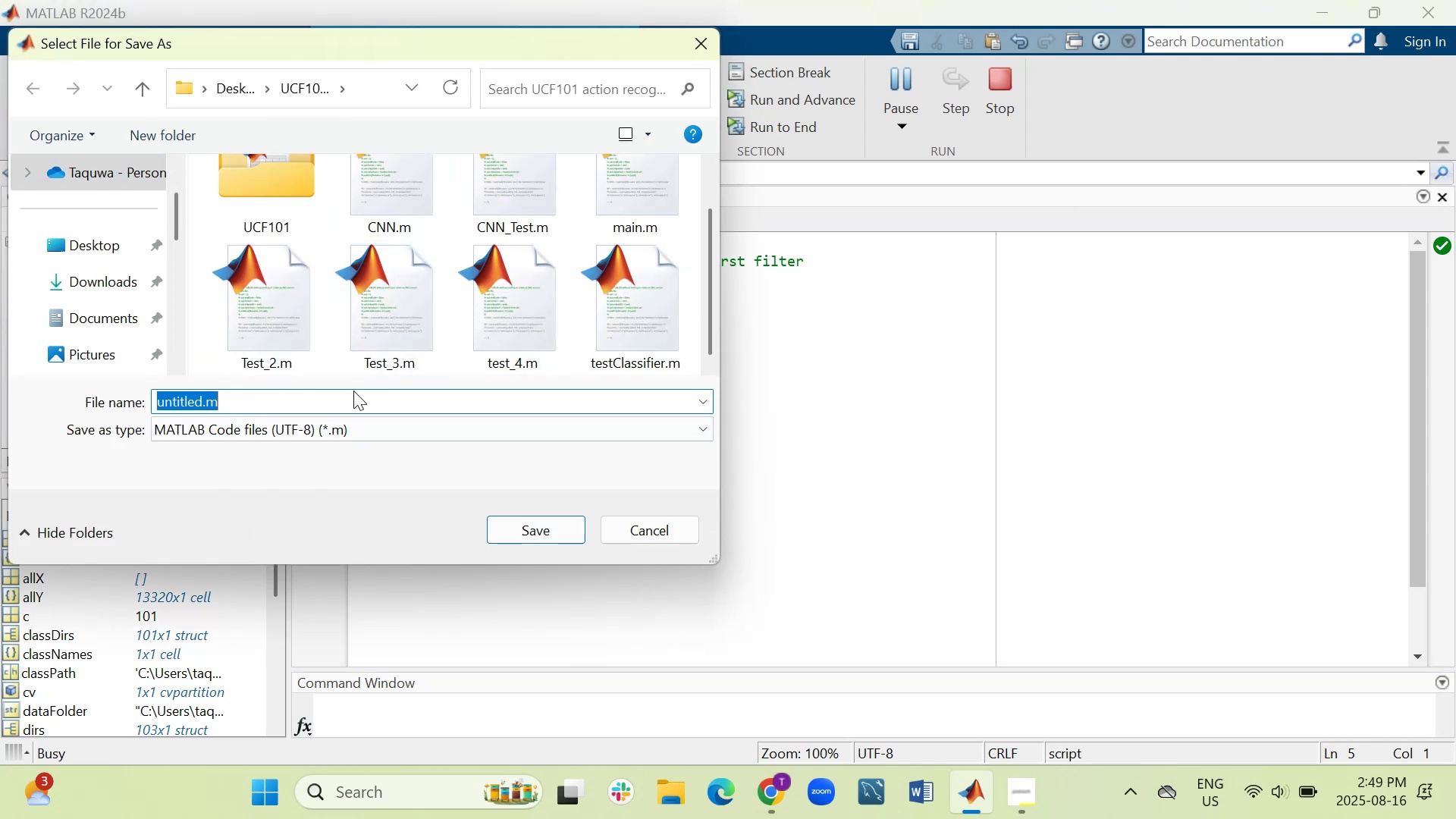 
type(filters)
 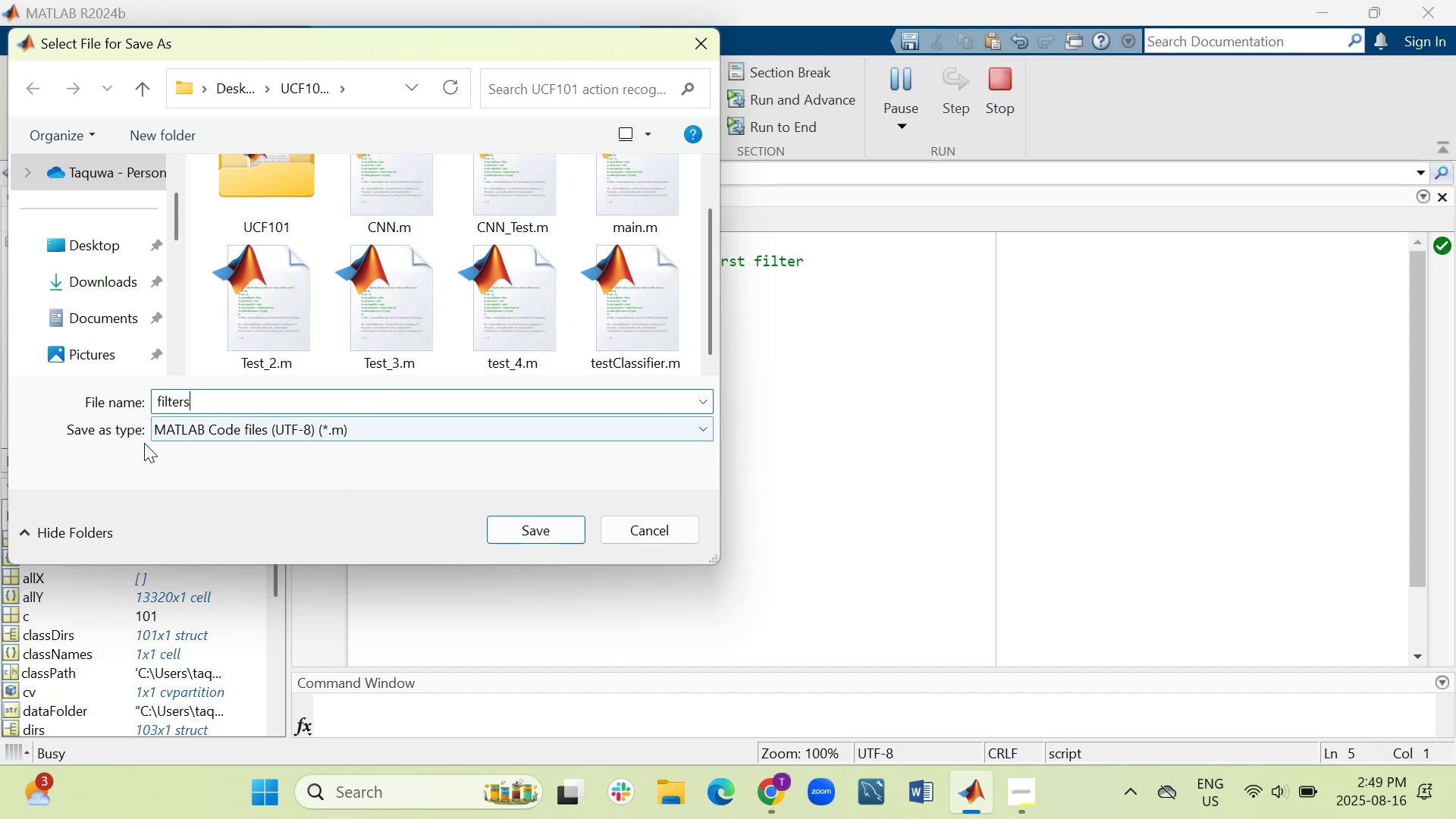 
wait(5.88)
 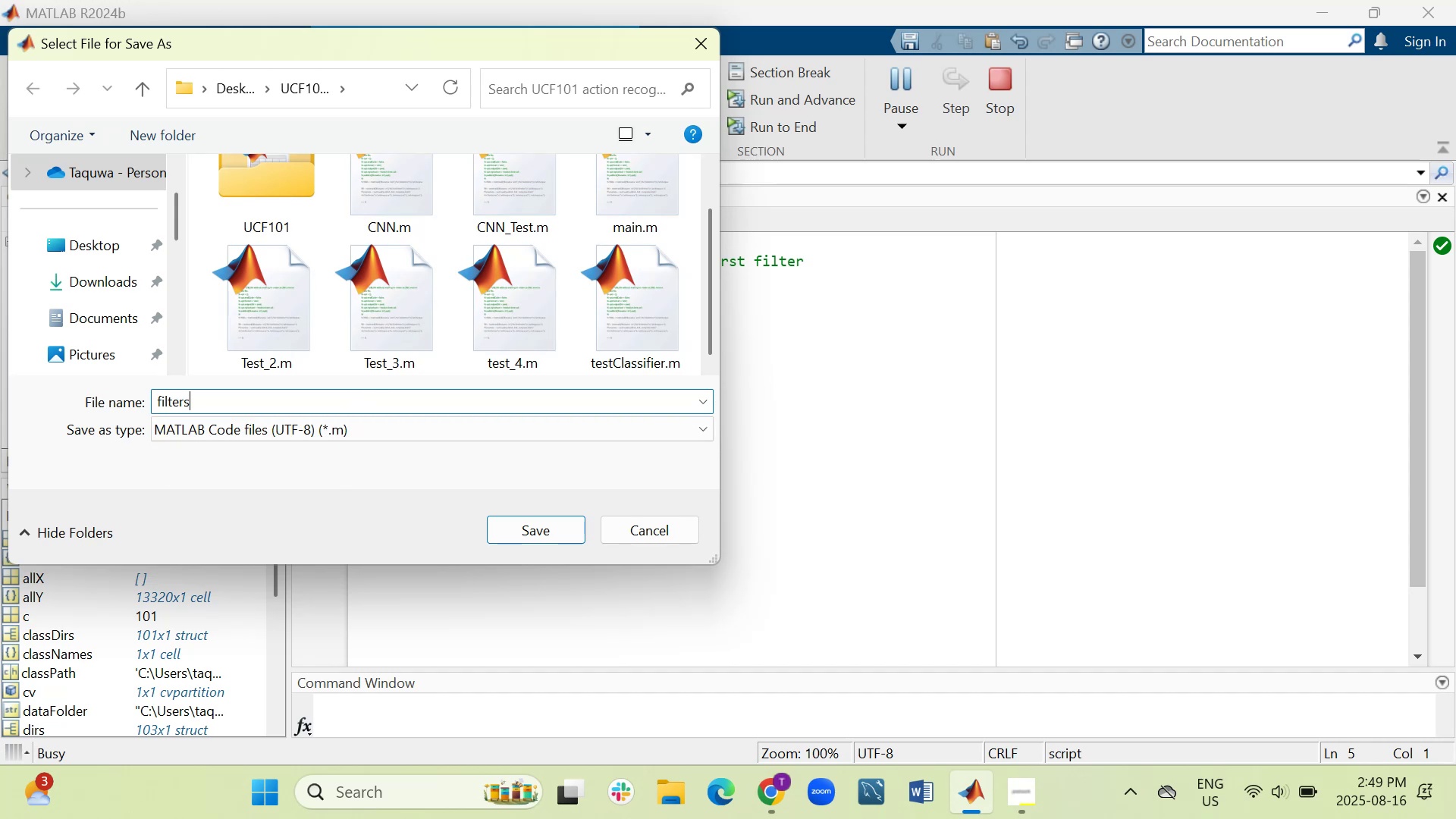 
left_click([554, 526])
 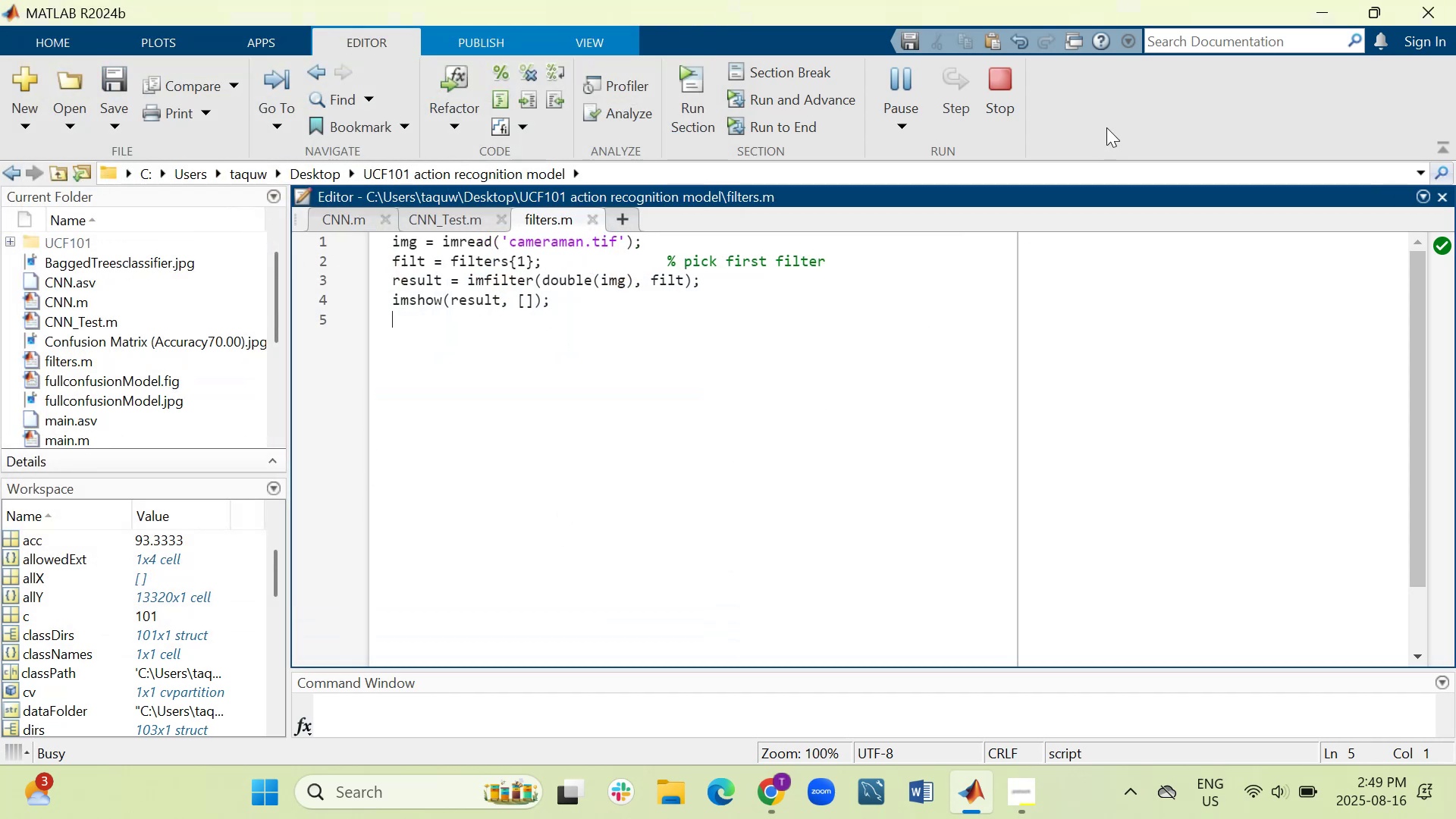 
left_click([996, 85])
 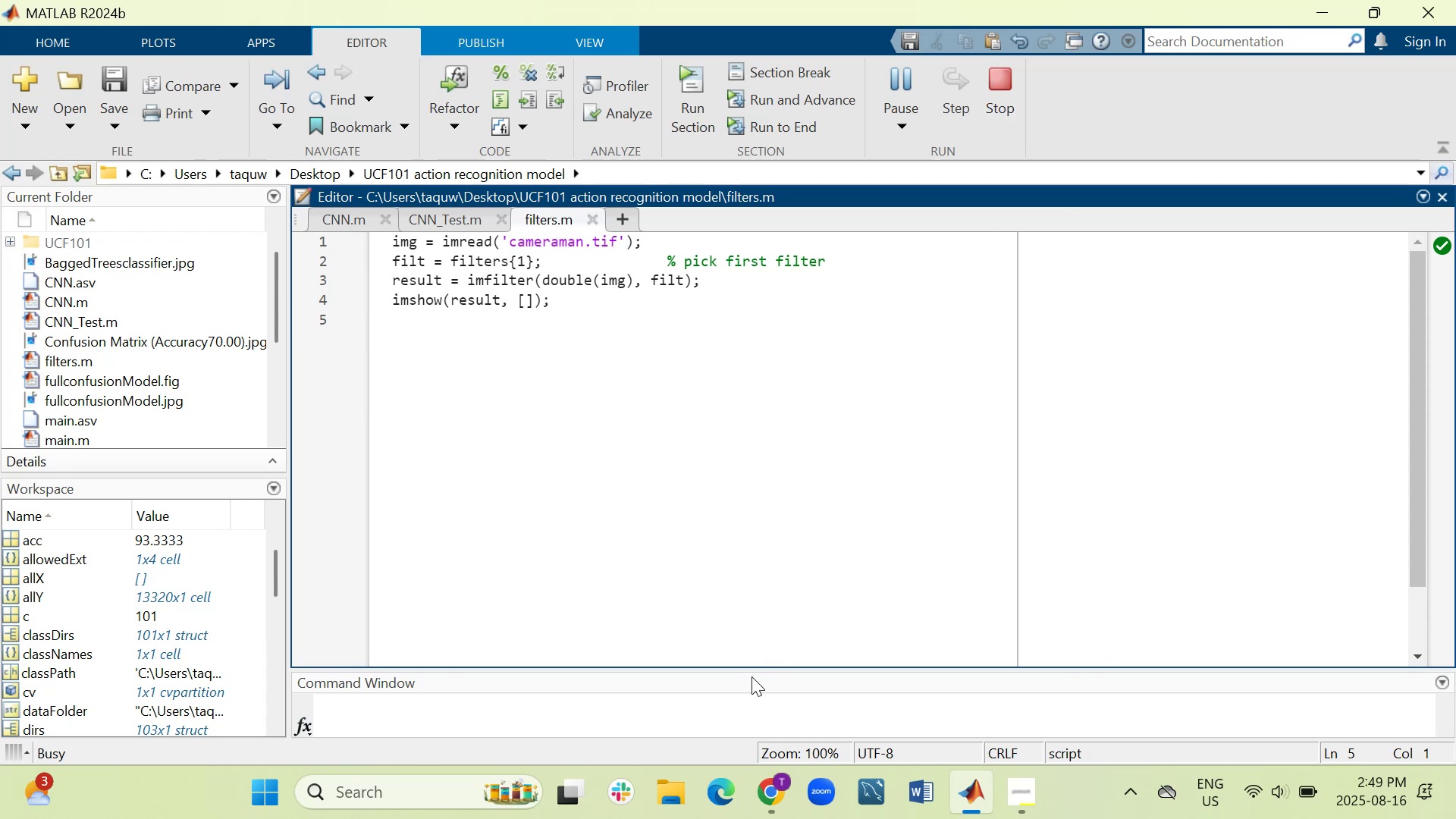 
left_click_drag(start_coordinate=[757, 668], to_coordinate=[752, 456])
 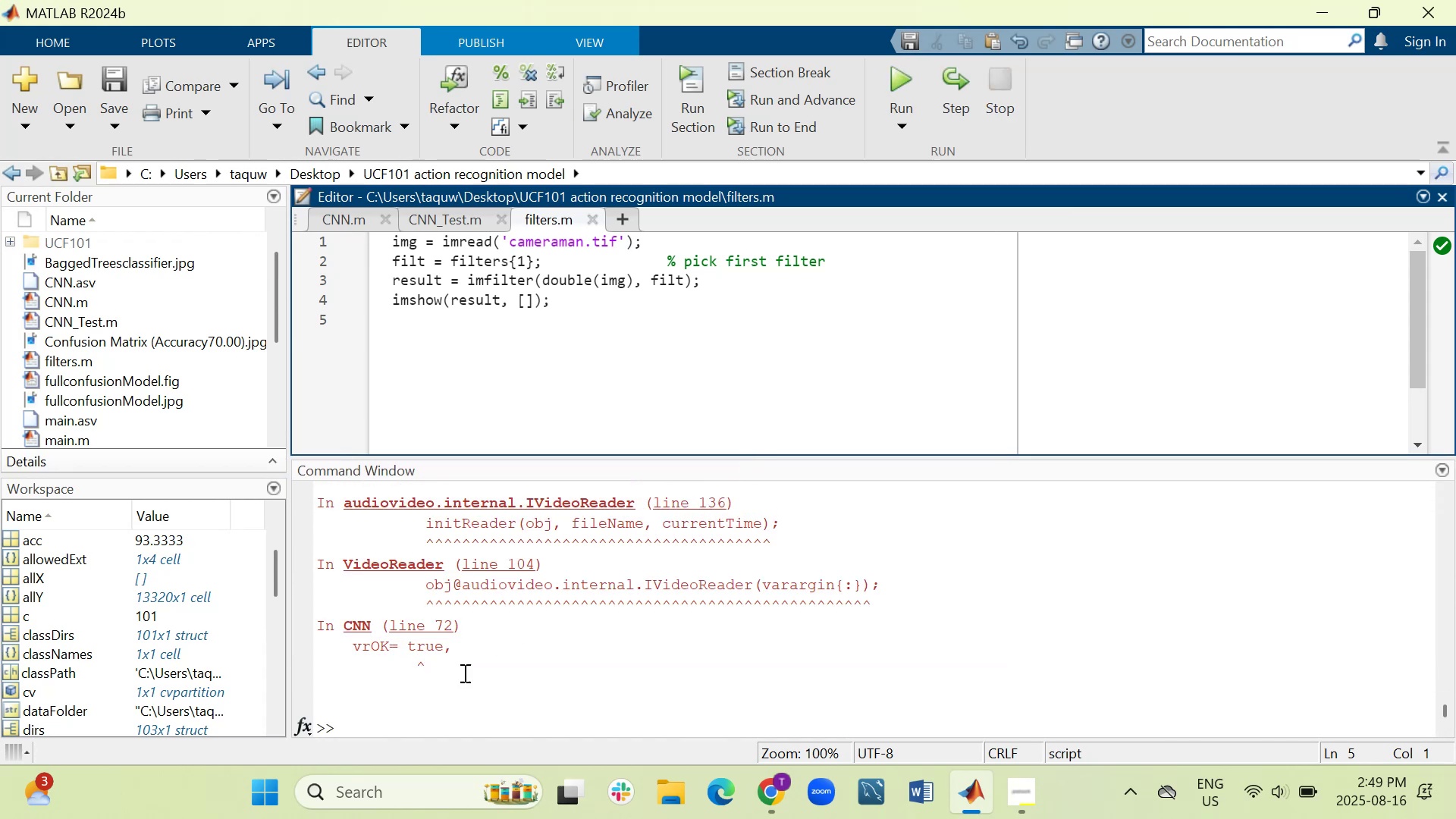 
scroll: coordinate [472, 670], scroll_direction: up, amount: 3.0
 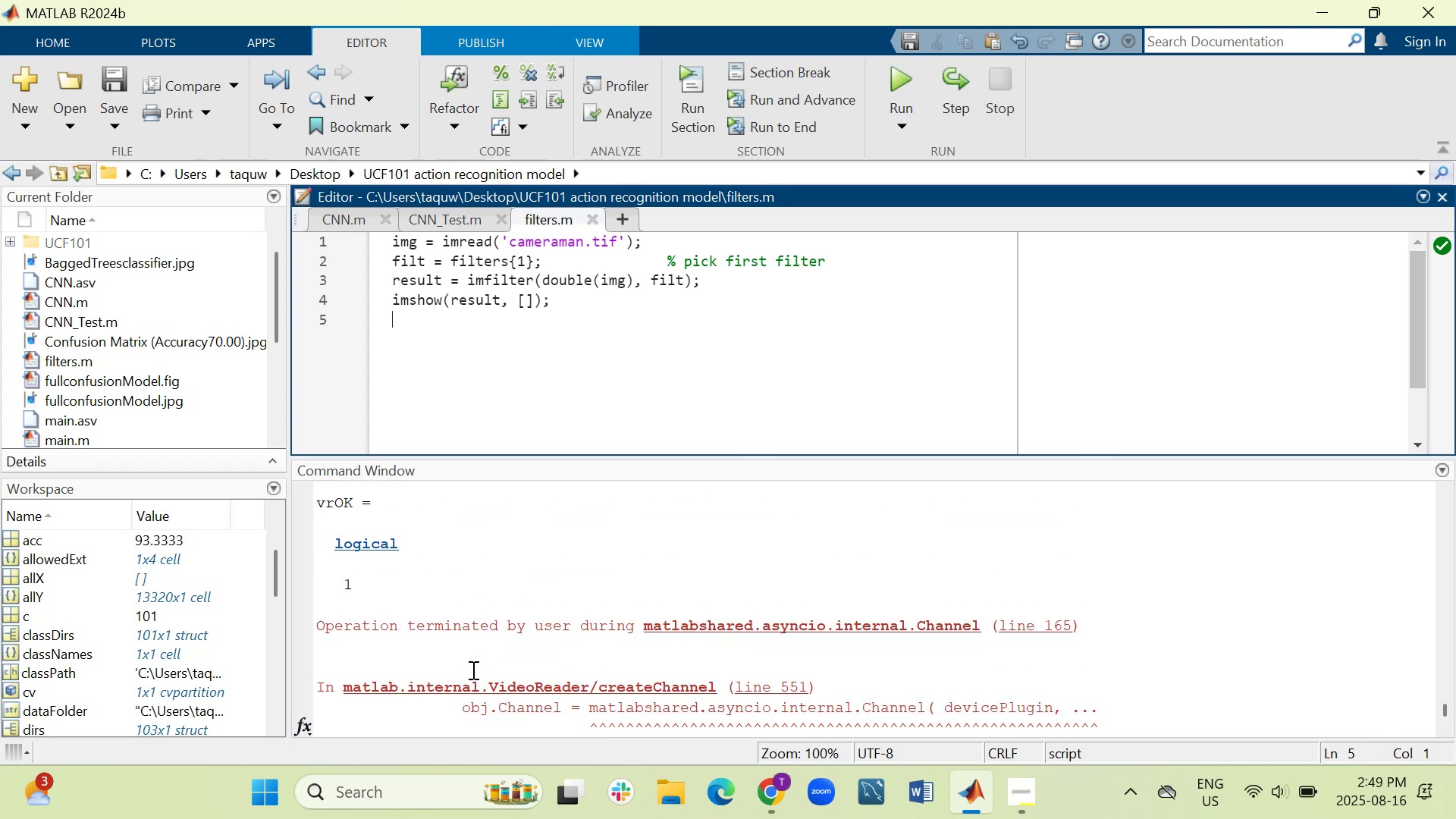 
scroll: coordinate [472, 670], scroll_direction: down, amount: 6.0
 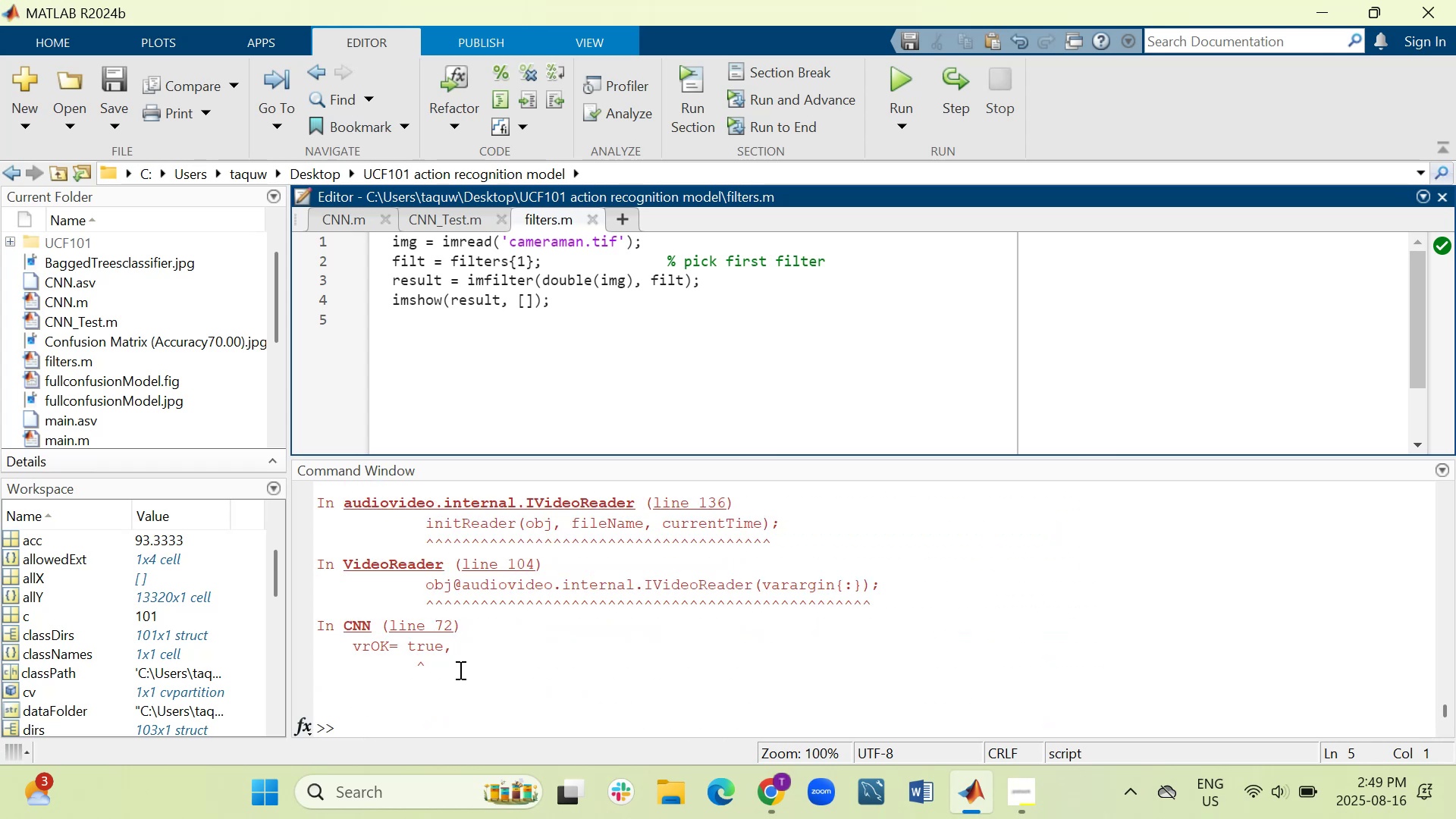 
left_click_drag(start_coordinate=[458, 665], to_coordinate=[309, 572])
 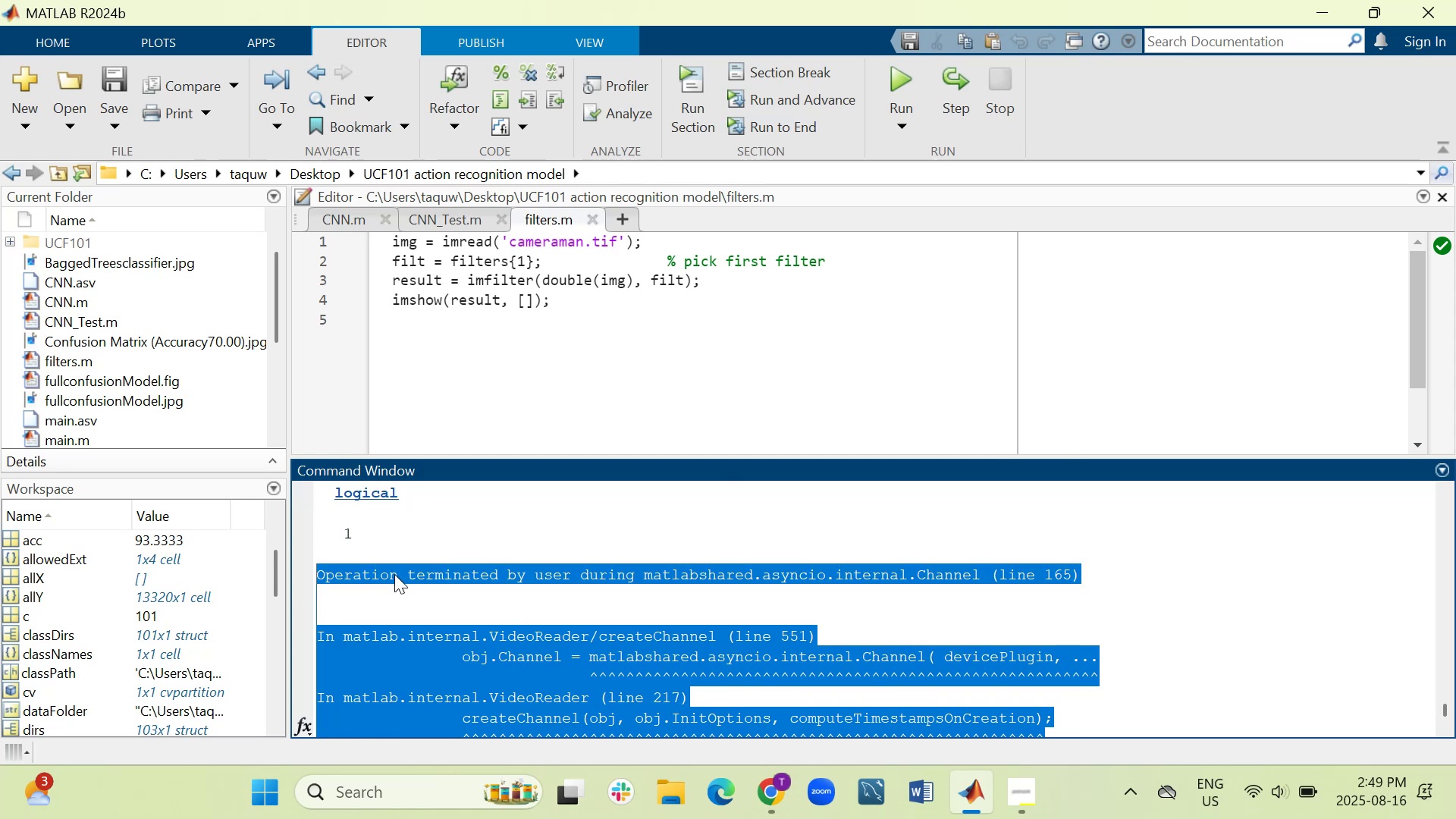 
right_click([394, 575])
 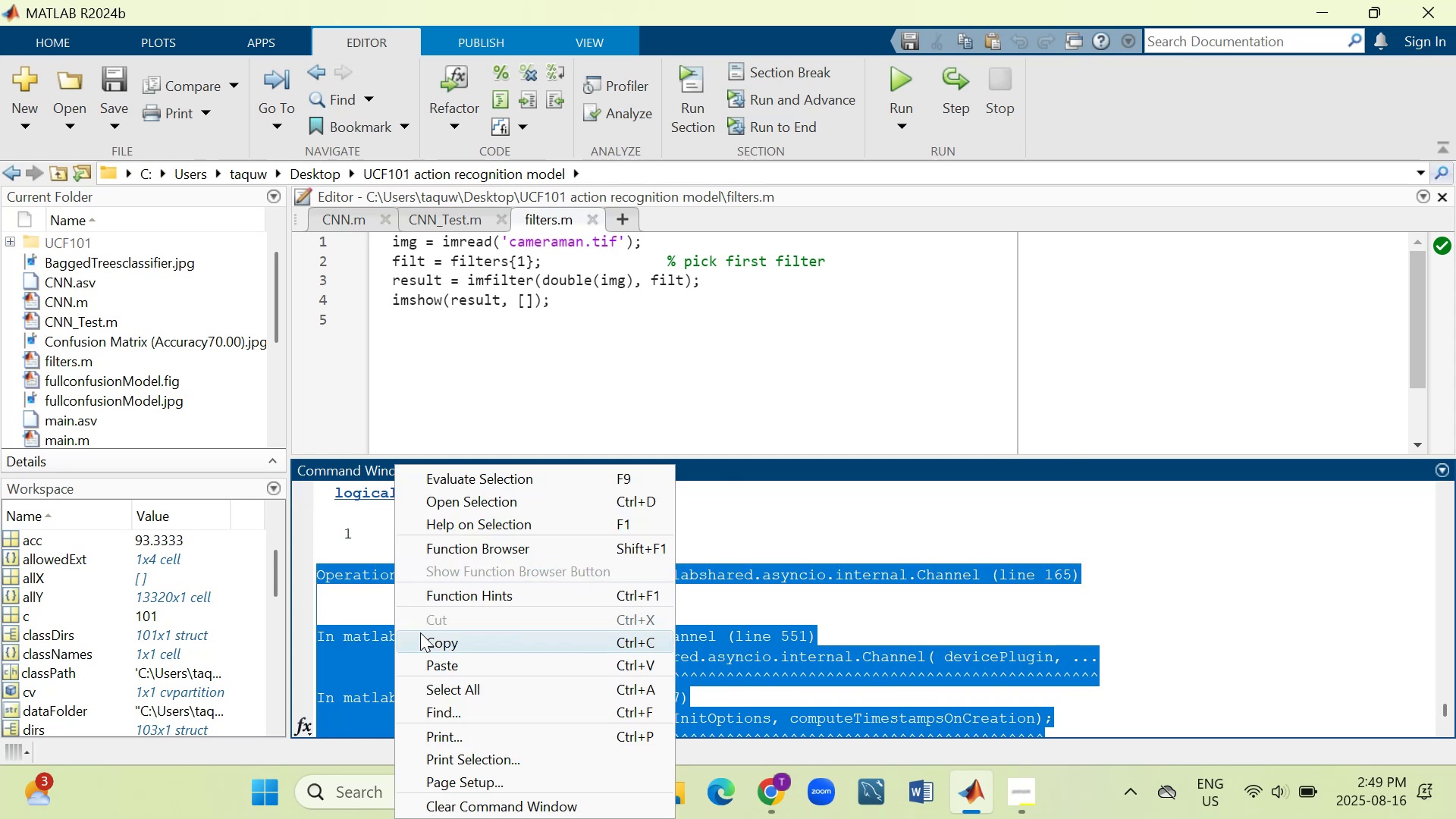 
left_click([427, 643])
 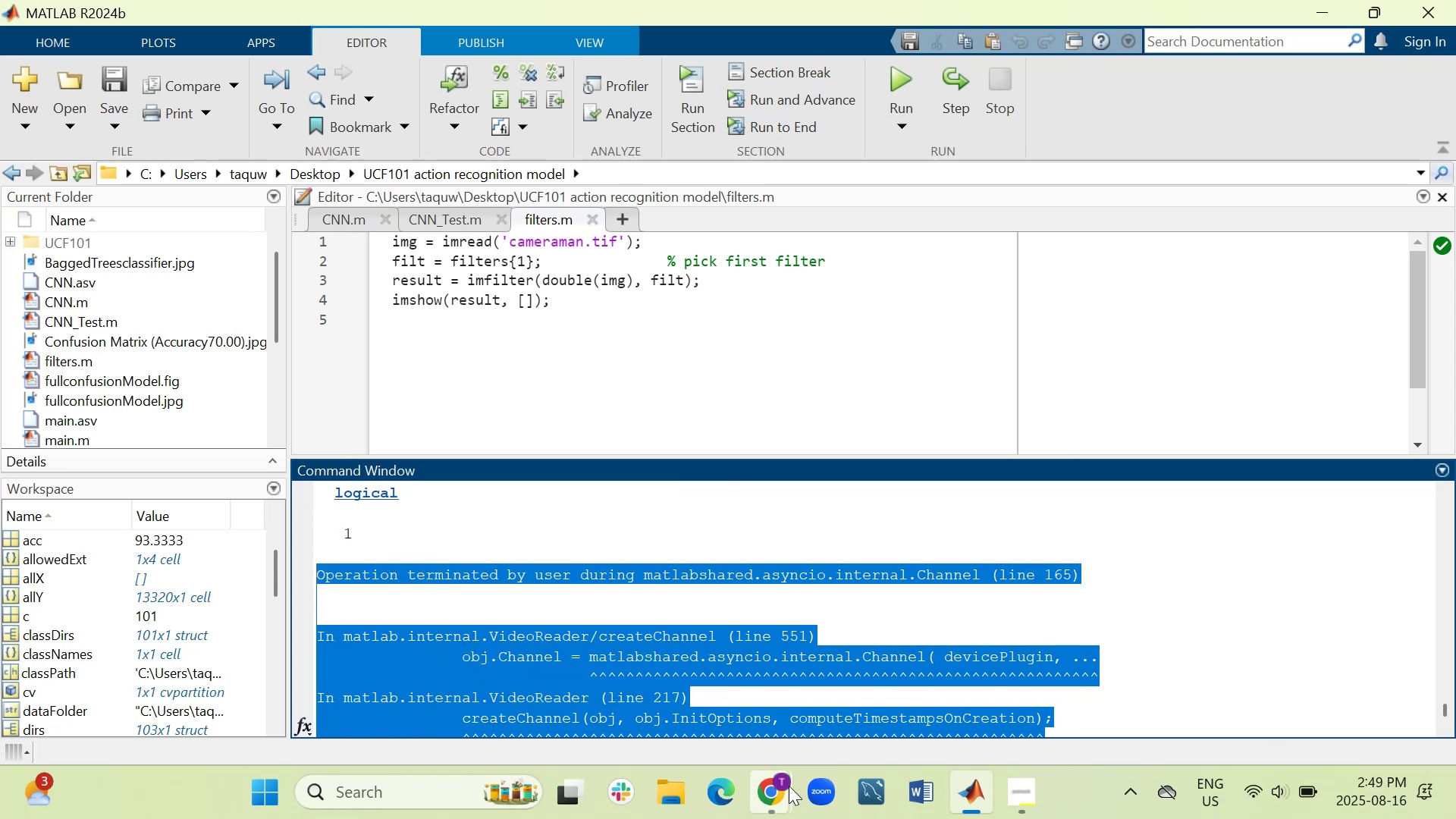 
left_click([699, 677])
 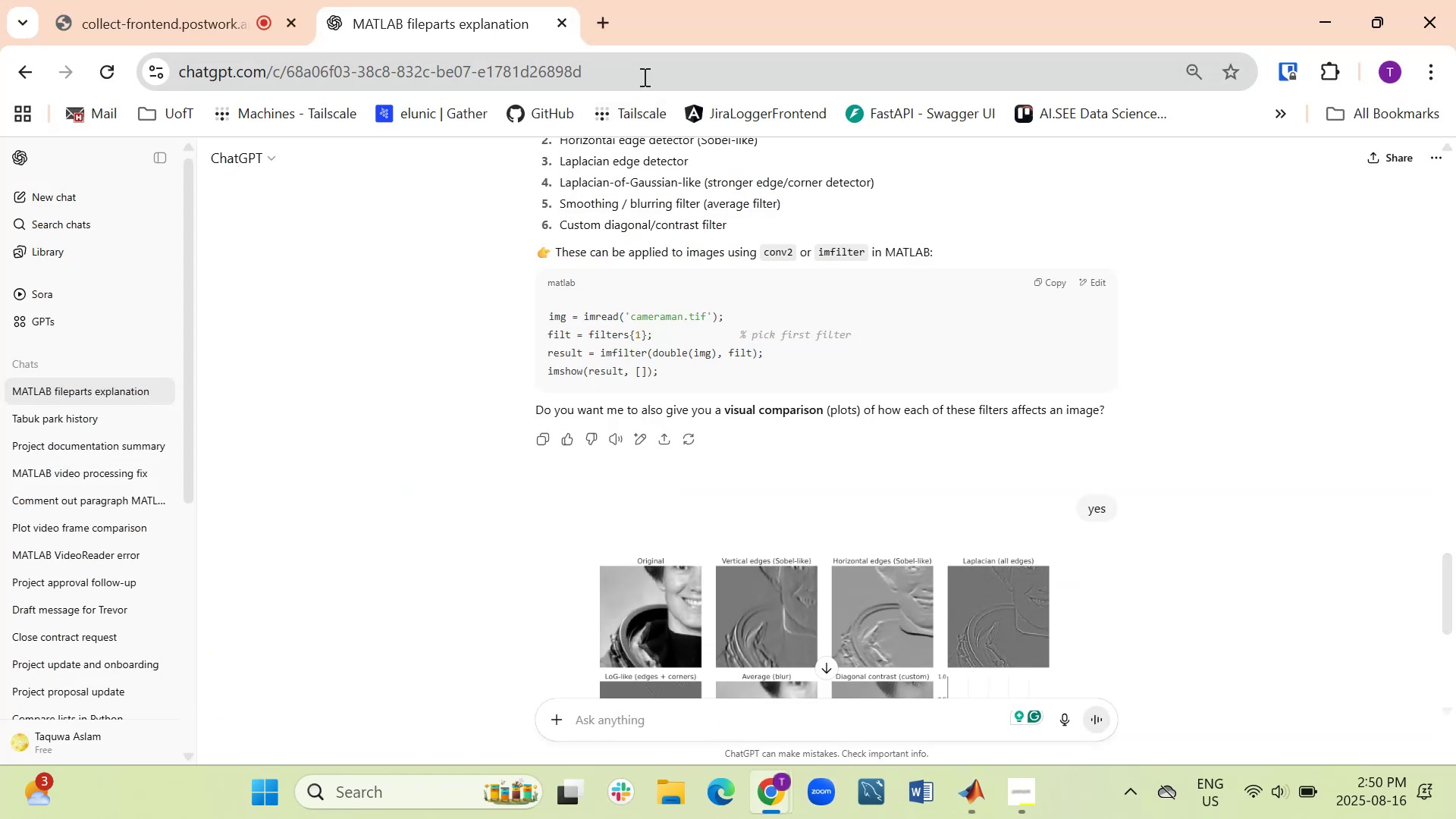 
left_click([606, 20])
 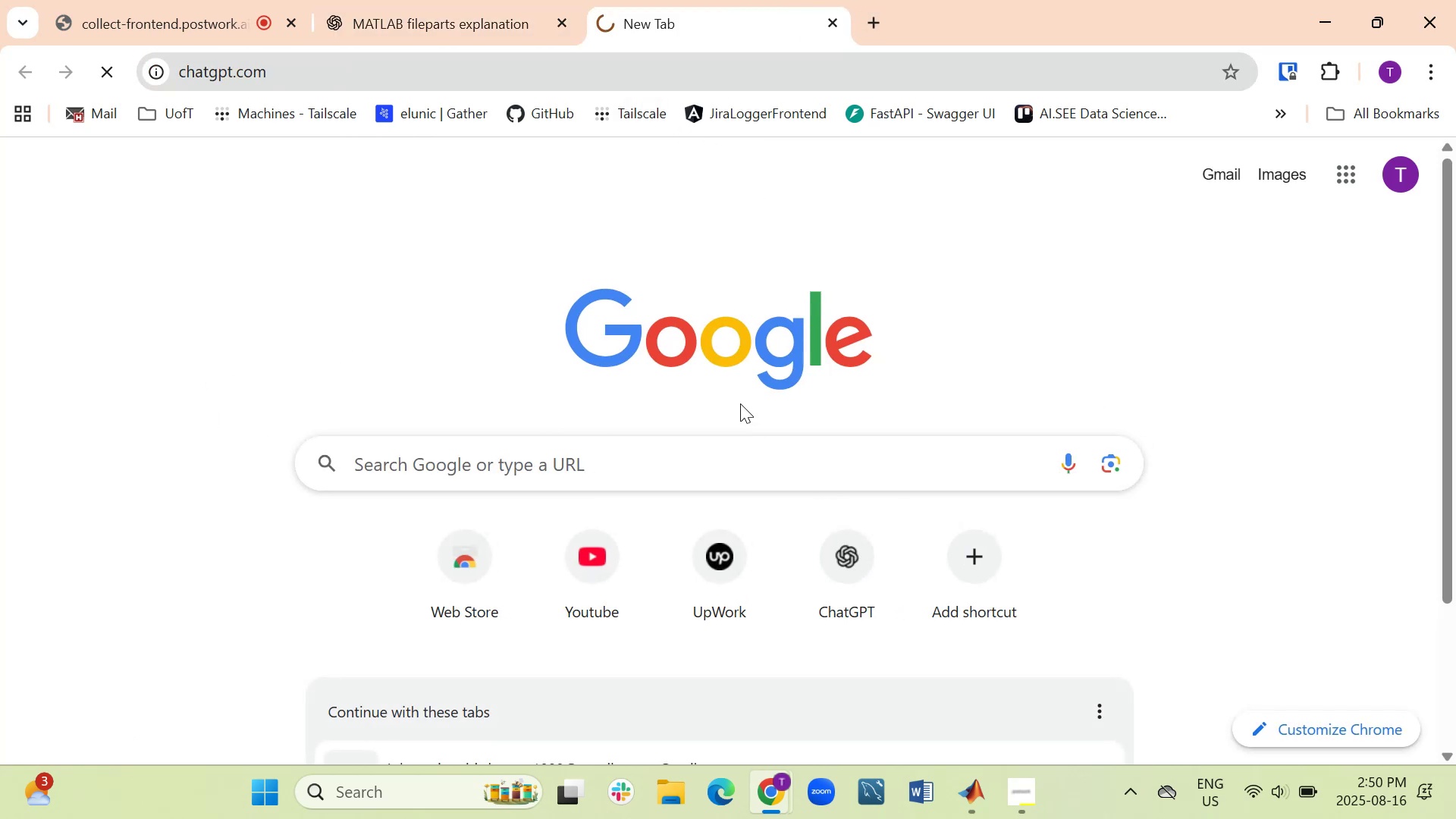 
wait(5.24)
 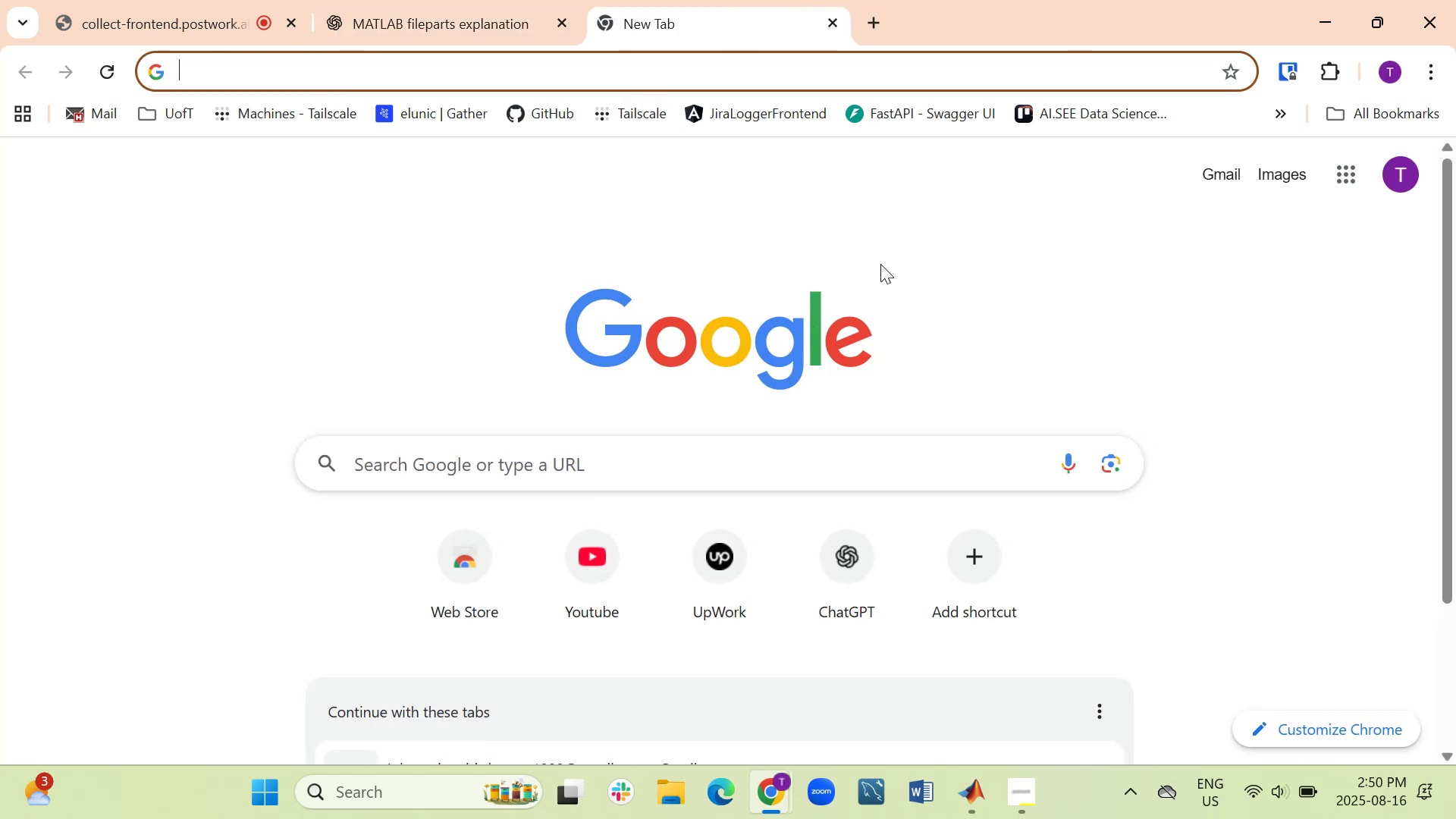 
mouse_move([685, 420])
 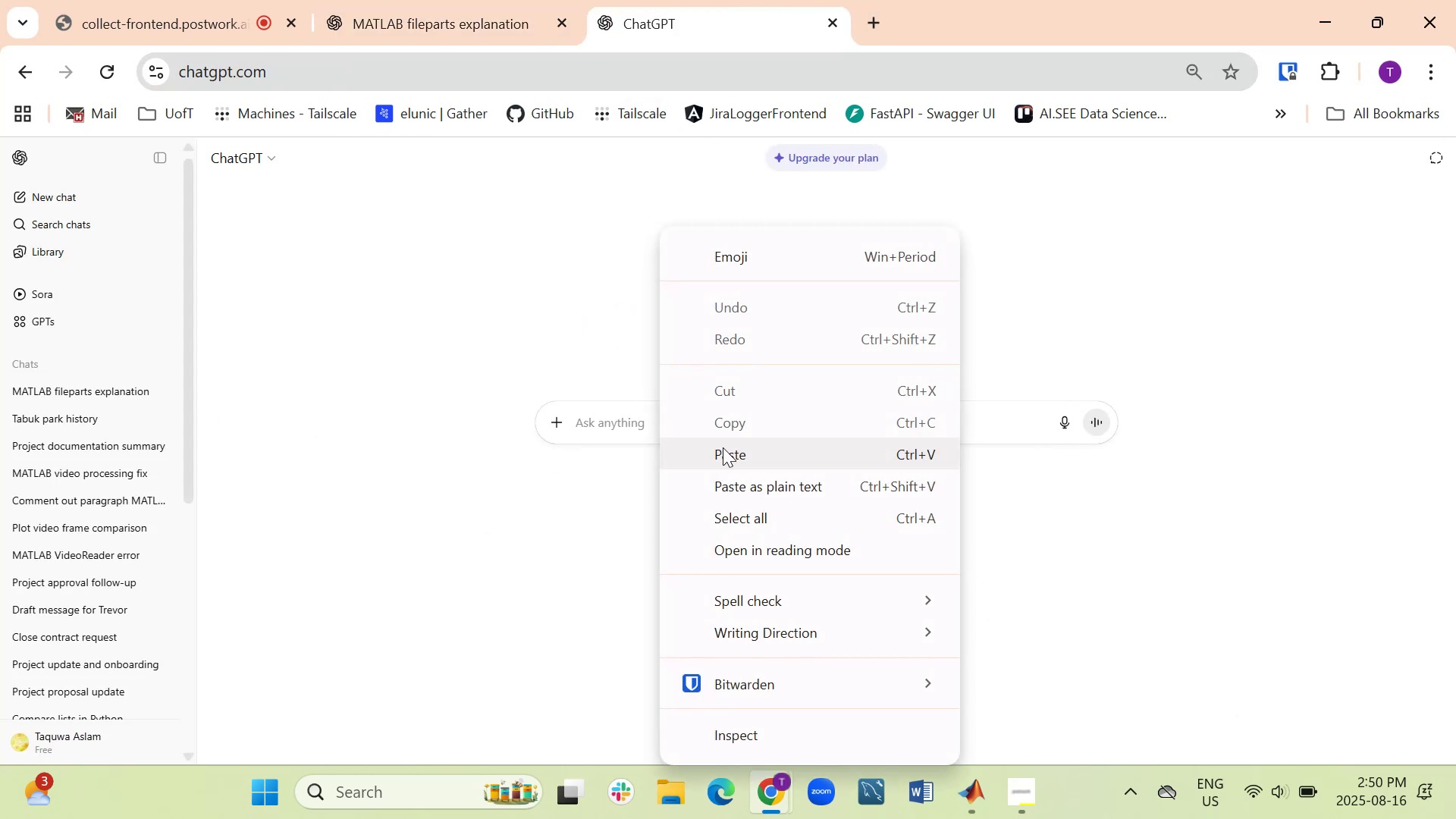 
left_click([725, 450])
 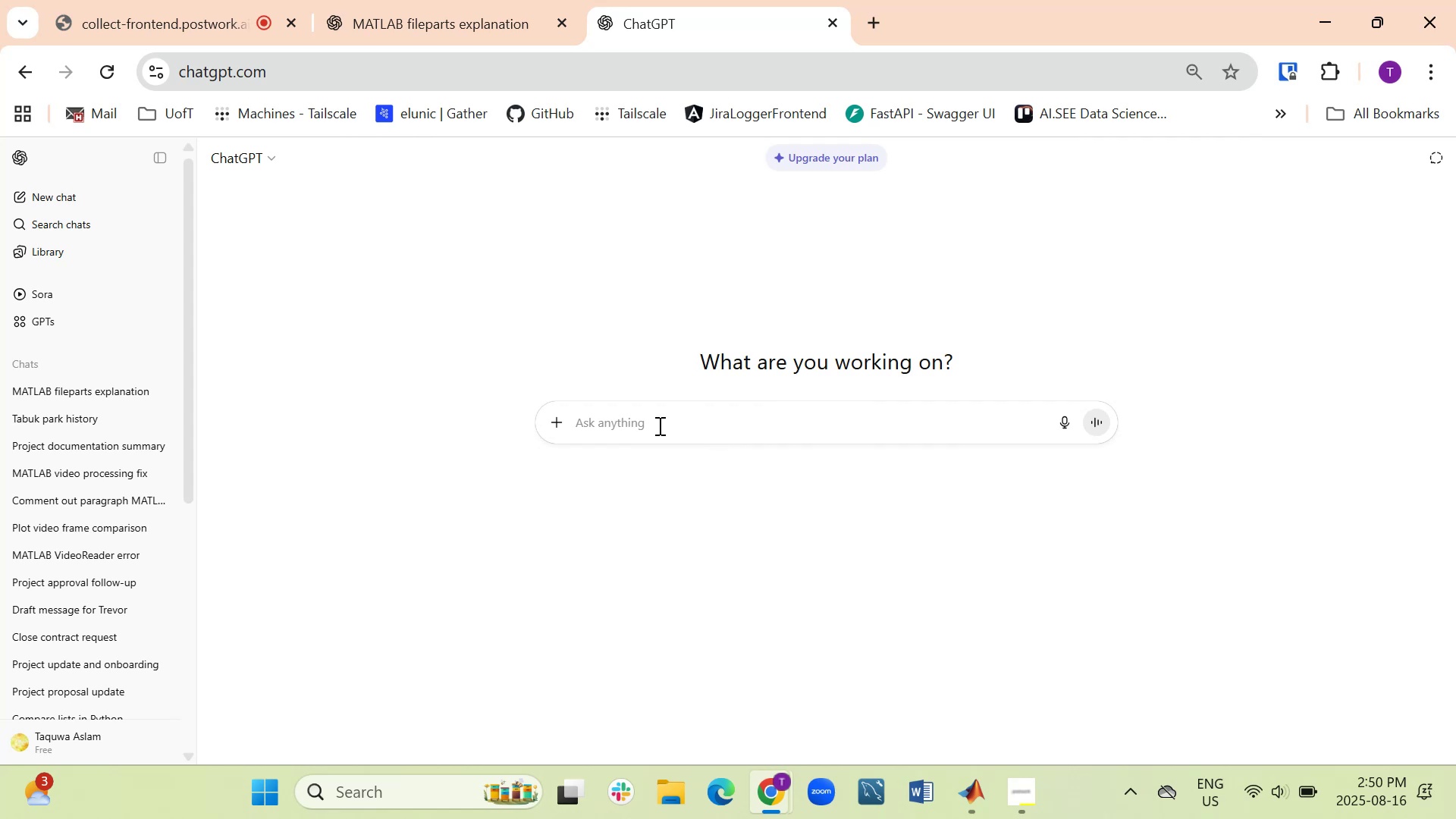 
wait(5.22)
 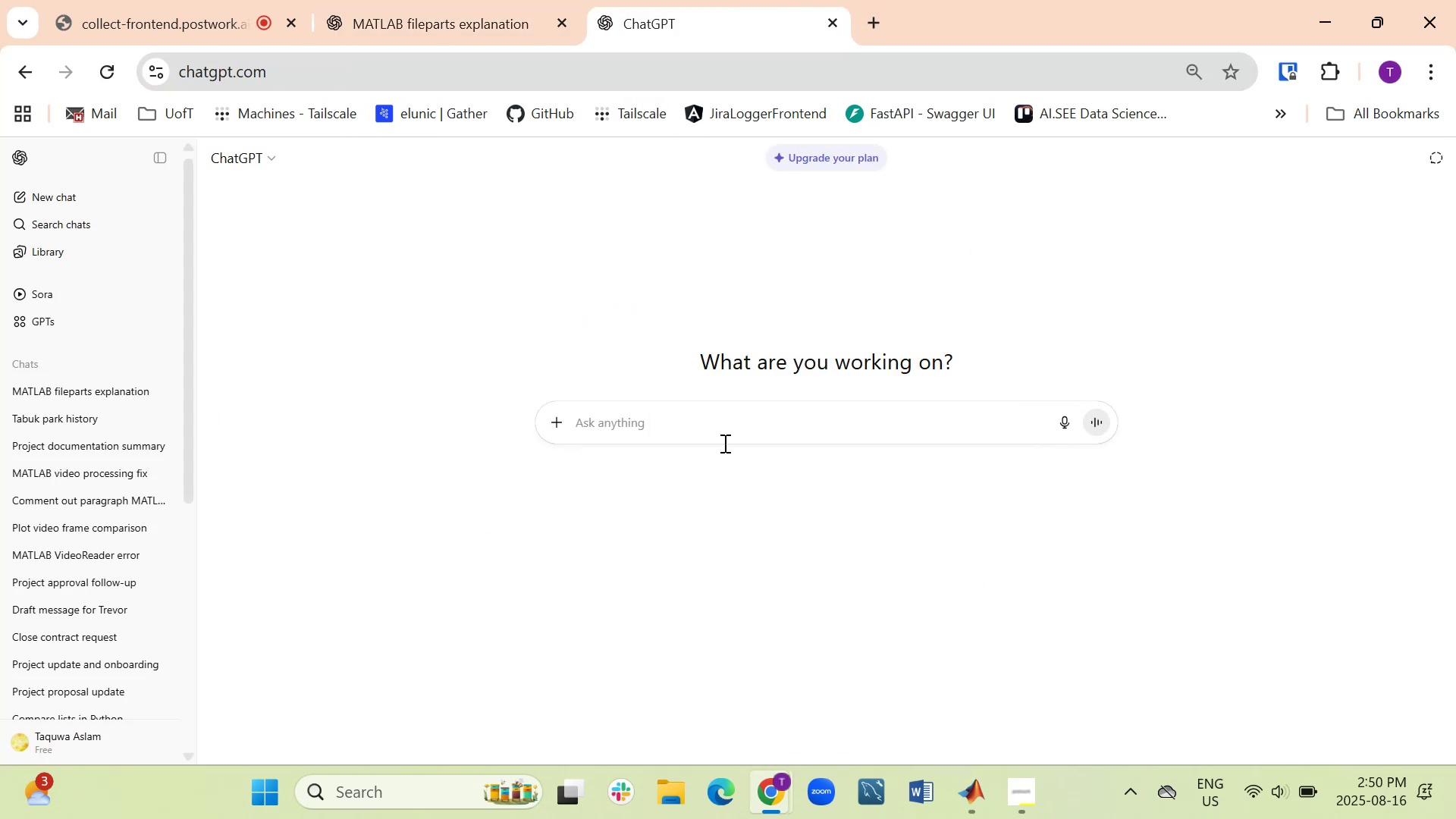 
left_click([735, 455])
 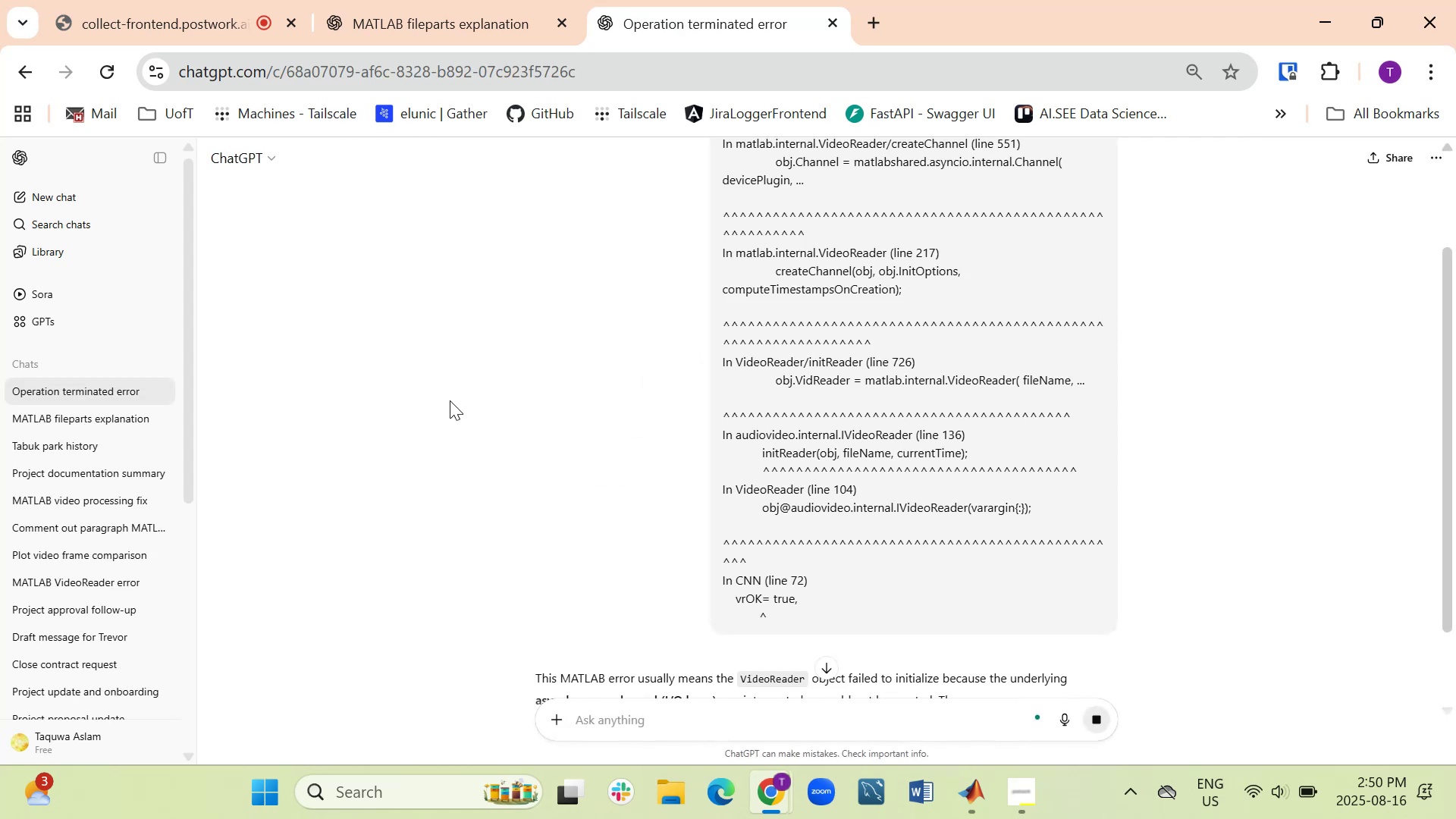 
wait(5.9)
 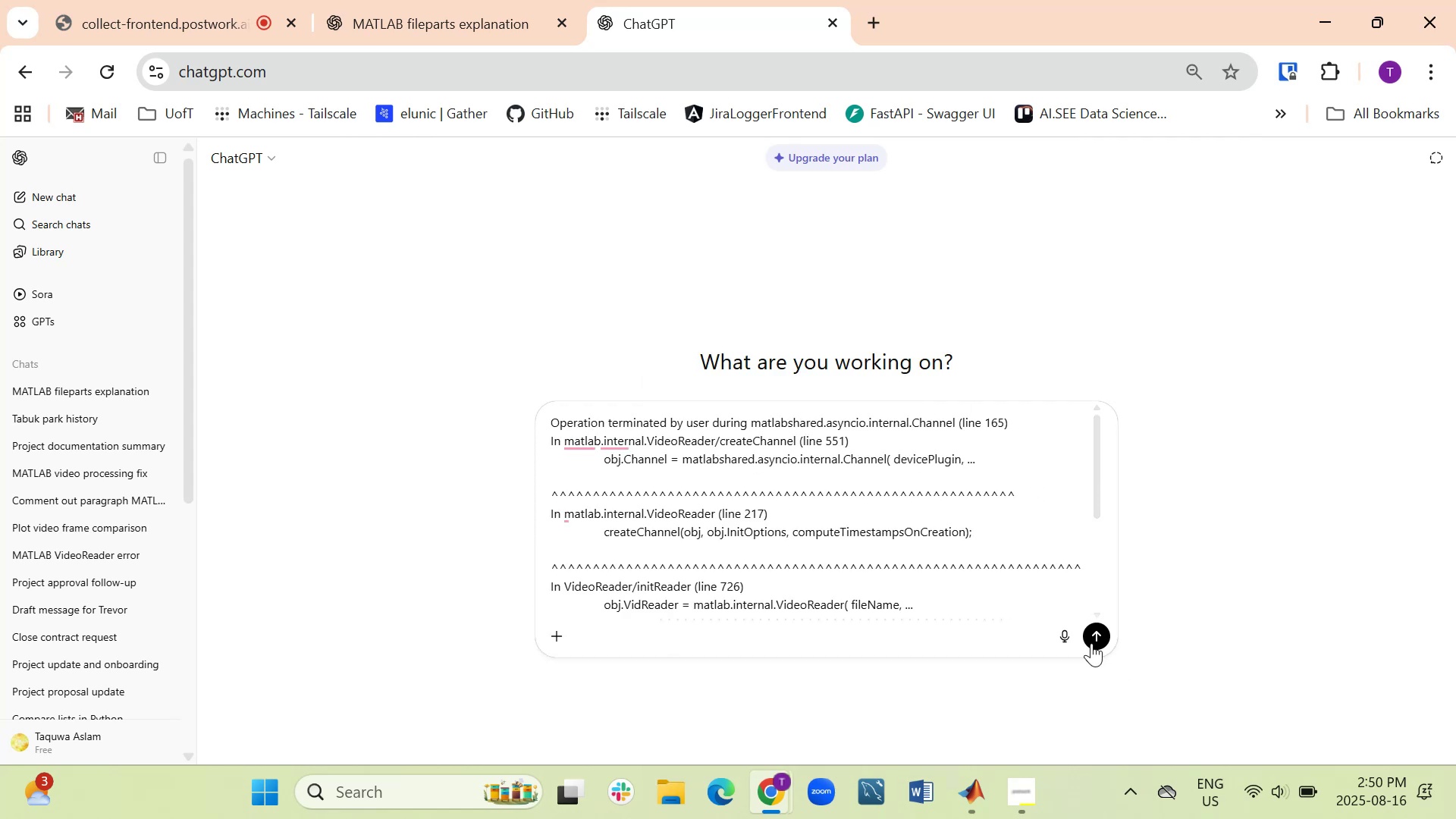 
scroll: coordinate [638, 392], scroll_direction: down, amount: 2.0
 